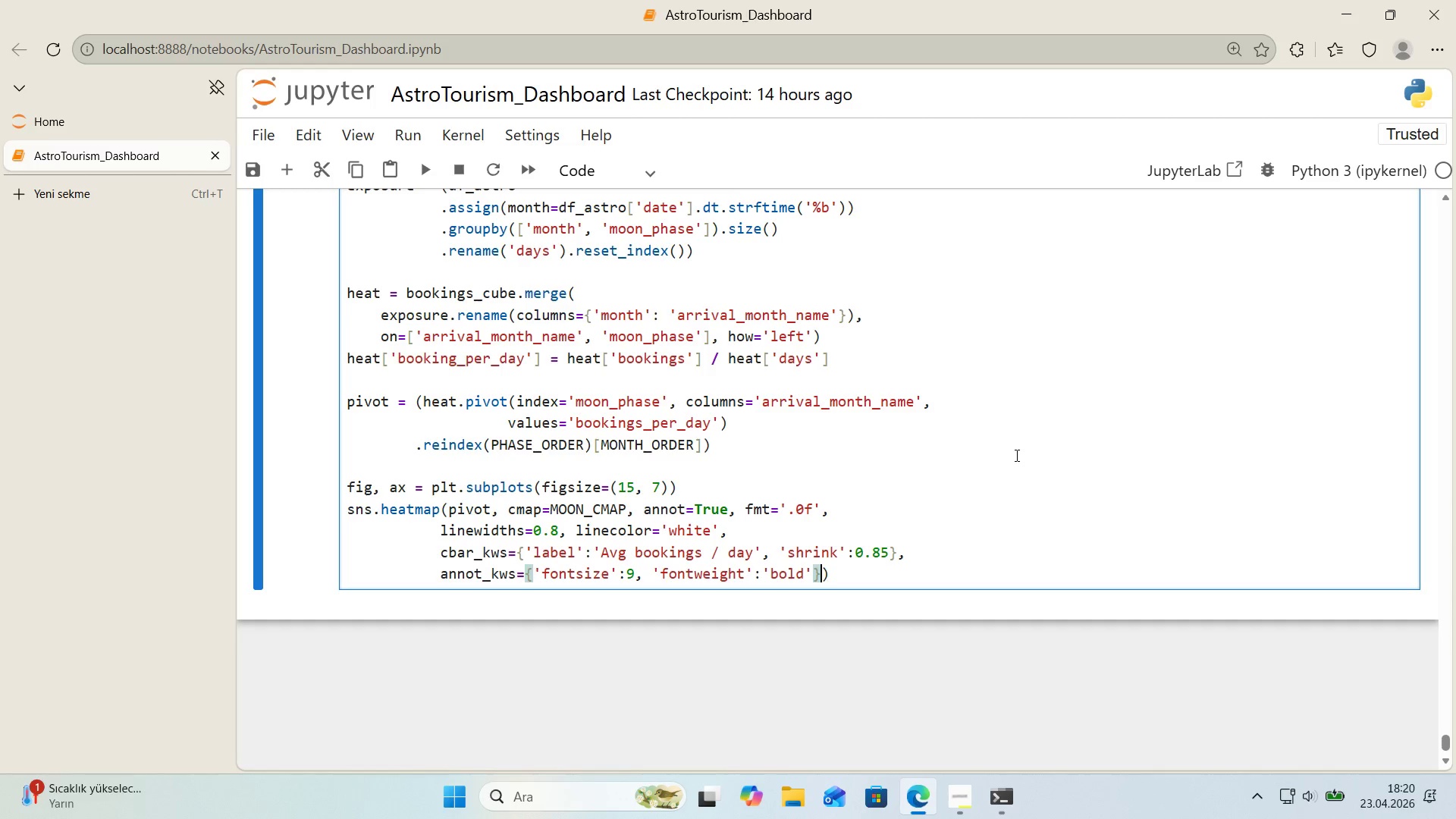 
type(, ax)ax)
 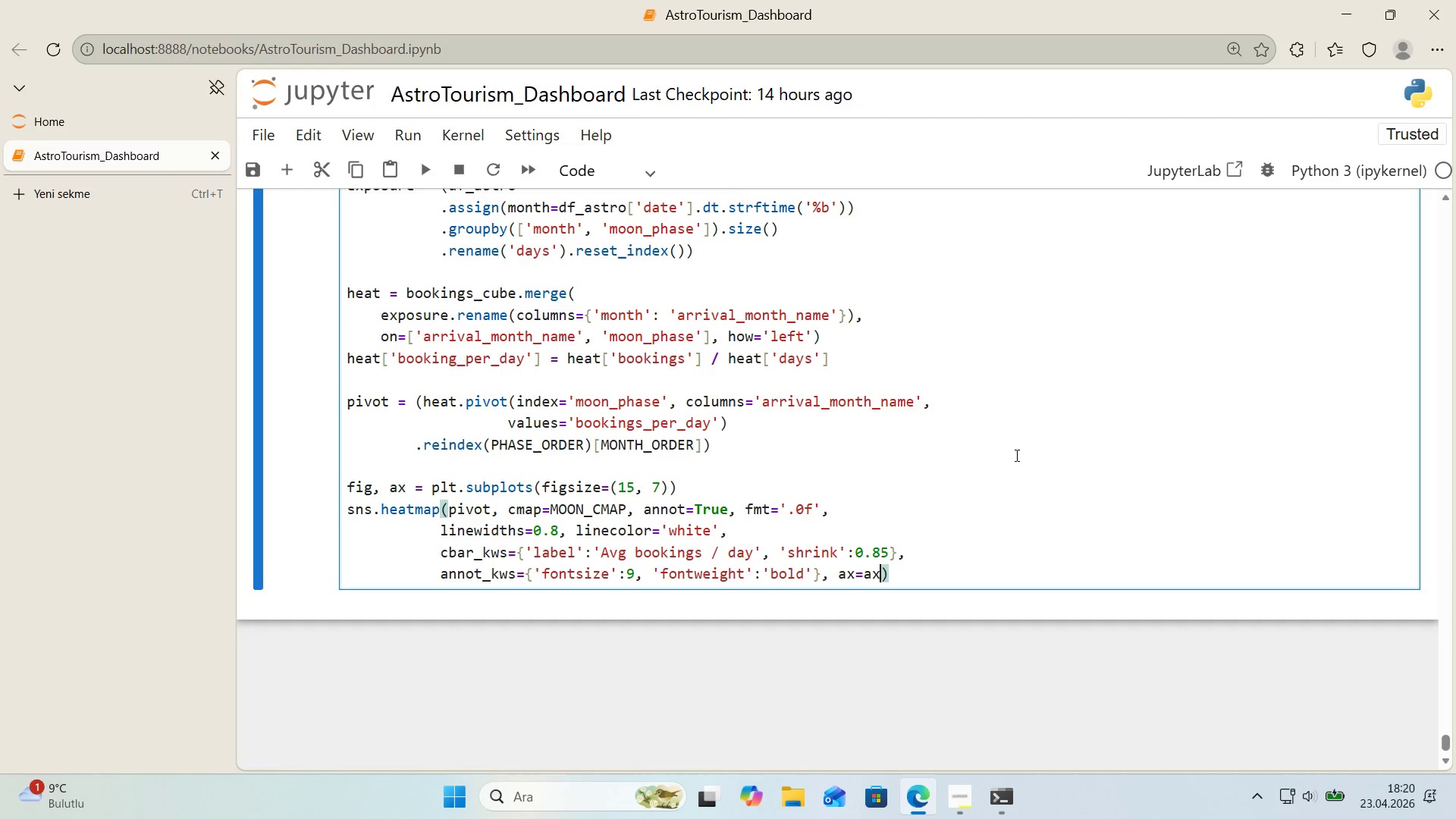 
key(ArrowRight)
 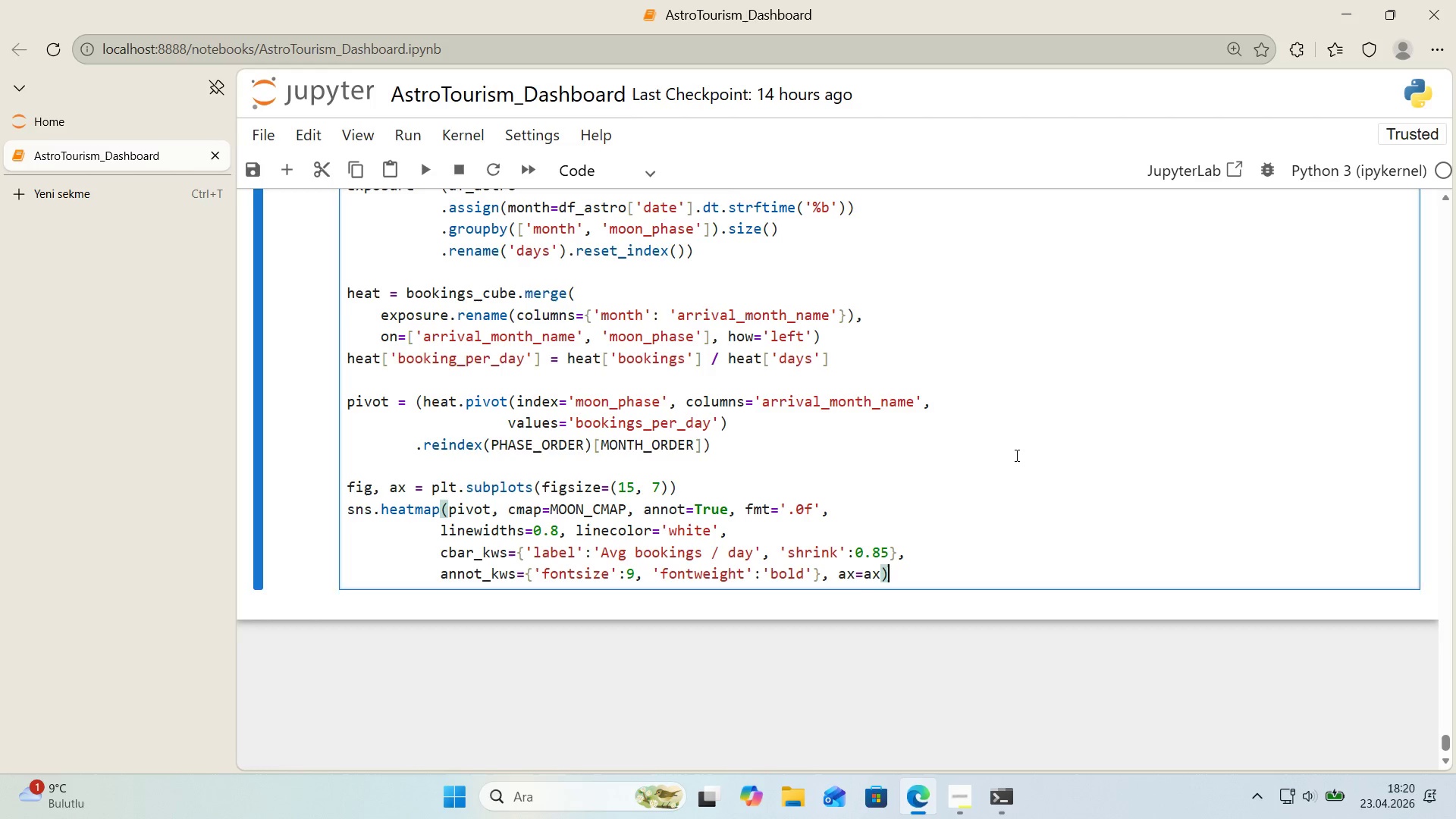 
key(Enter)
 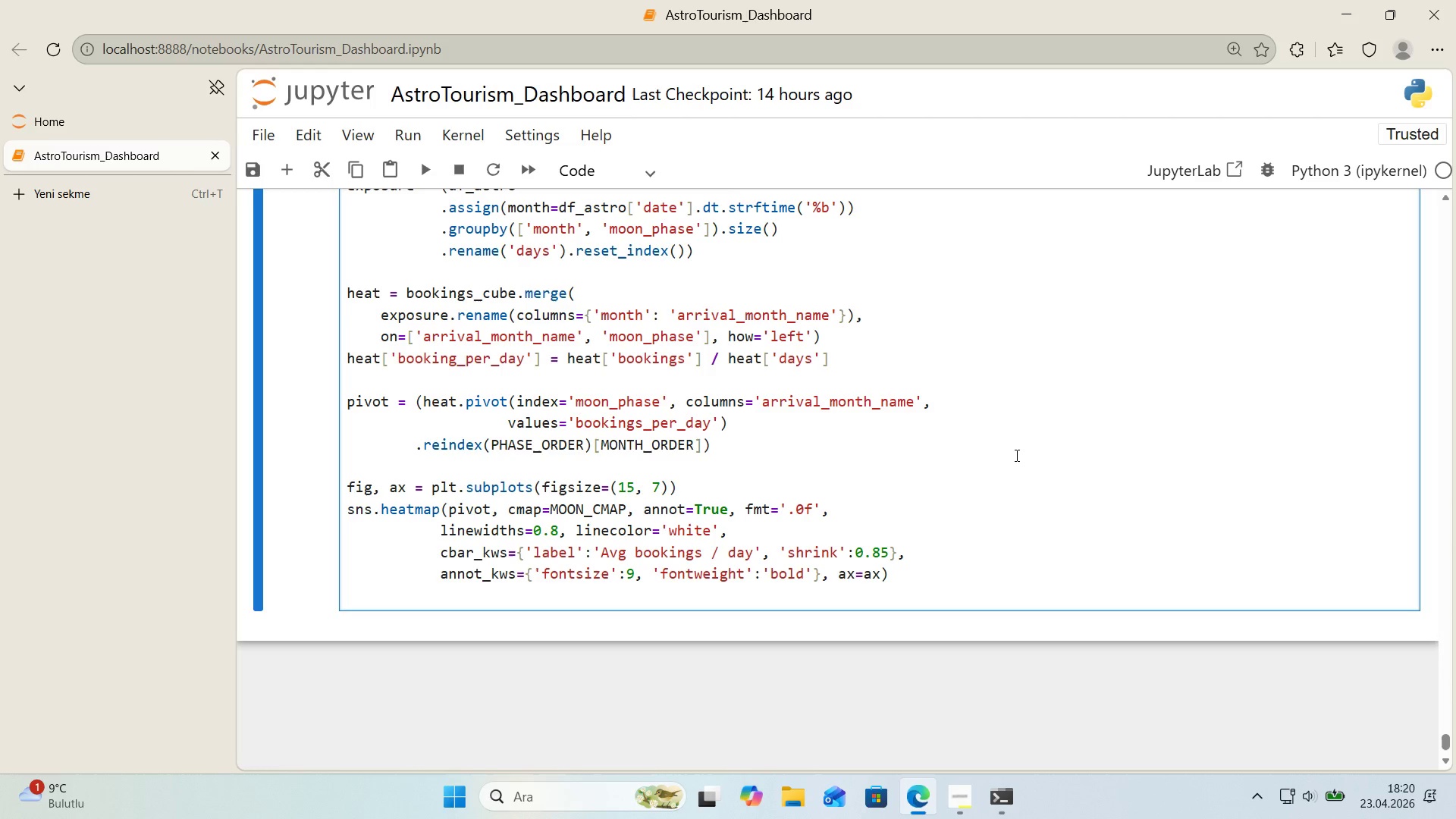 
type(ax.set_t'tle*()
 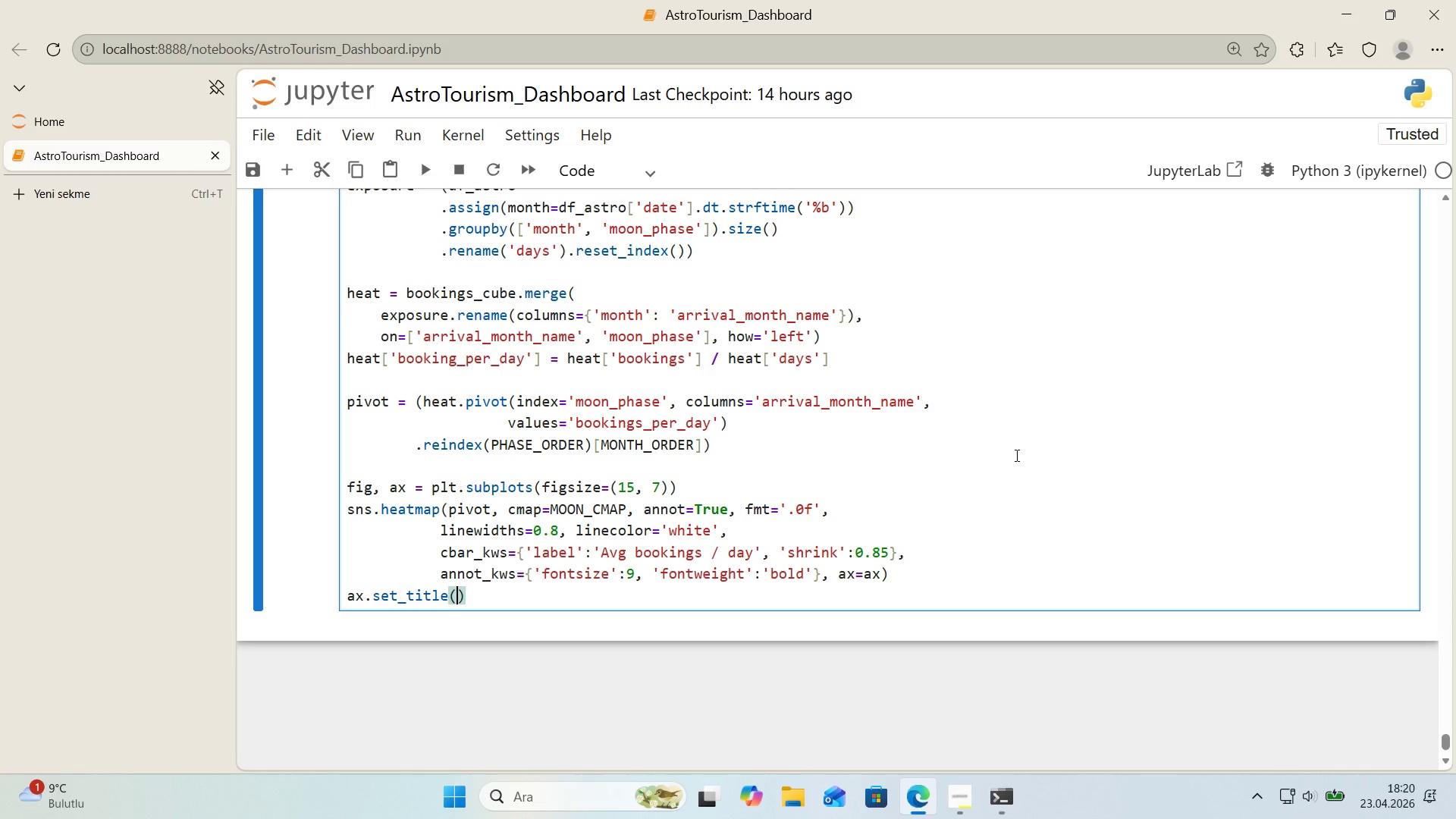 
 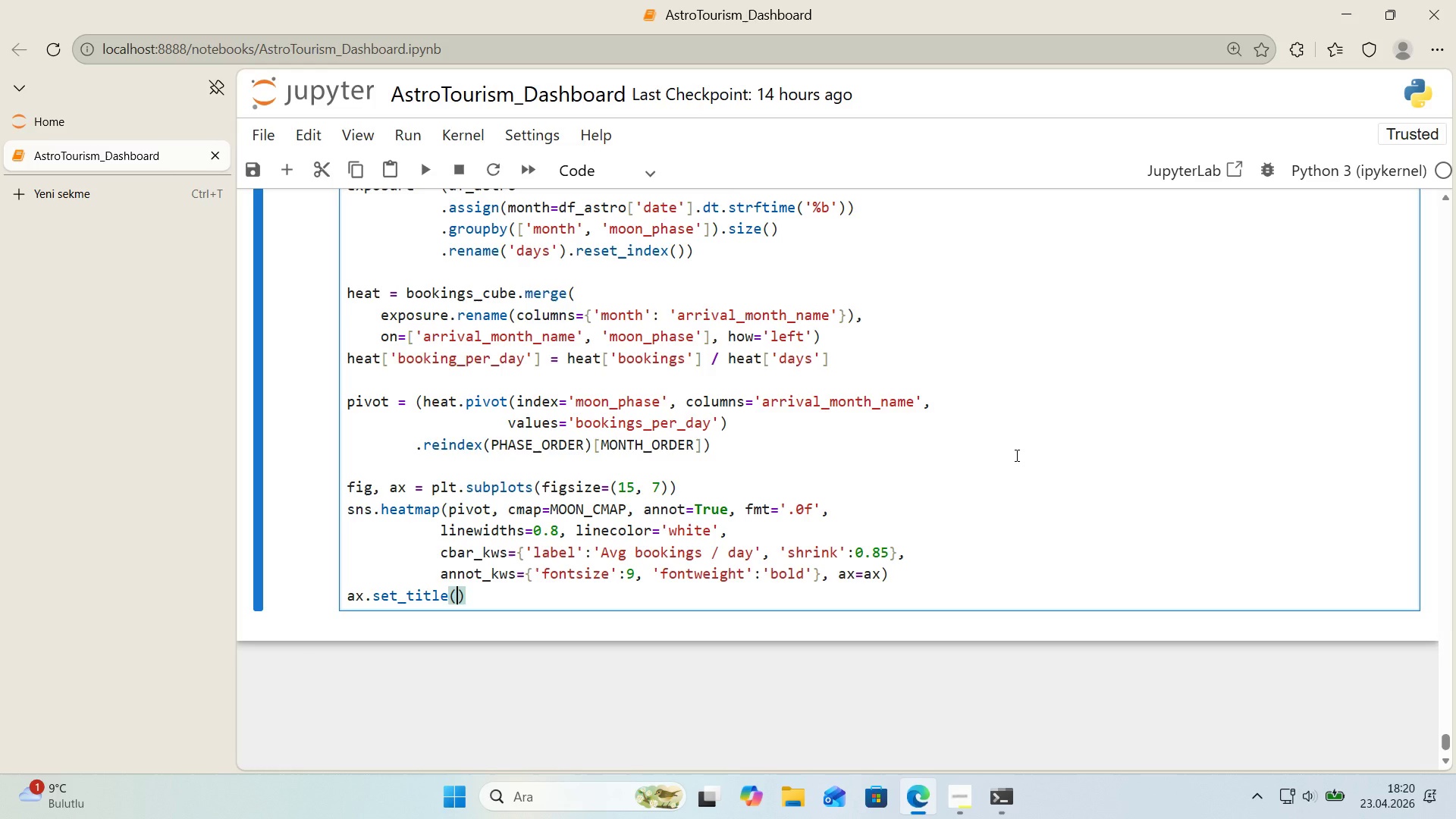 
key(ArrowLeft)
 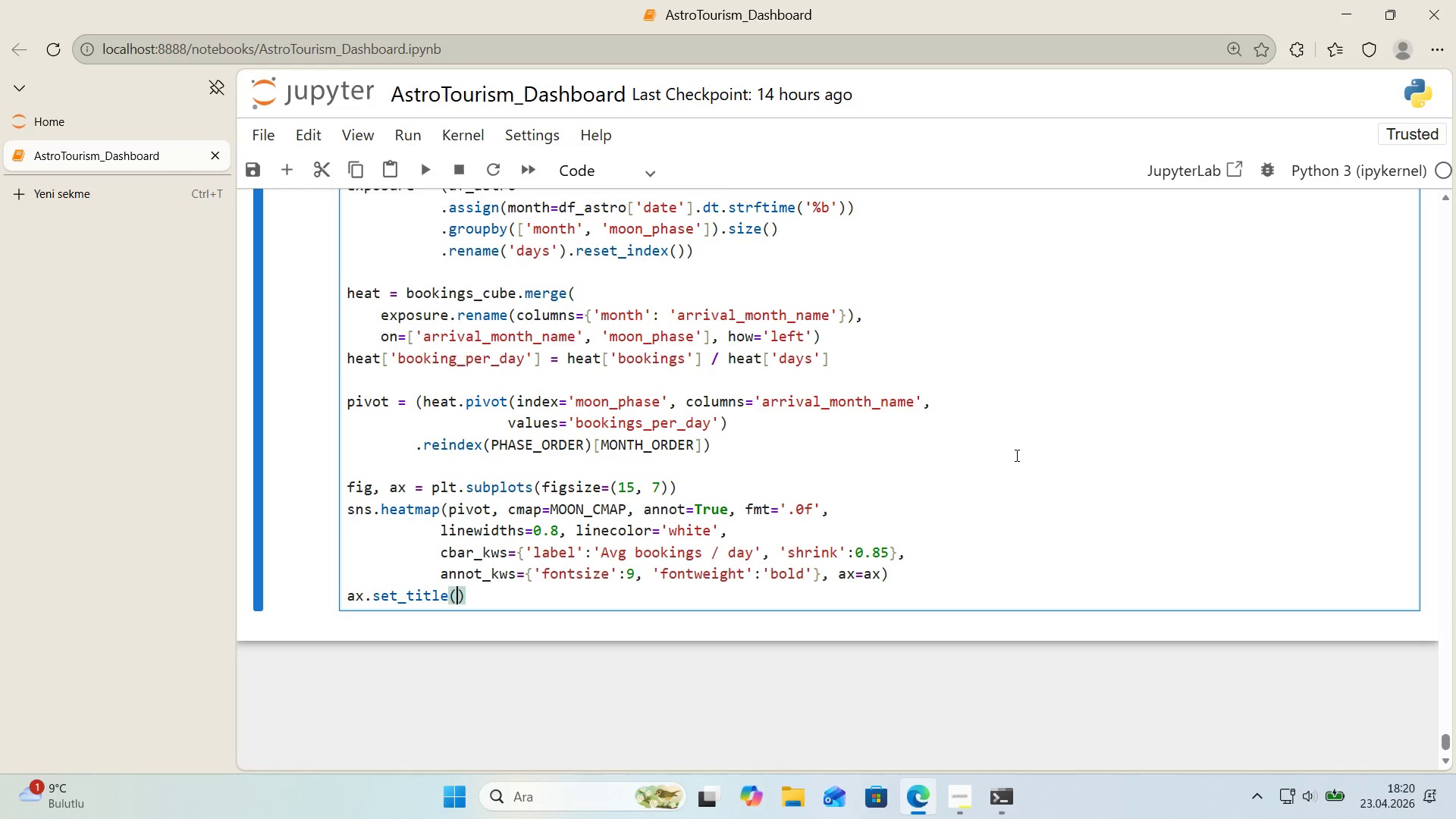 
type(@@)
 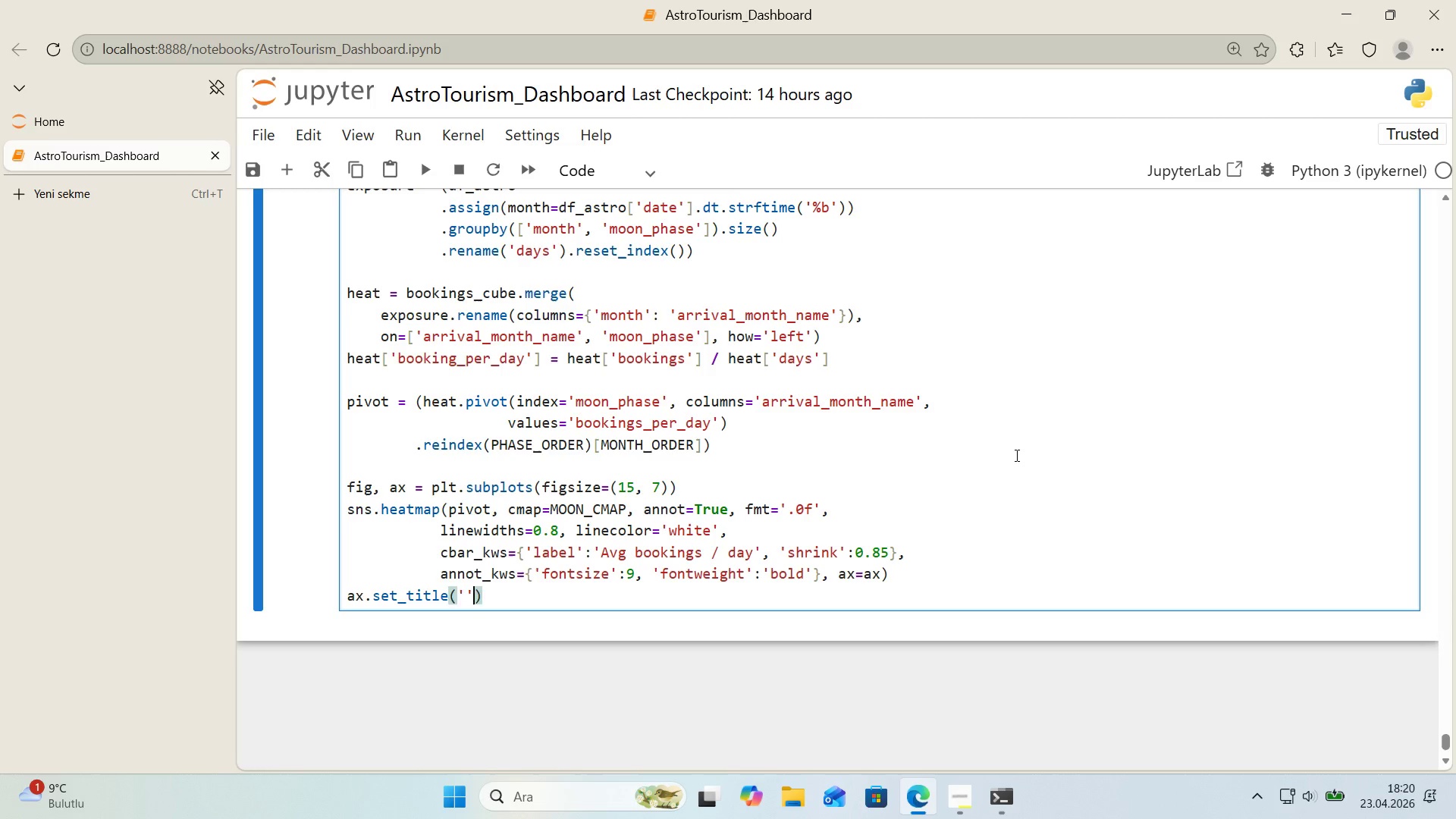 
key(ArrowLeft)
 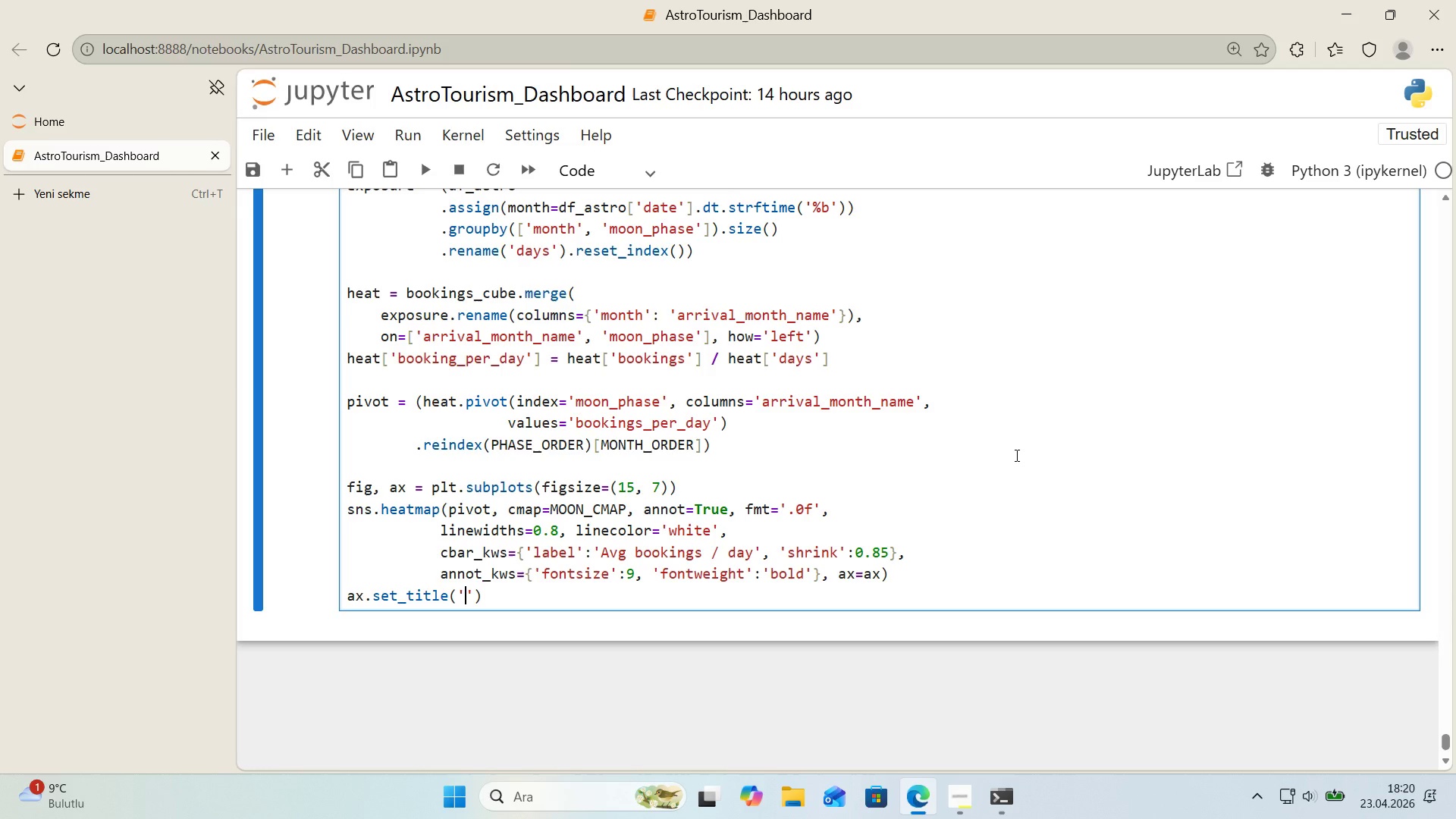 
type(Temporal Heatmap - Average Book'ngs per Day by Moon Pha)
 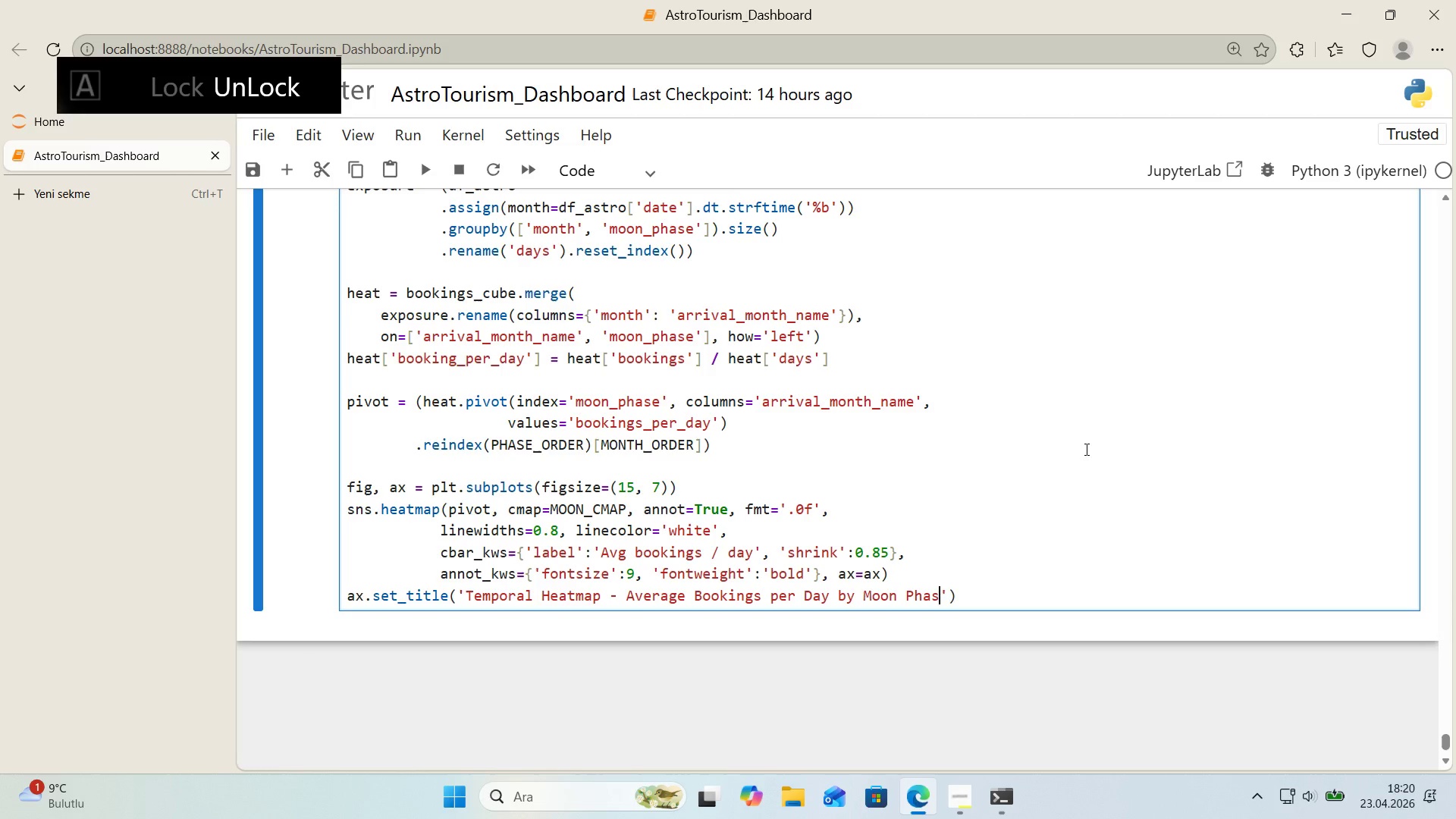 
type(se)
 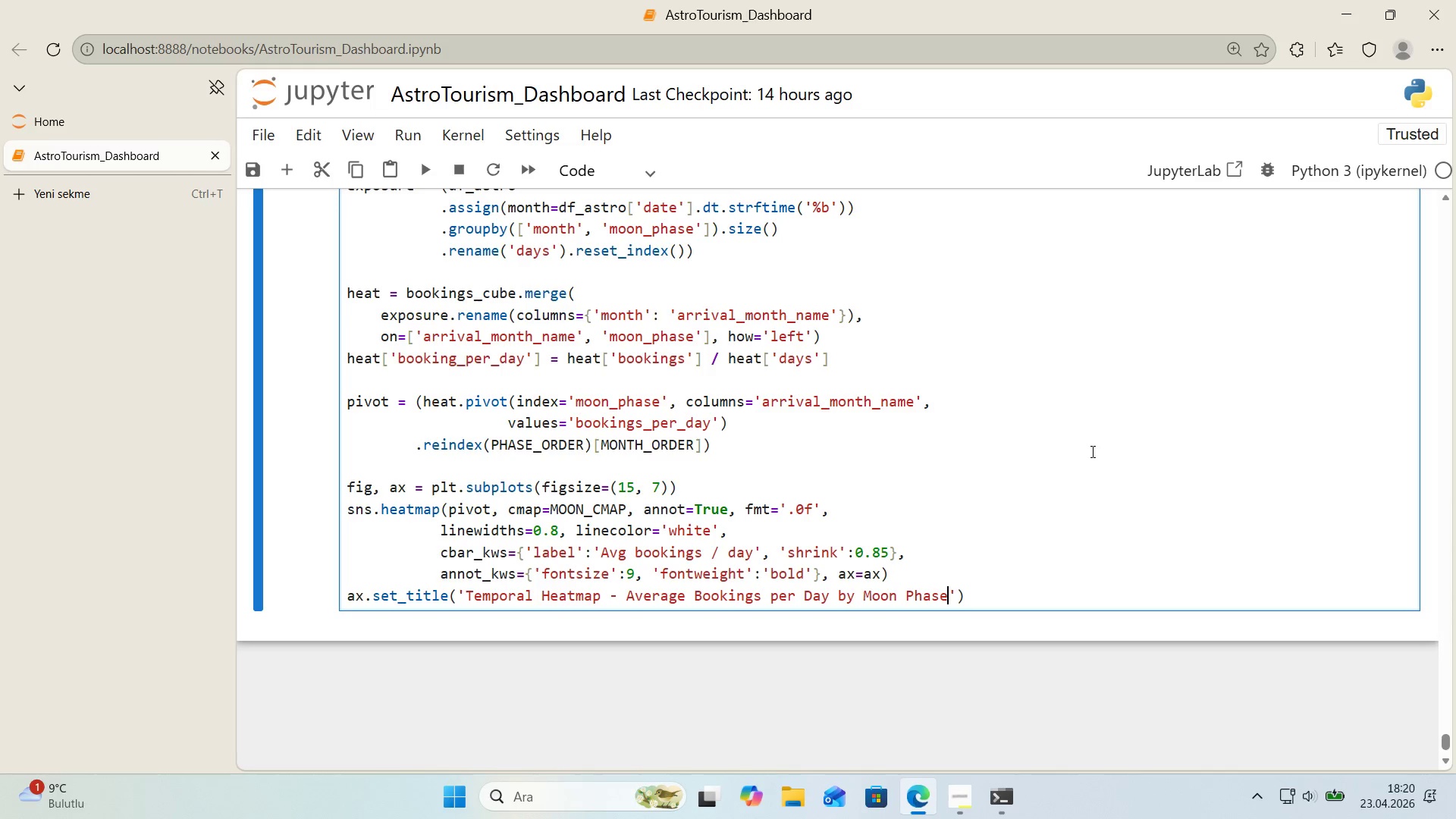 
type( ^ Month)
 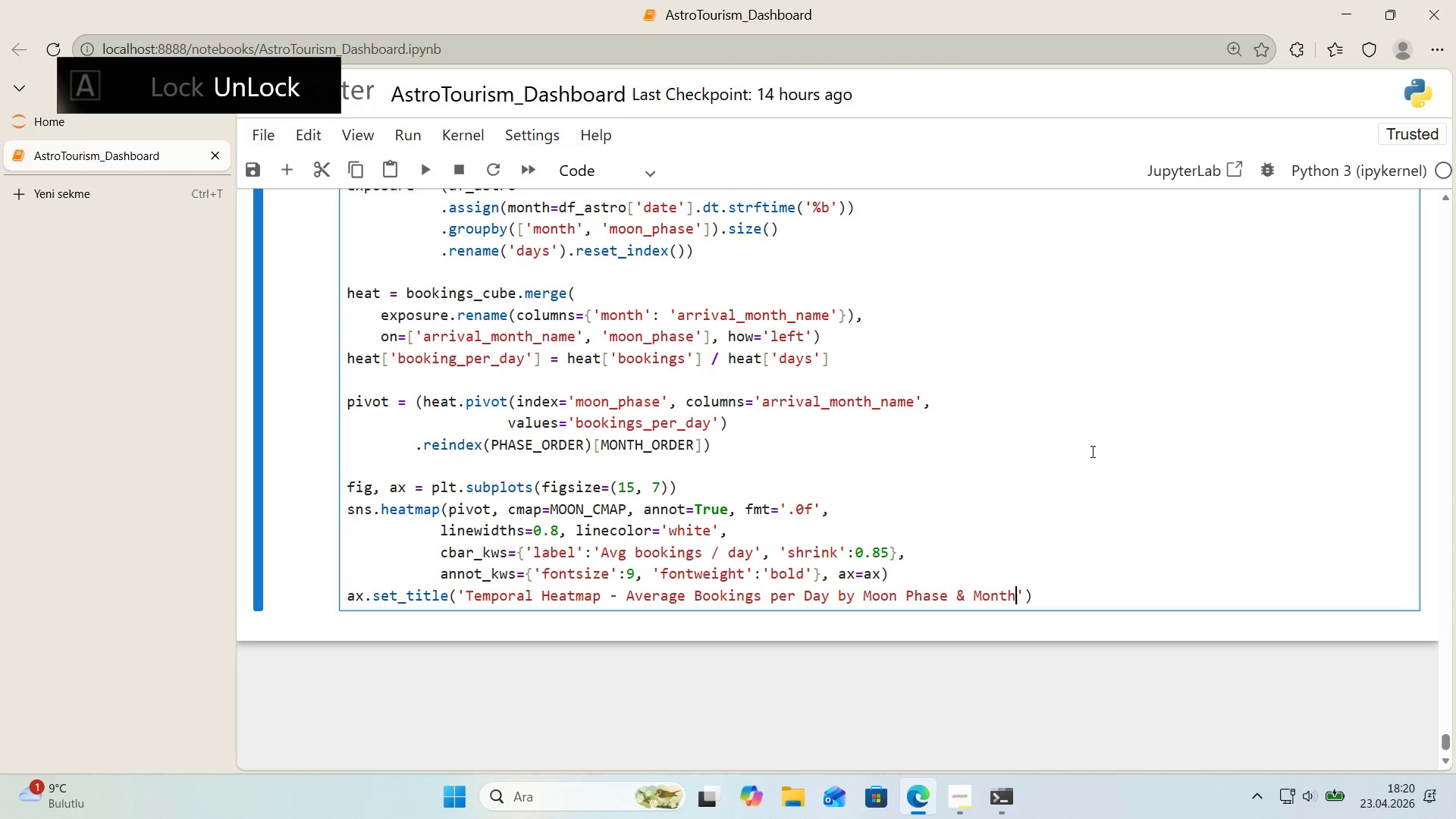 
key(ArrowRight)
 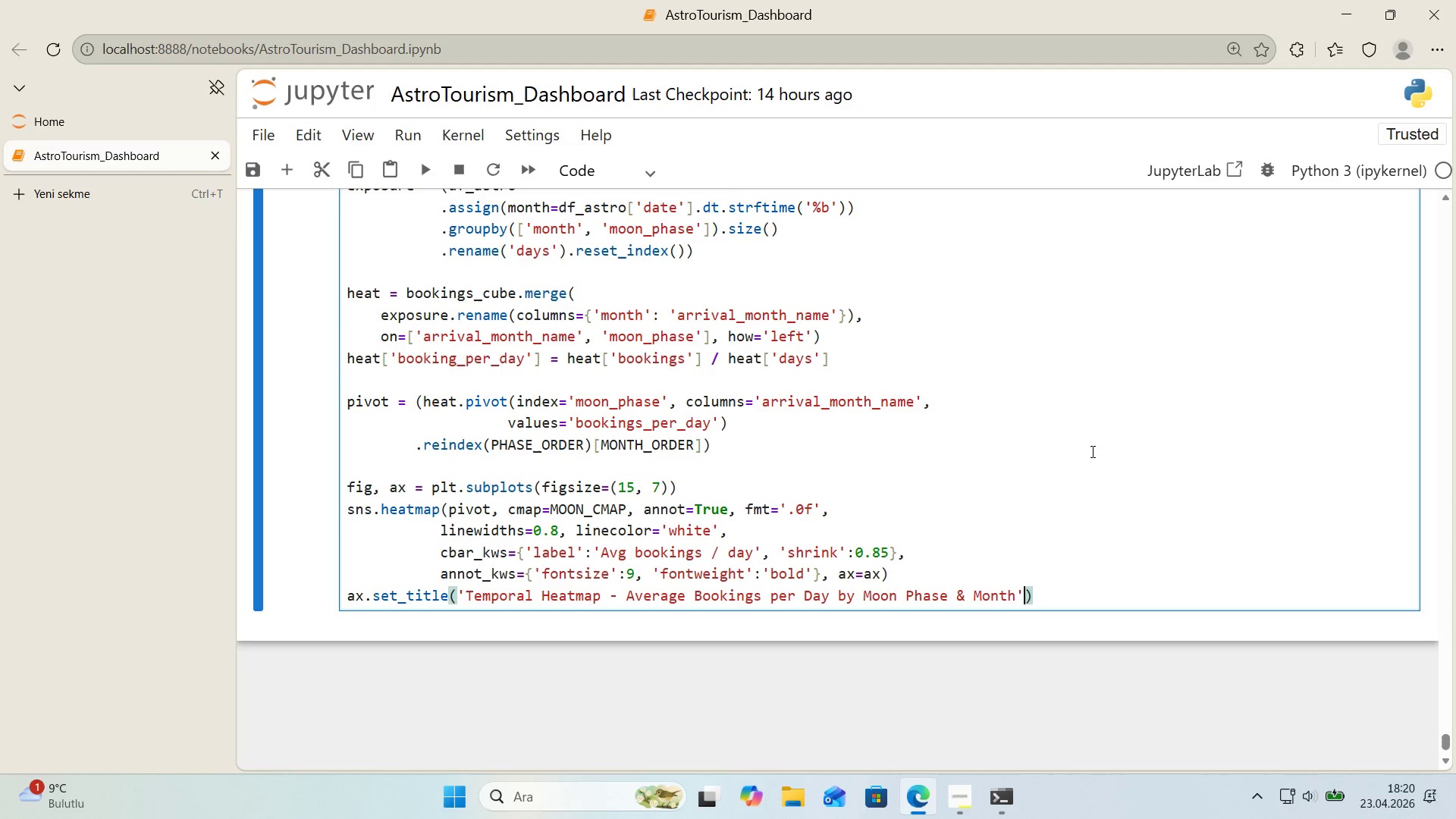 
key(Comma)
 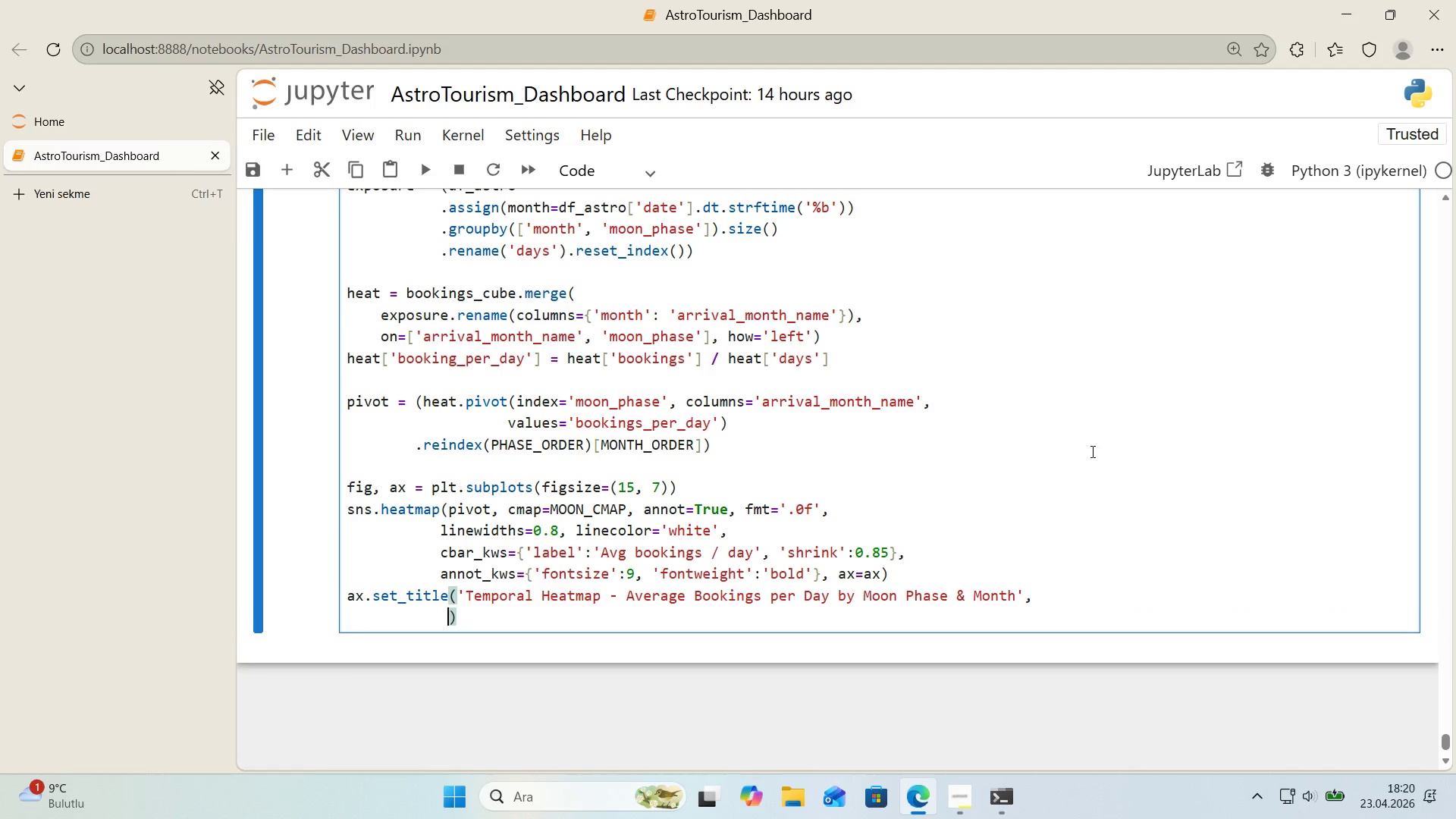 
key(Enter)
 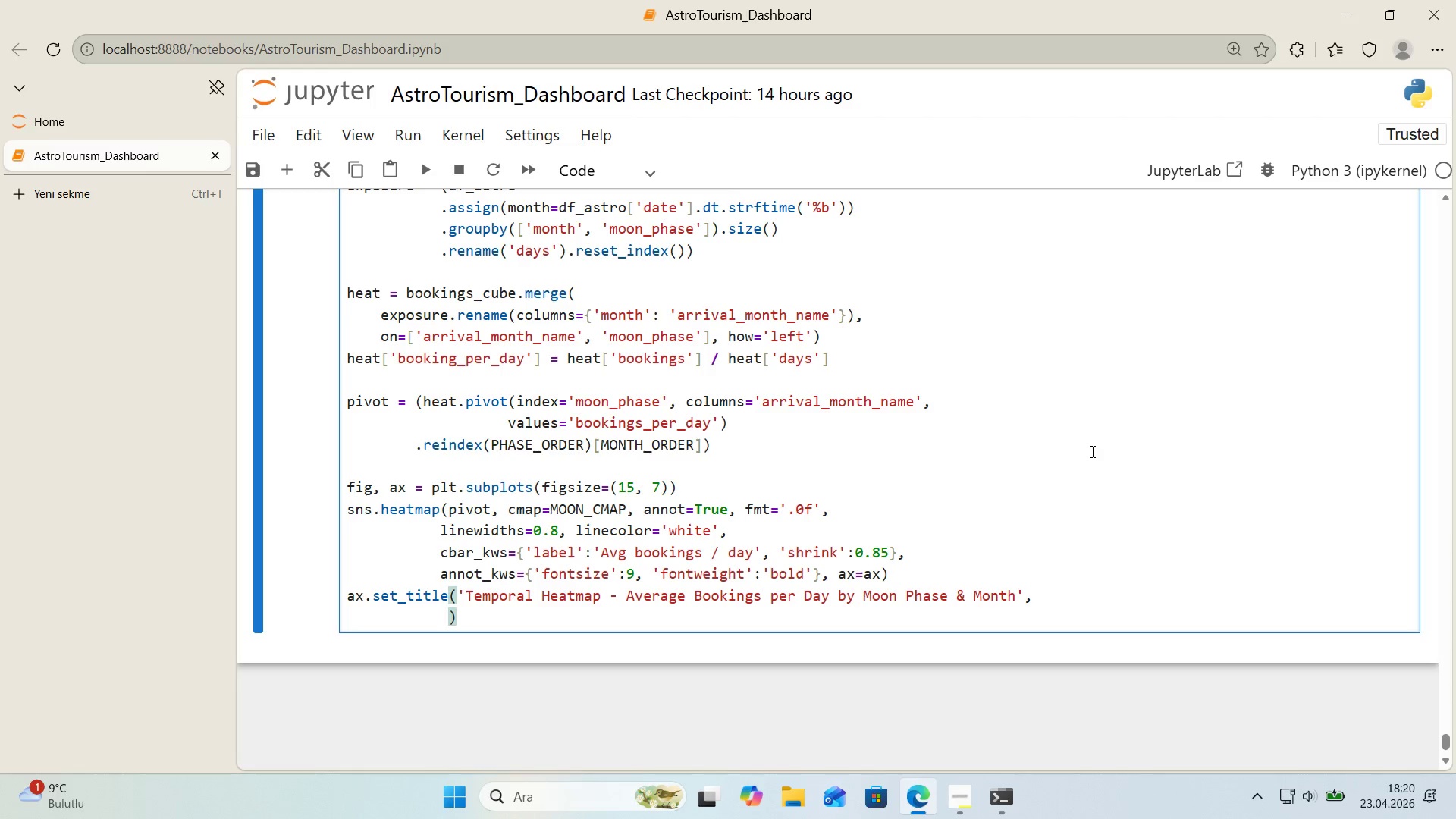 
type(fontwe'ght)@@)
 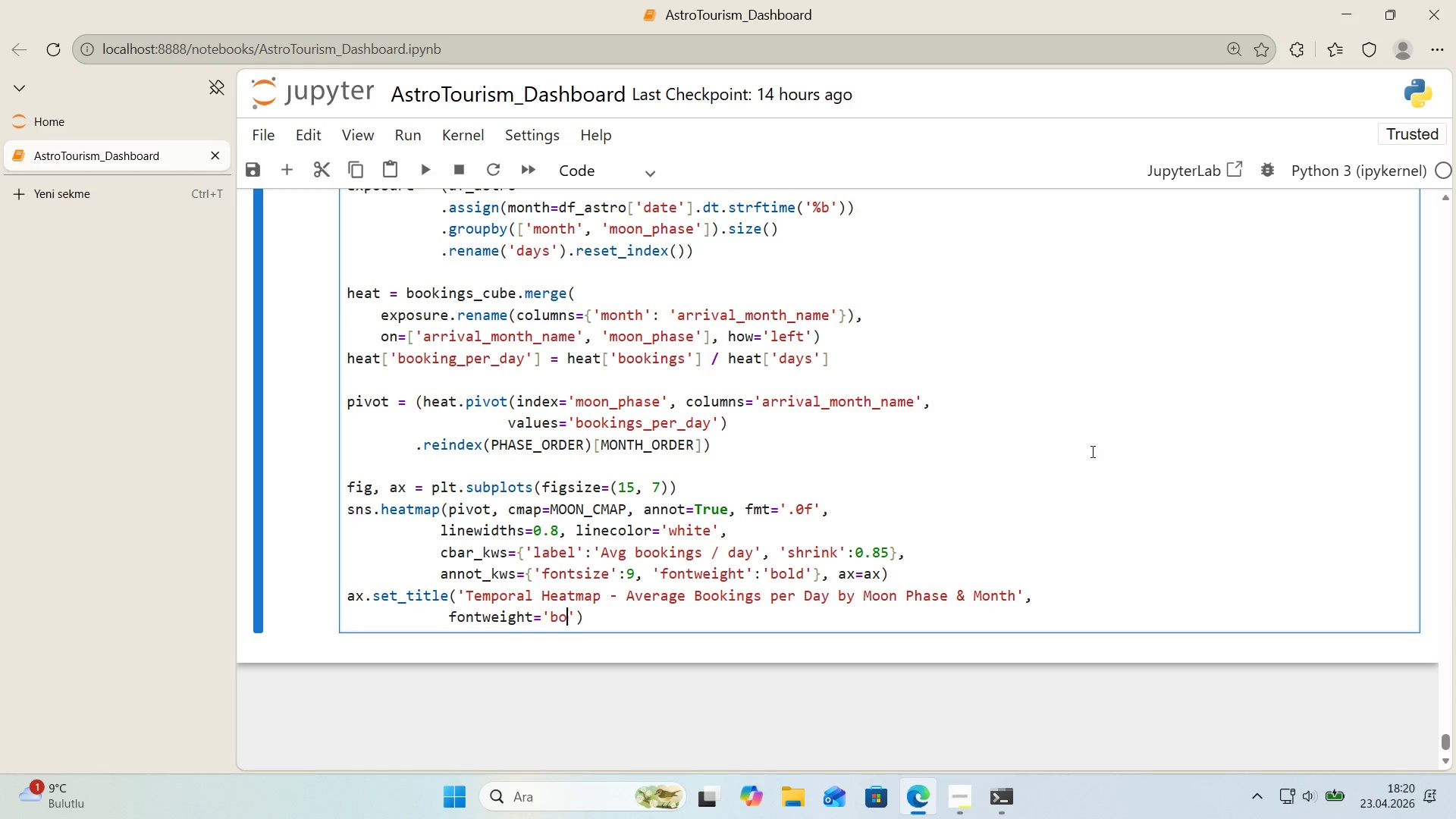 
 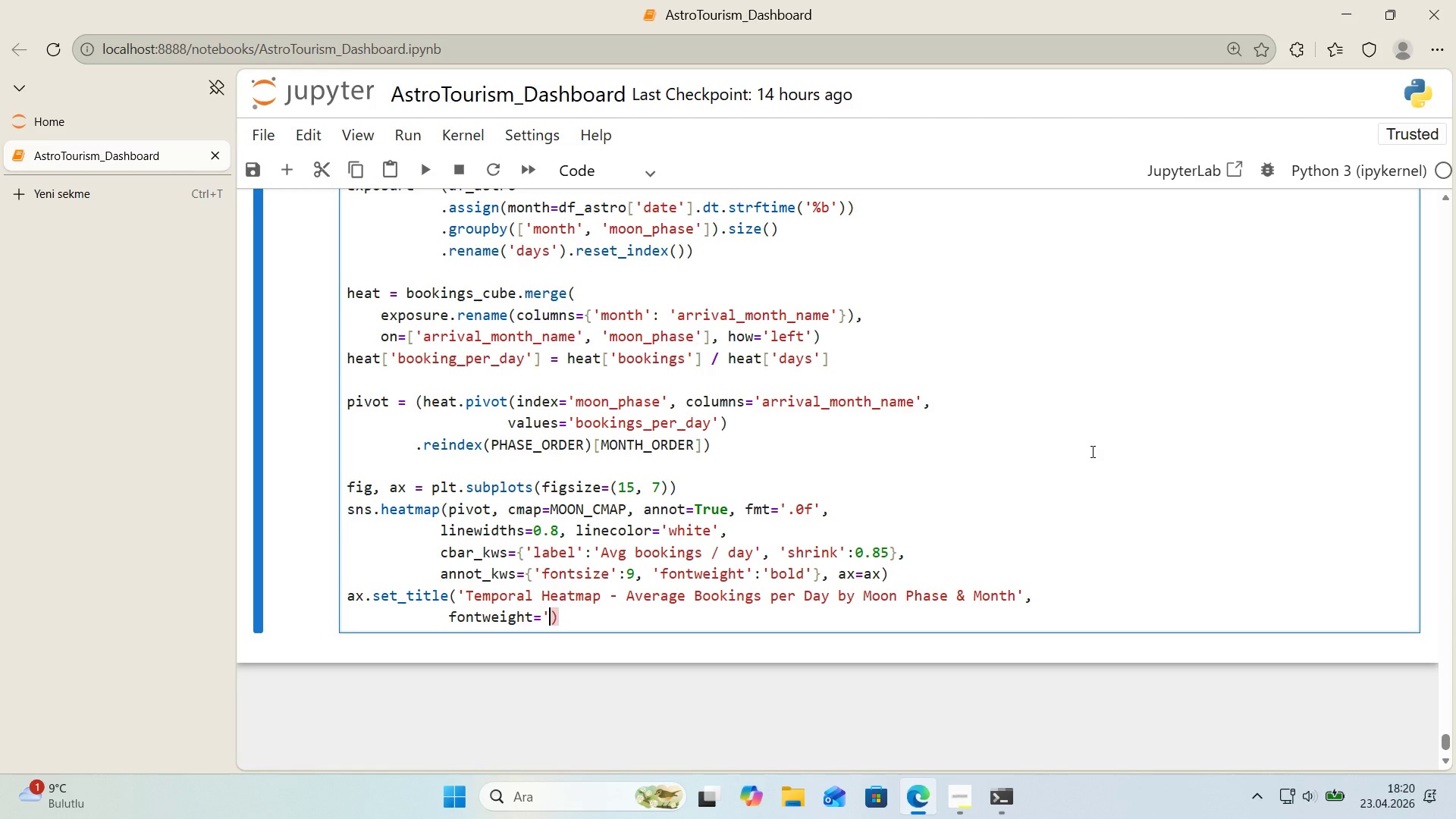 
key(ArrowLeft)
 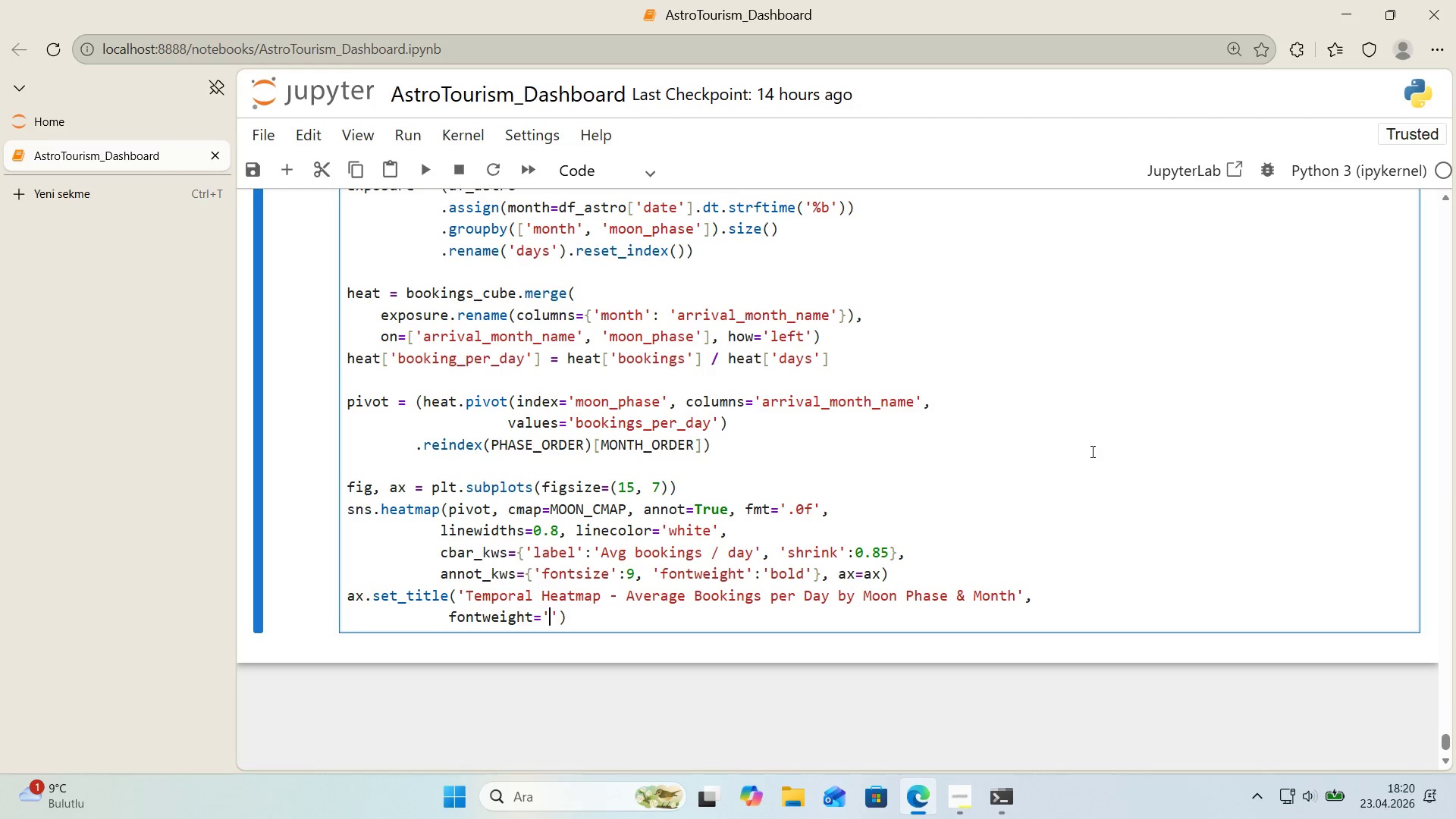 
type(bold)
 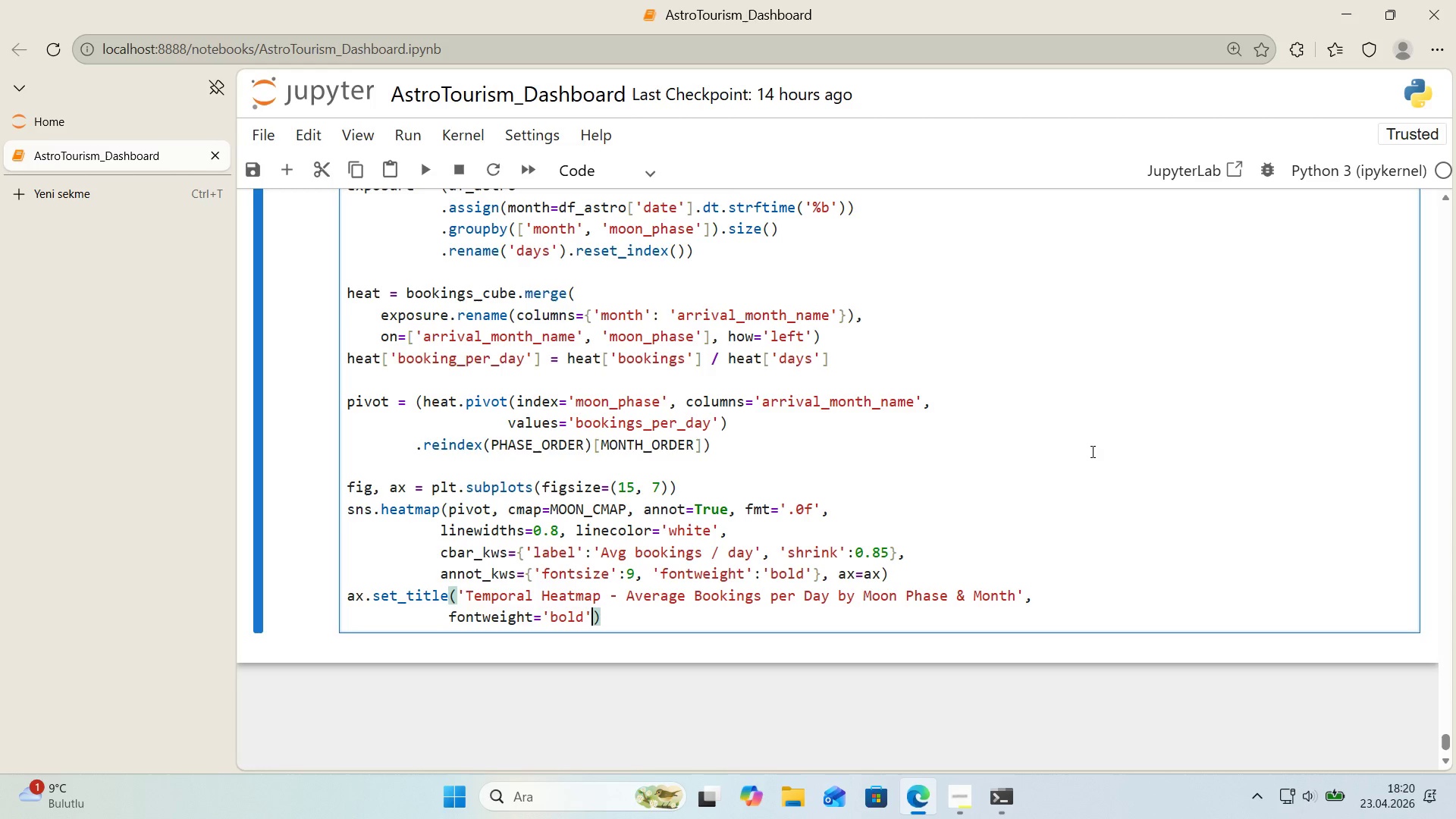 
key(ArrowRight)
 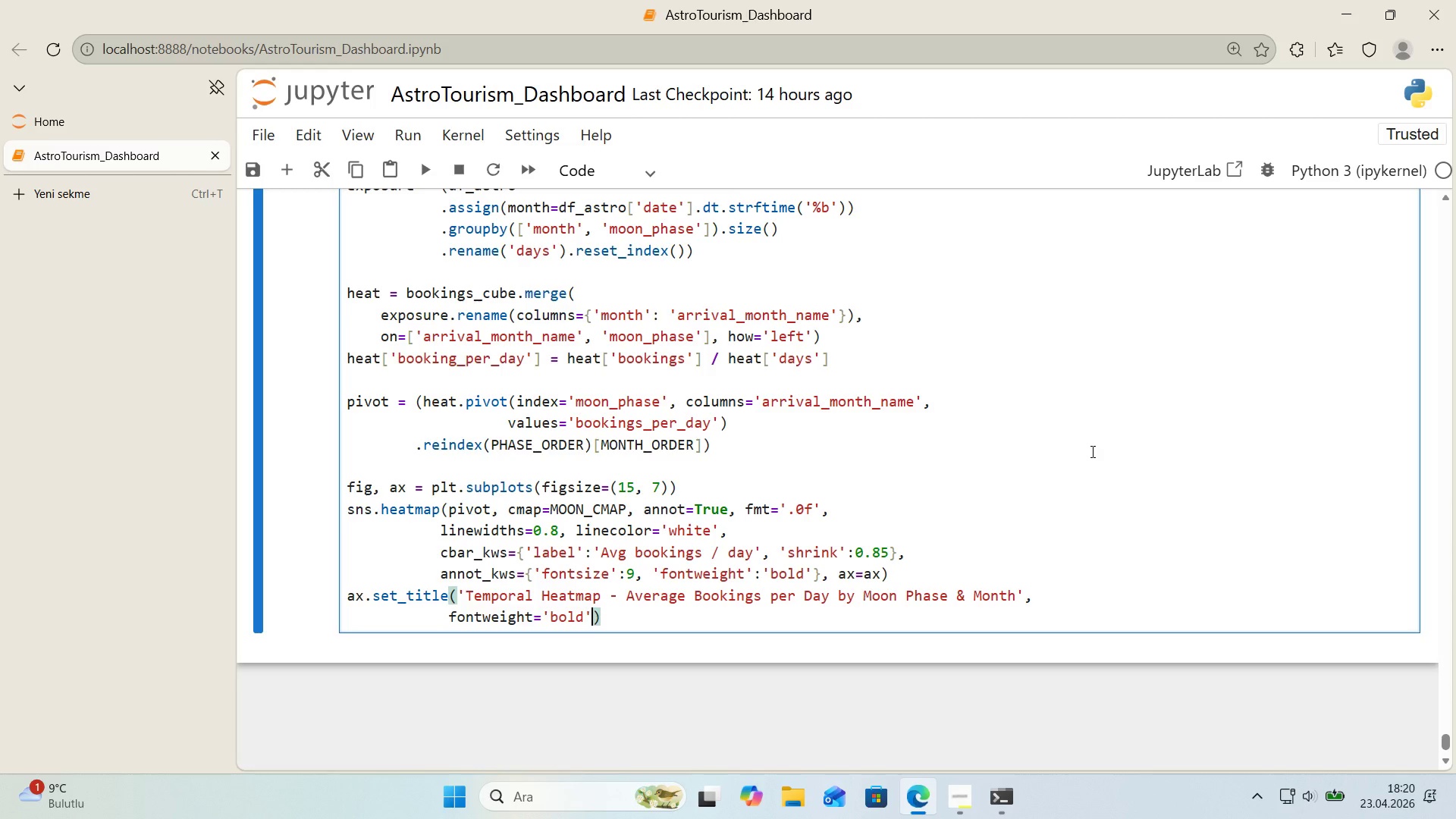 
key(Comma)
 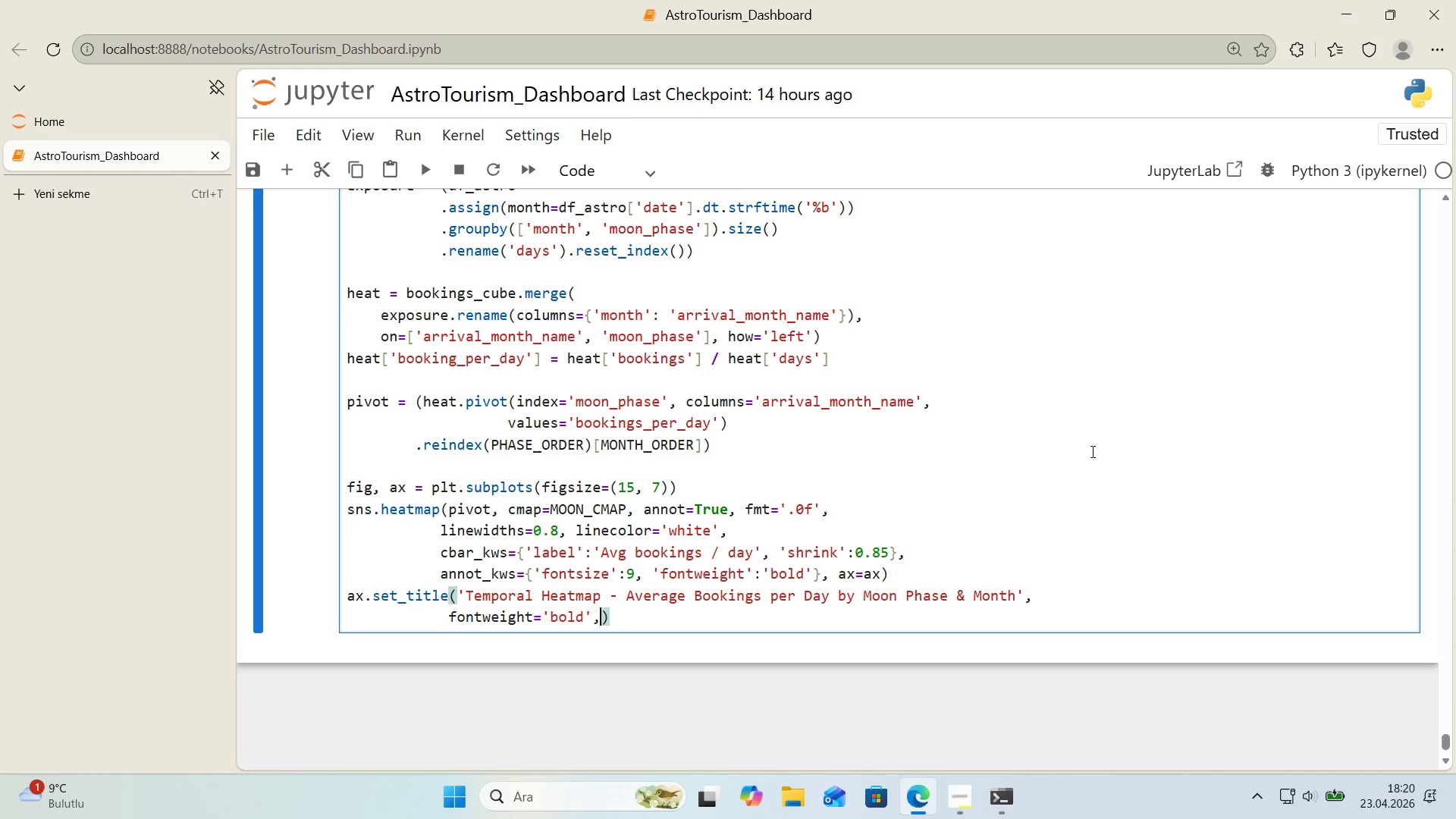 
key(Space)
 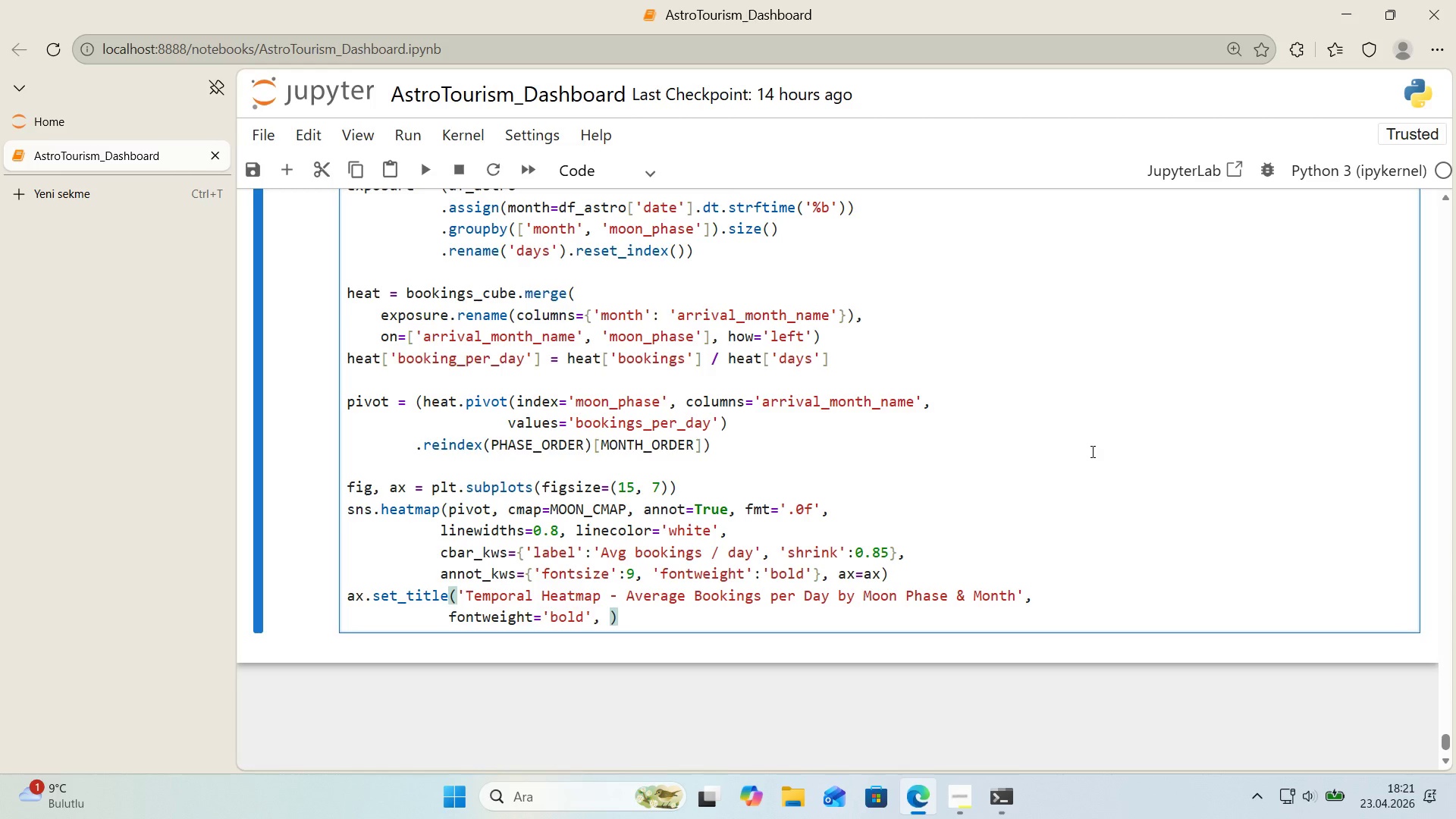 
wait(7.8)
 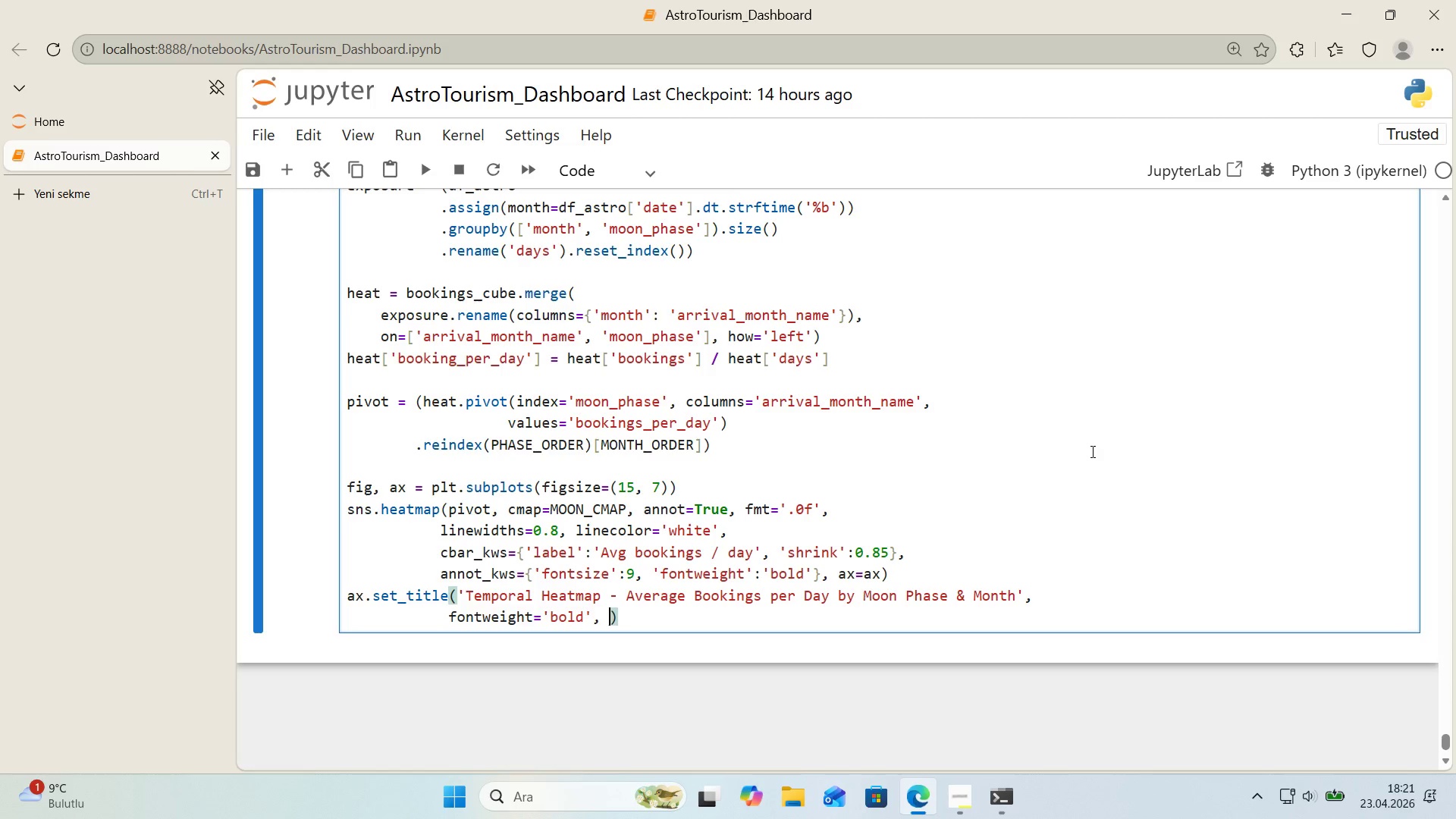 
type(fonts'ze)14, pad)14)
 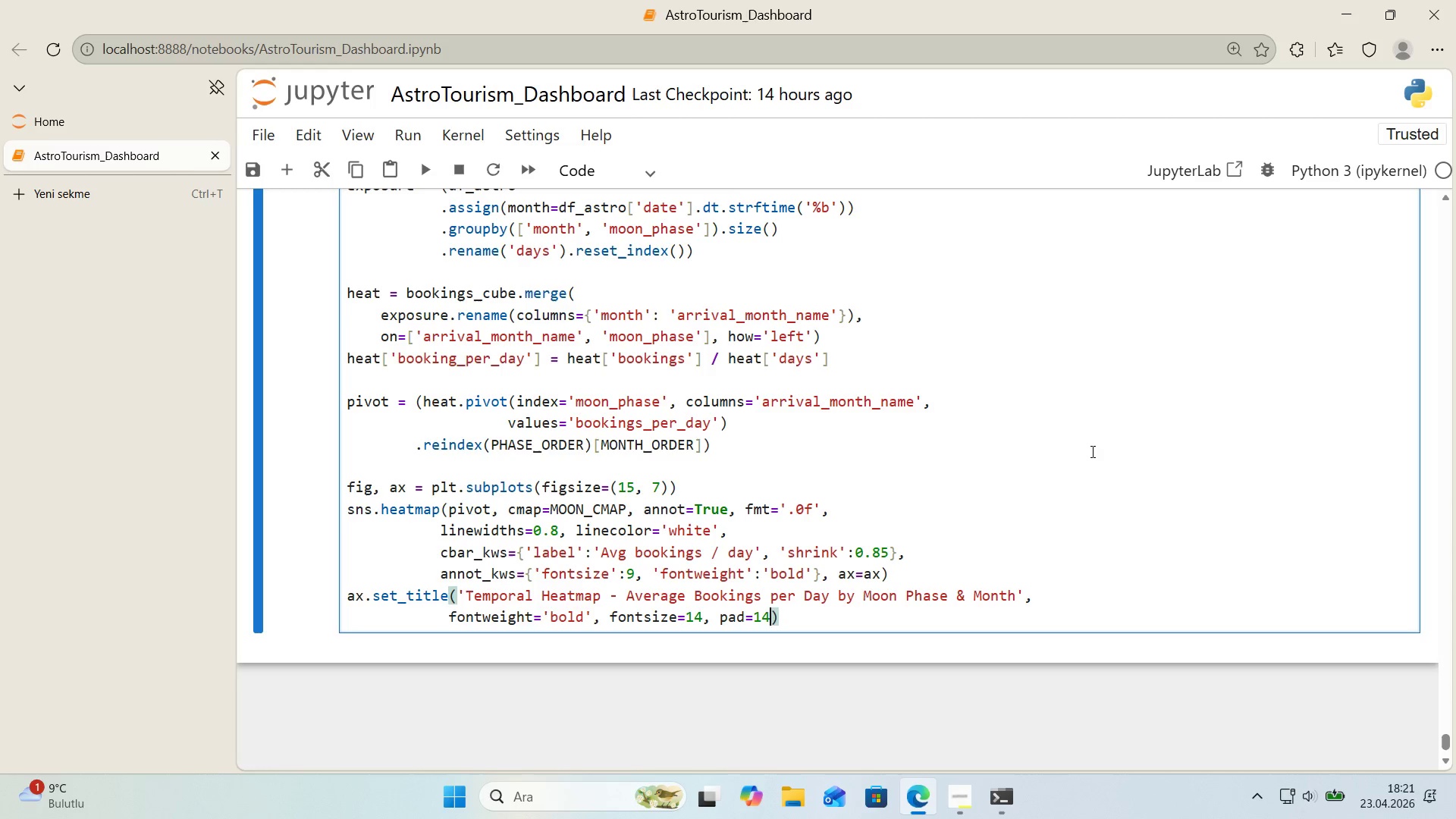 
key(ArrowRight)
 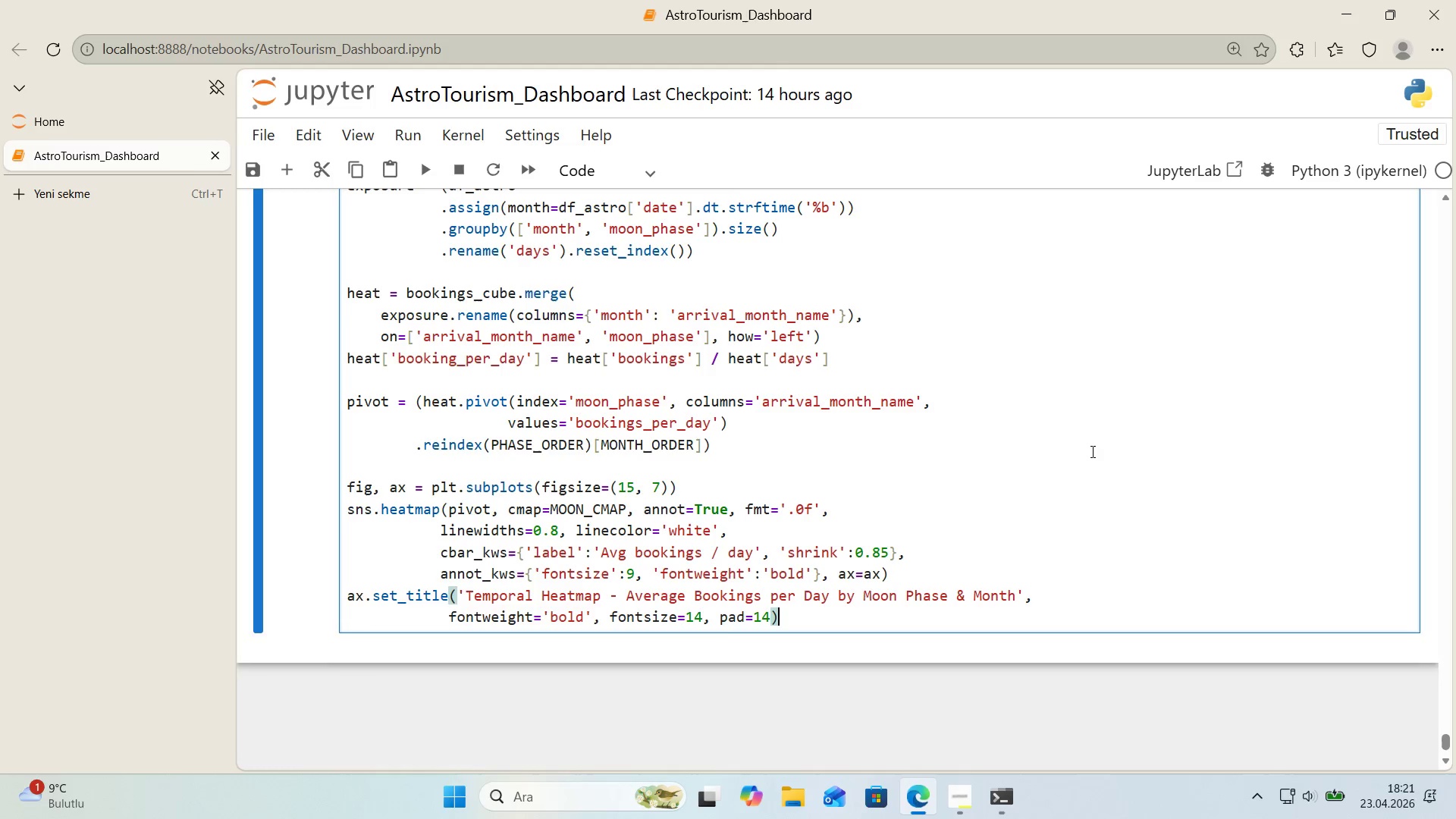 
key(Enter)
 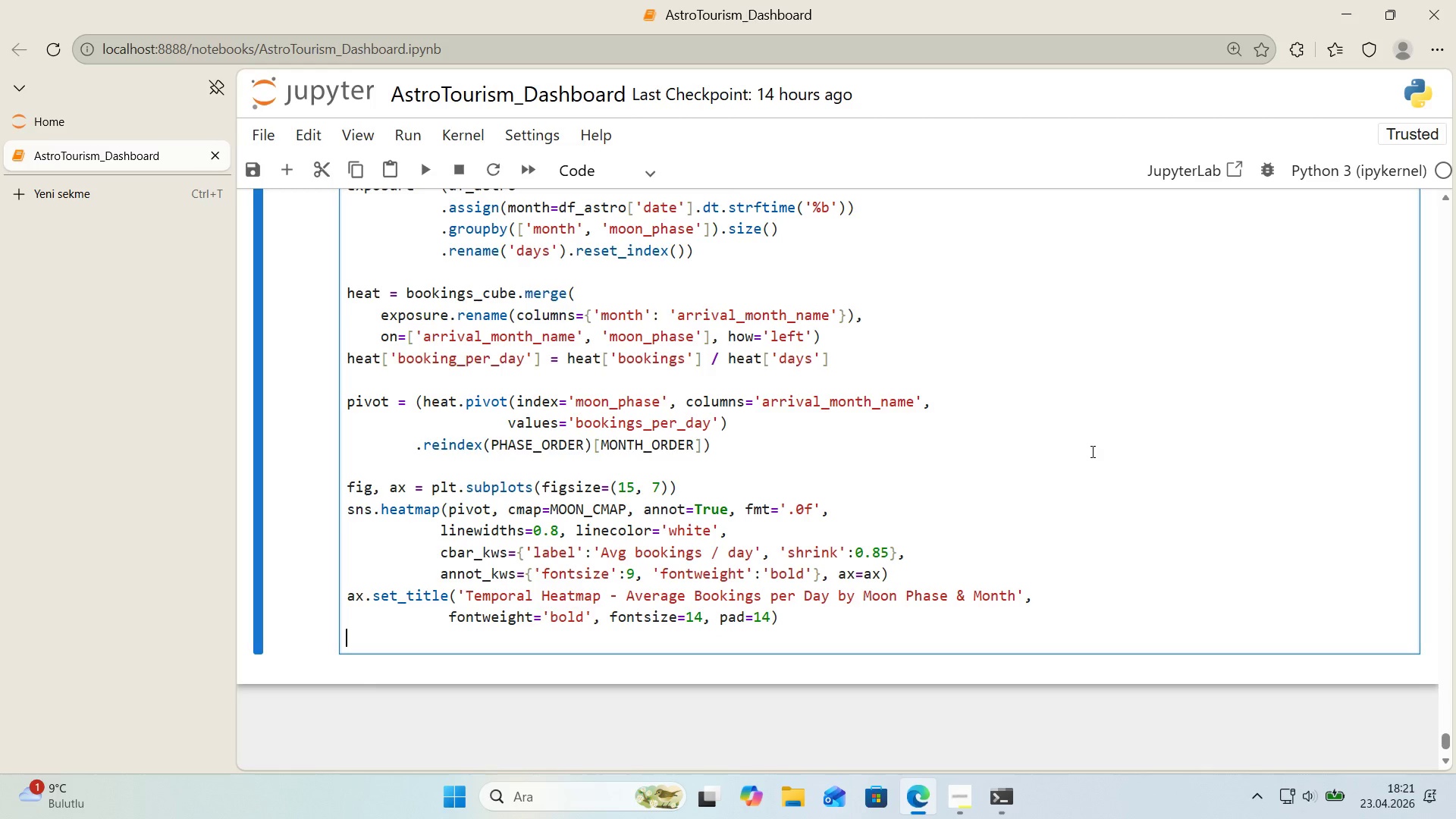 
type(ax.set_xlabel*()
 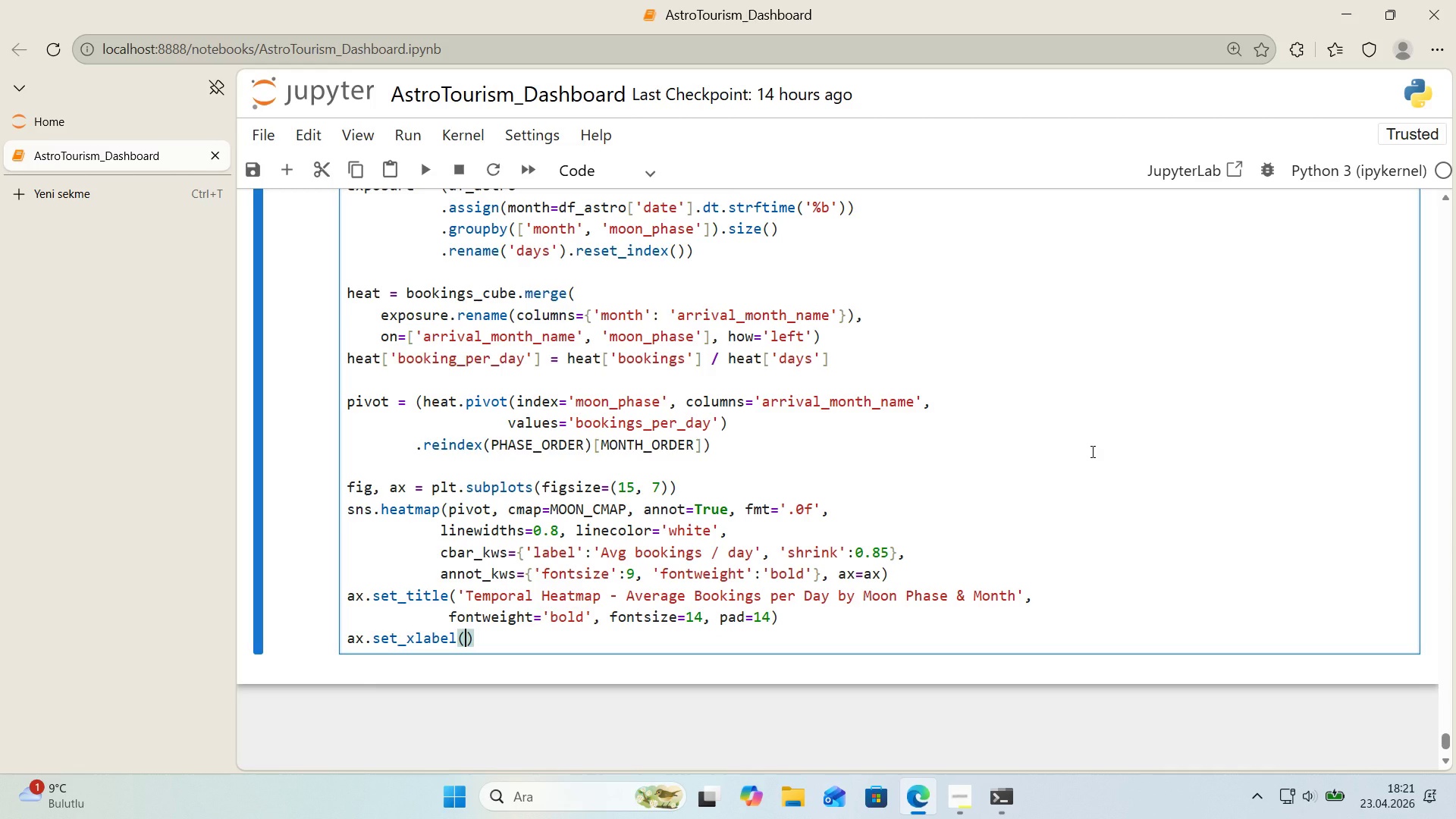 
 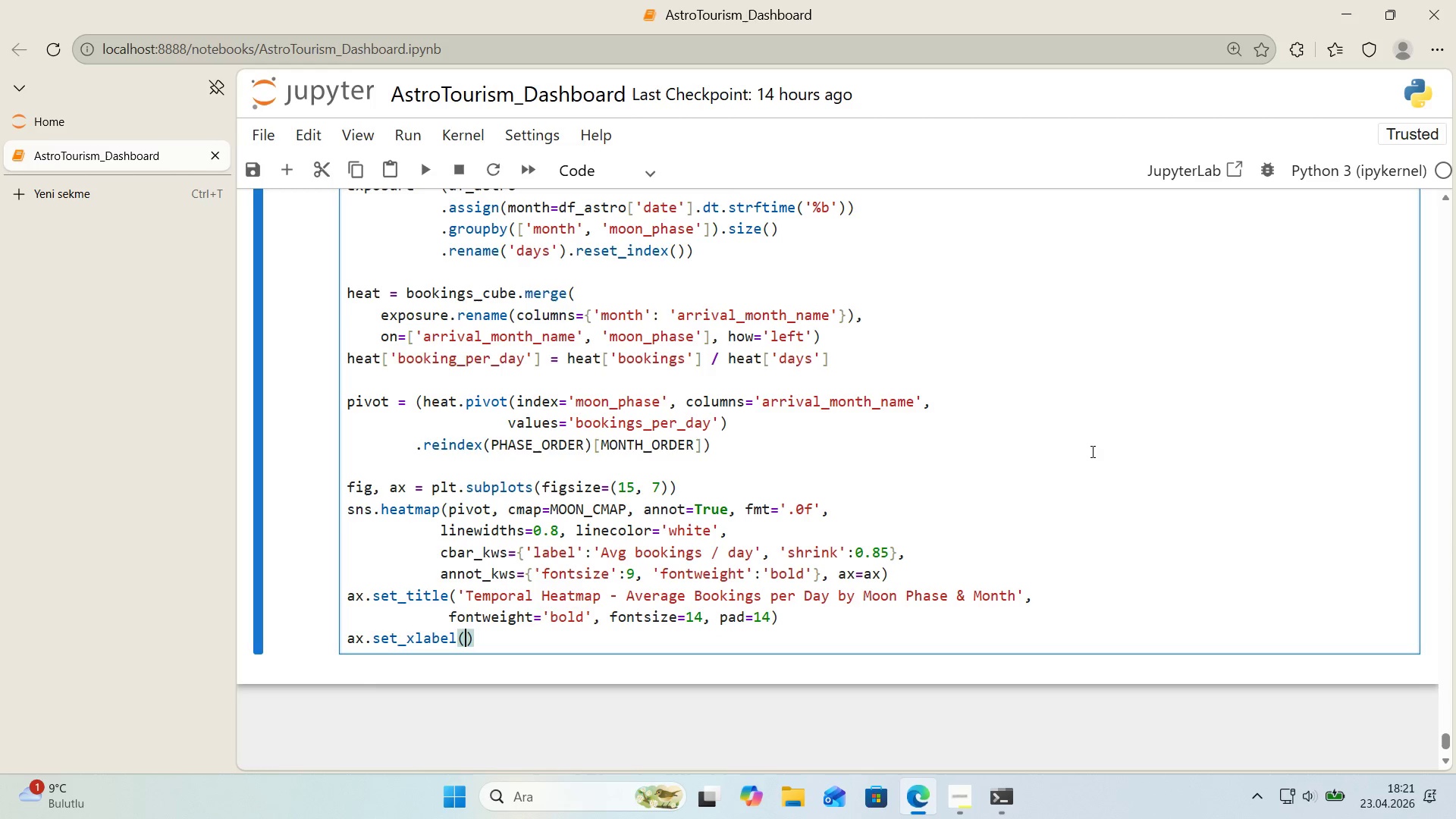 
key(ArrowLeft)
 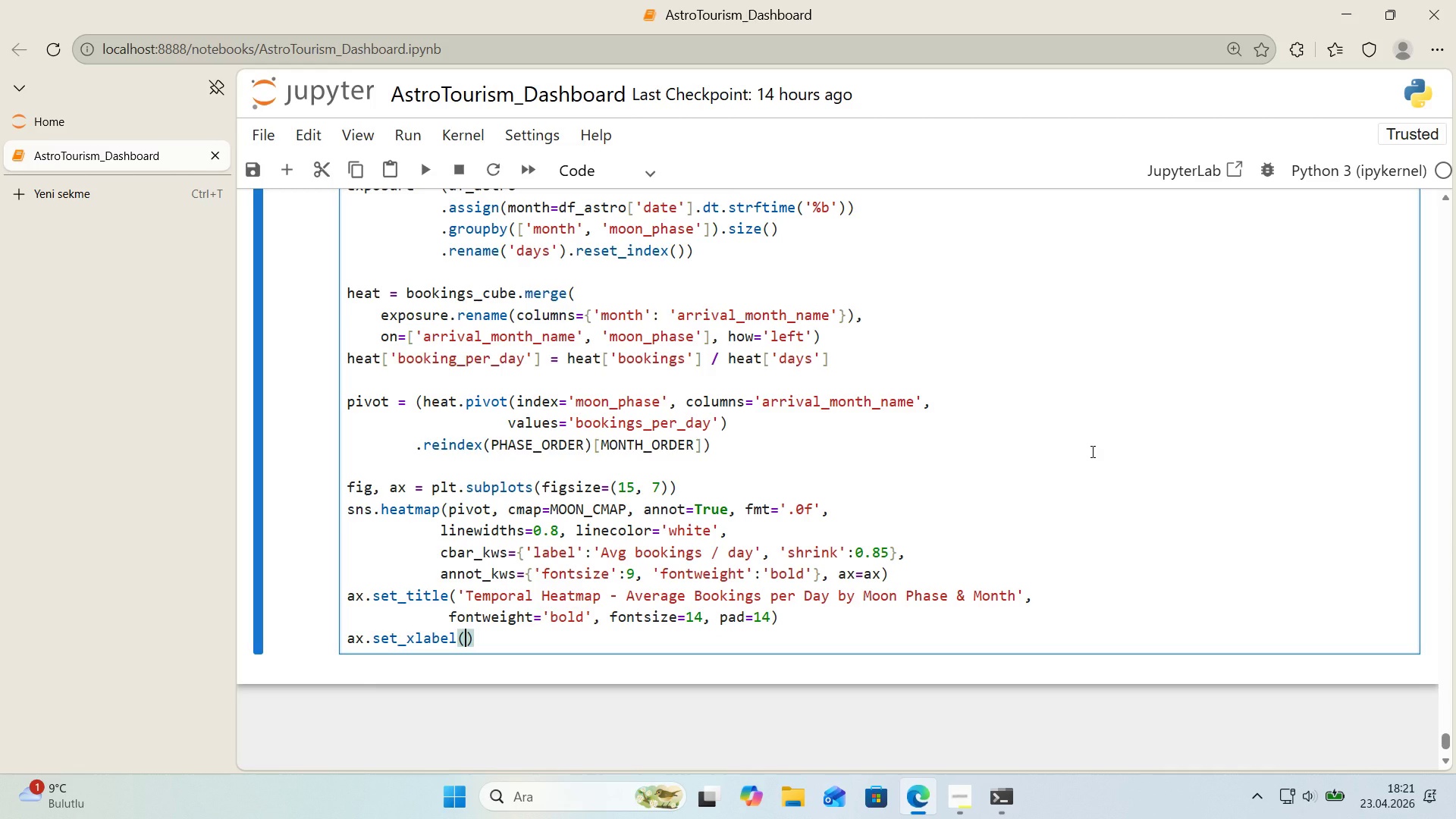 
type(@@)
 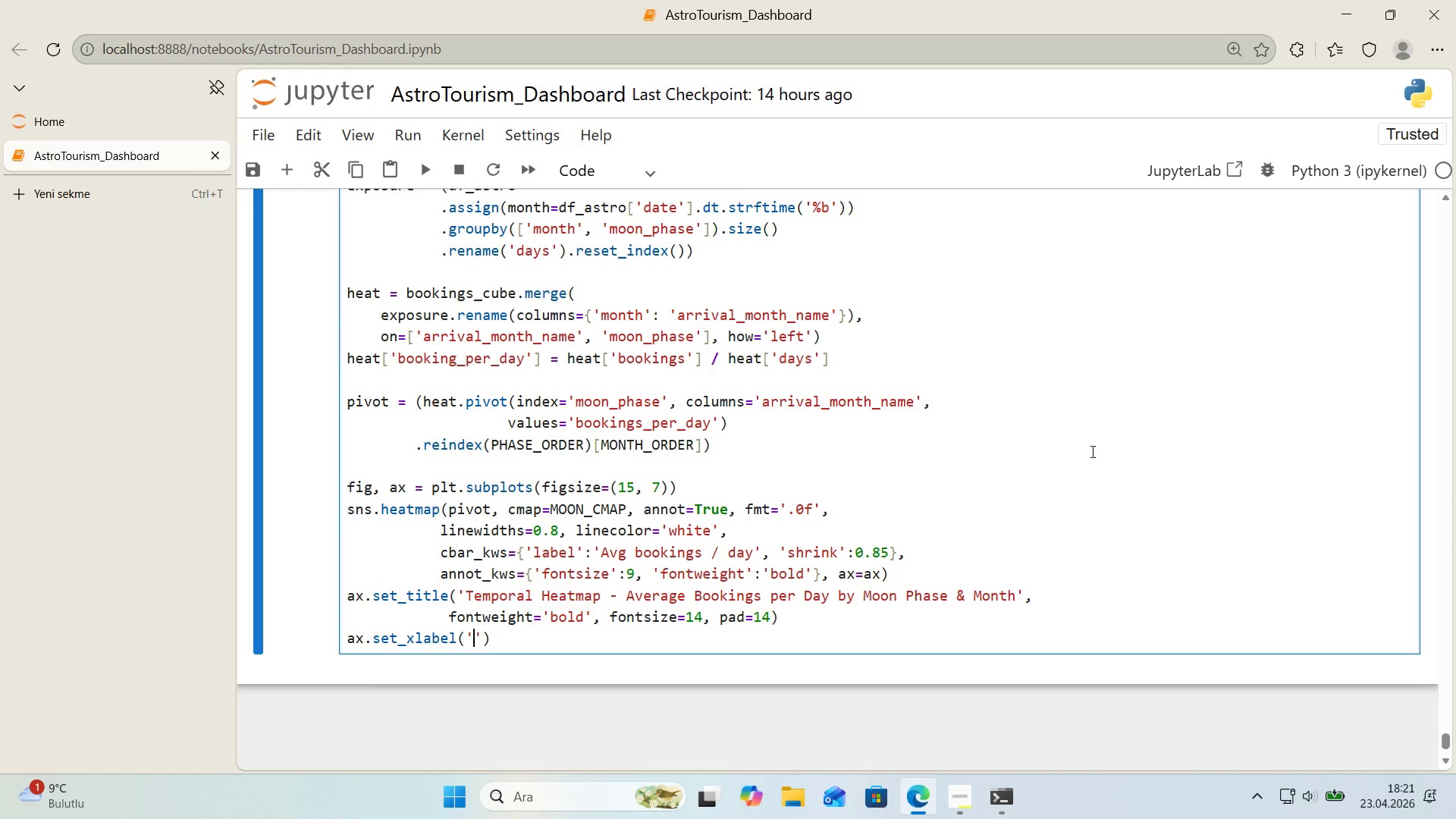 
key(ArrowLeft)
 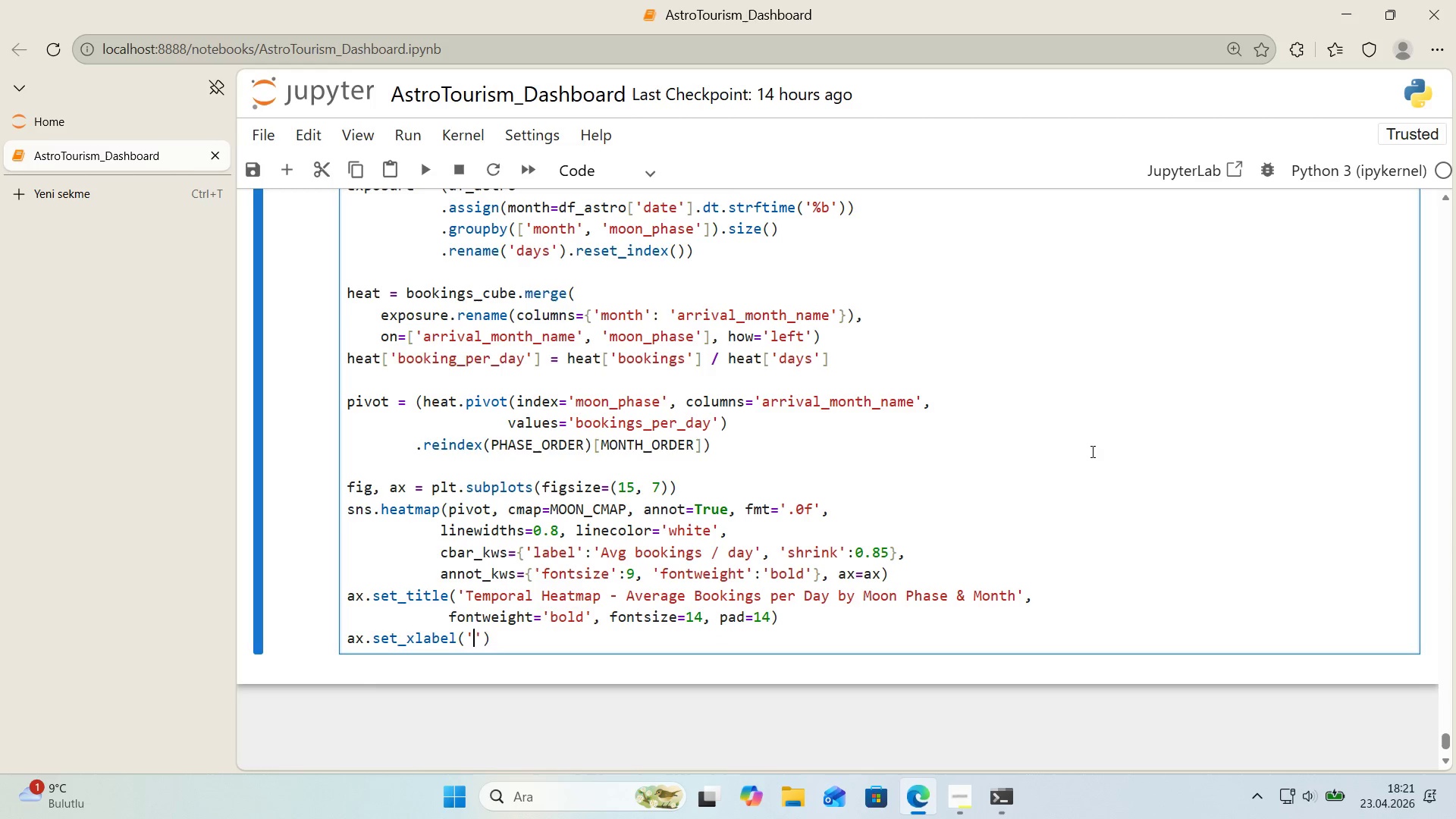 
type(Arr'val Month)
 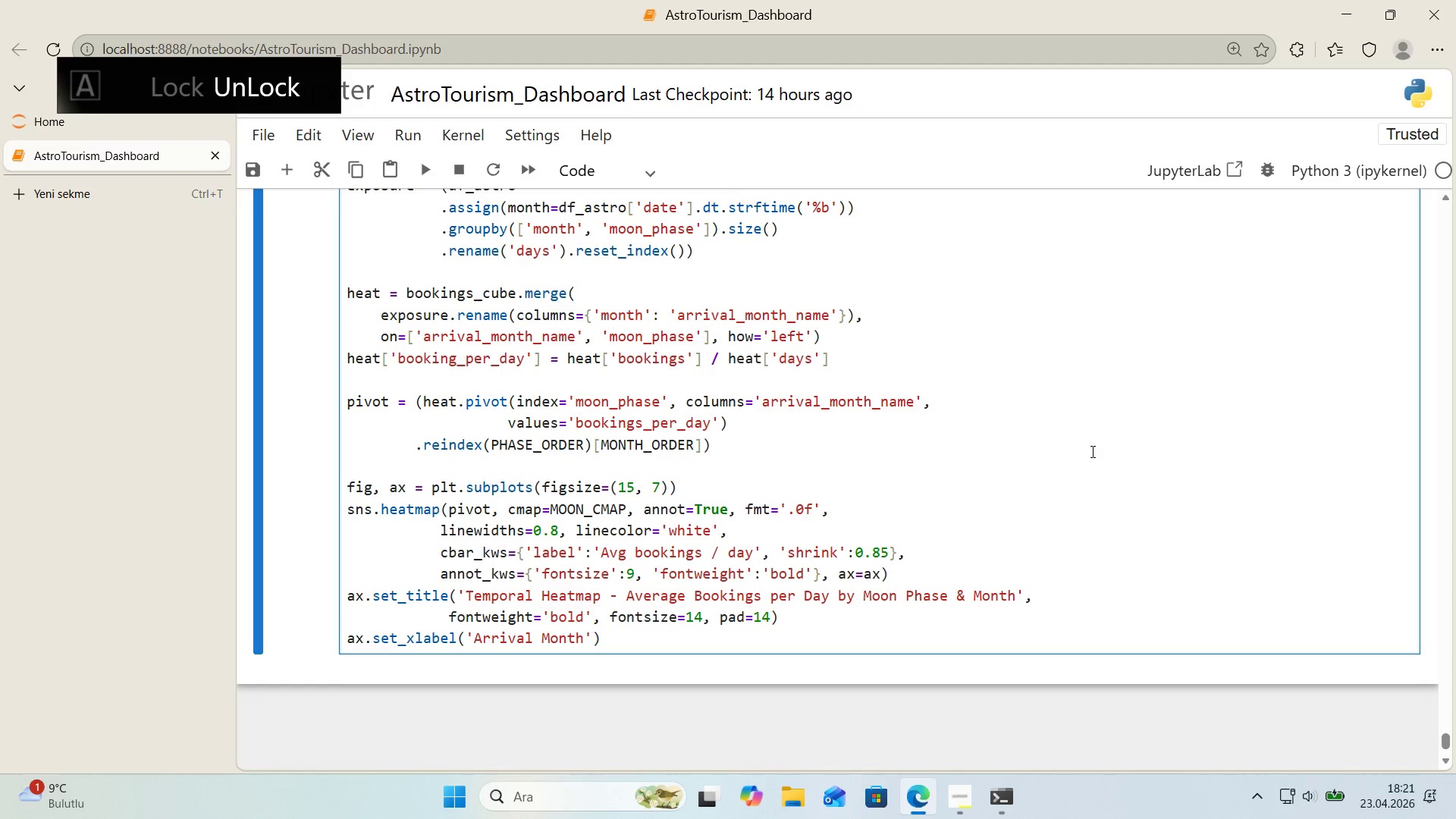 
key(ArrowRight)
 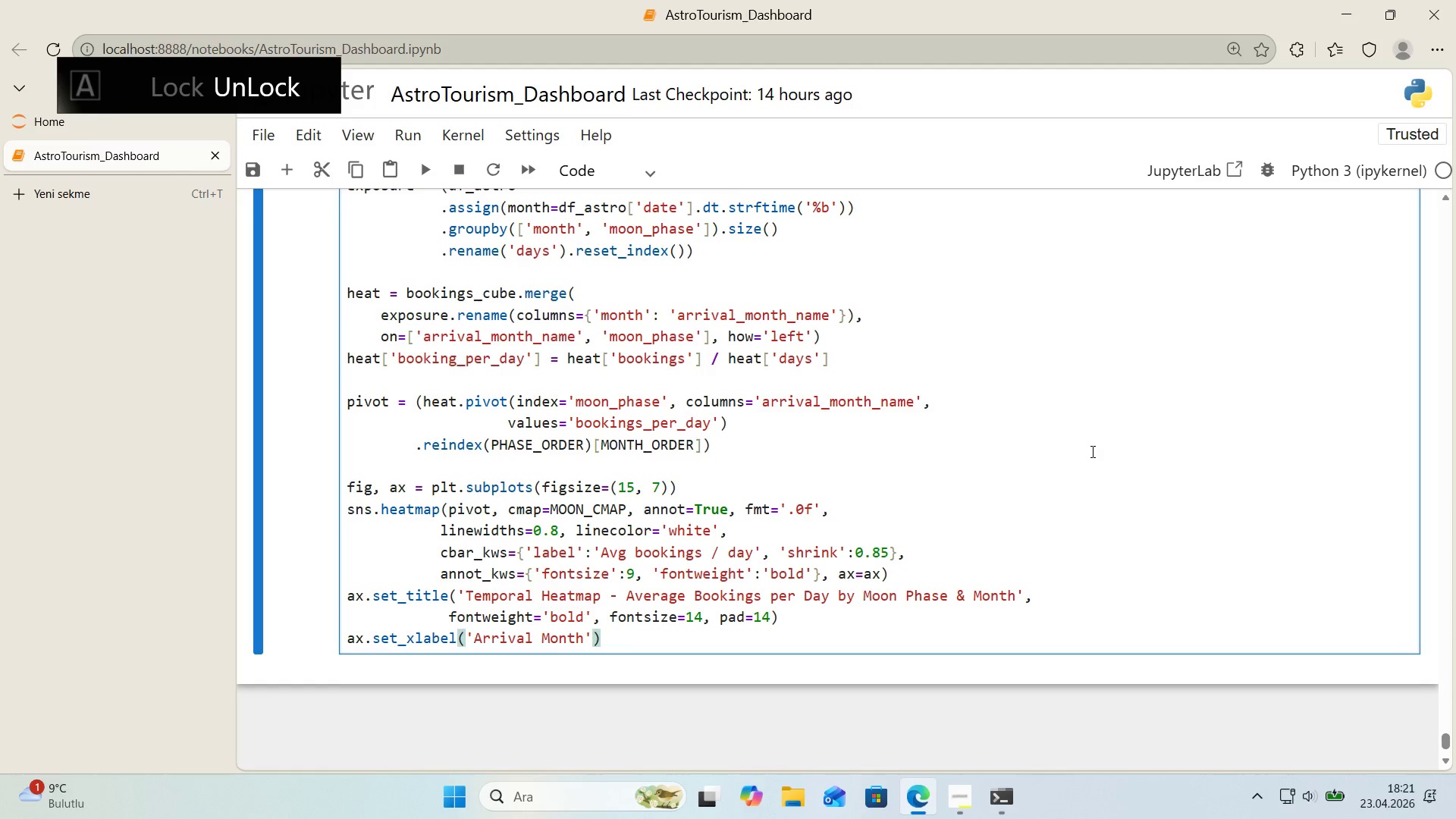 
type(, fontwe'ght)@@)
 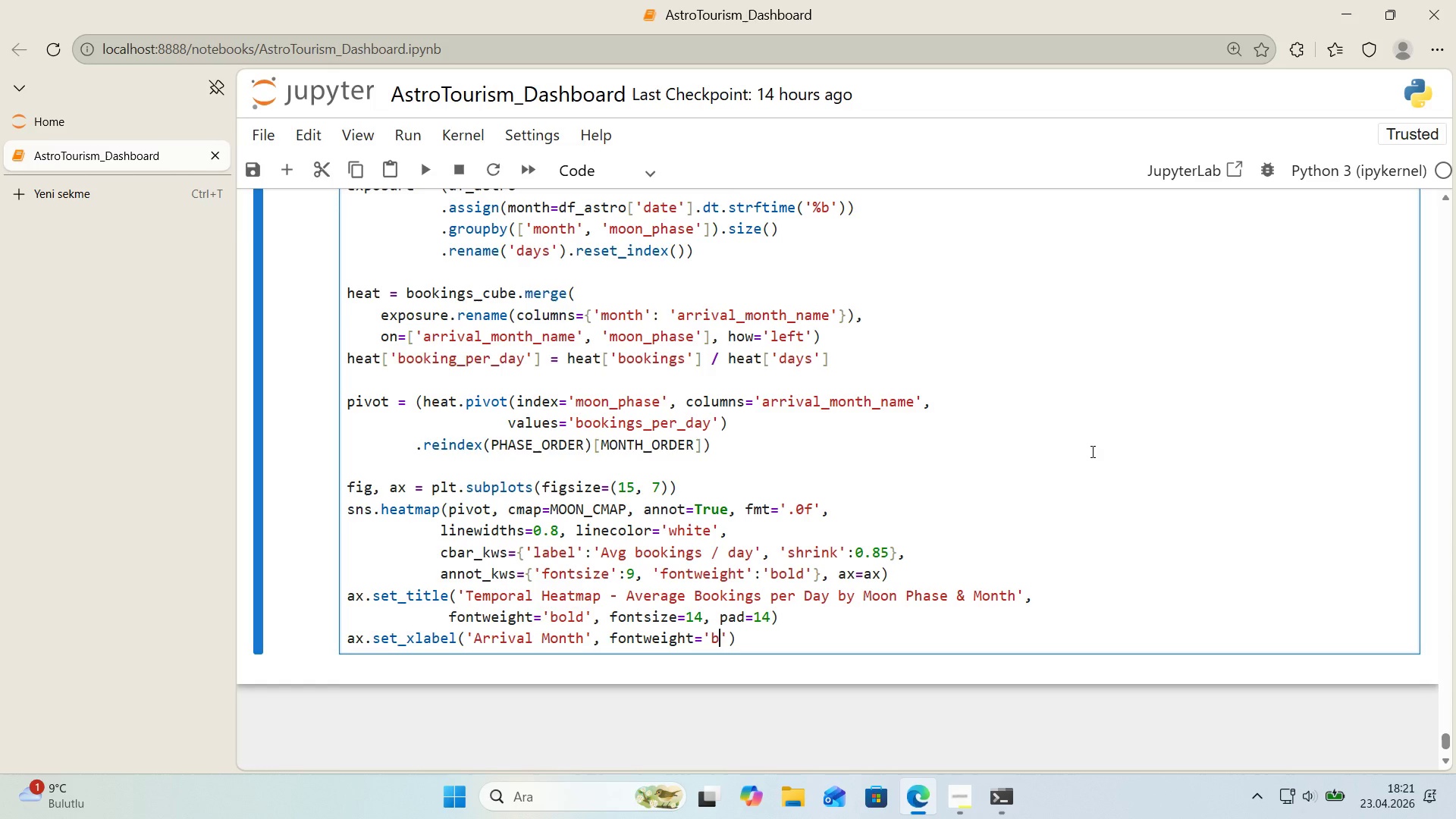 
 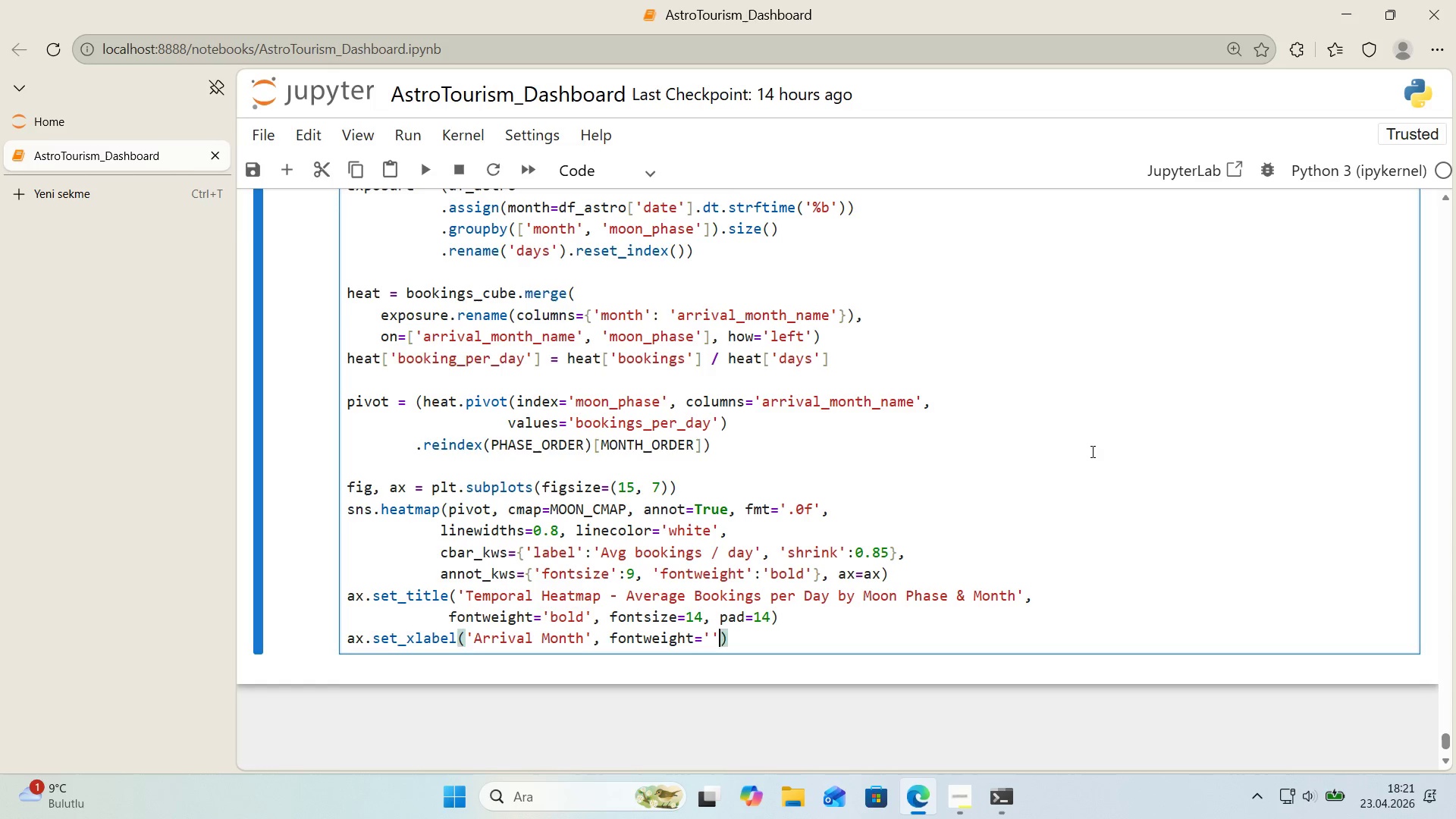 
key(ArrowLeft)
 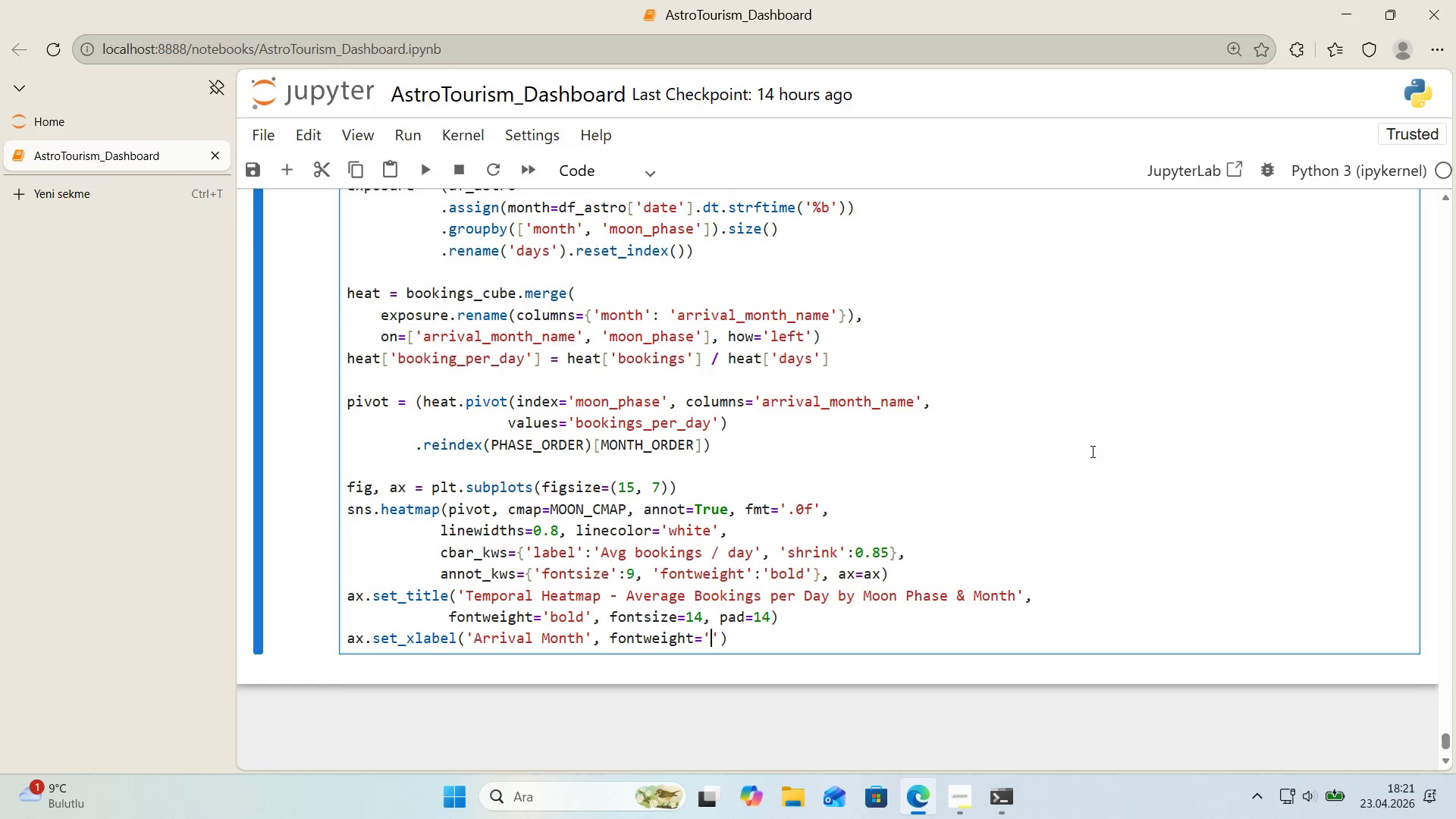 
type(bold)
 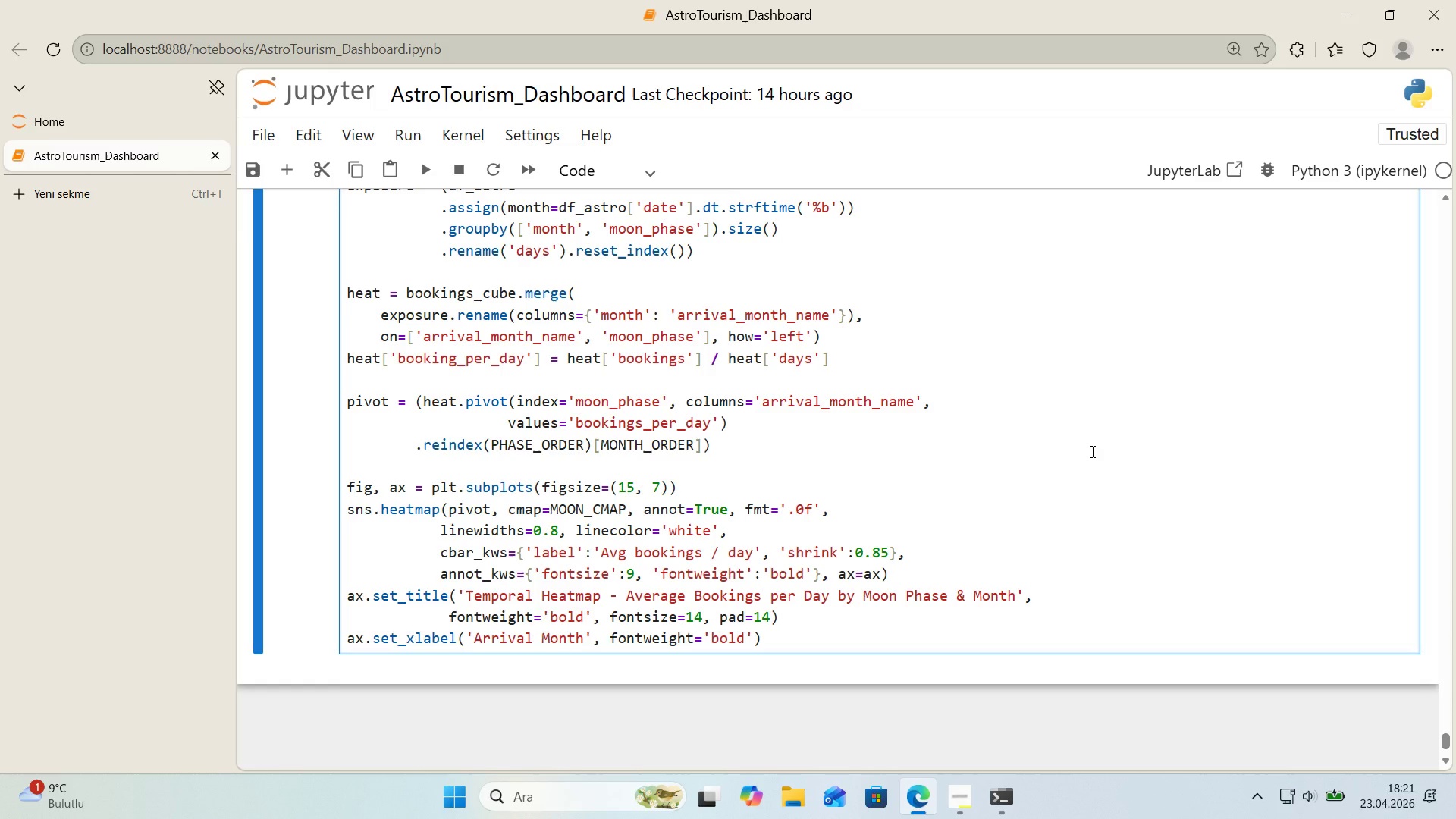 
key(ArrowRight)
 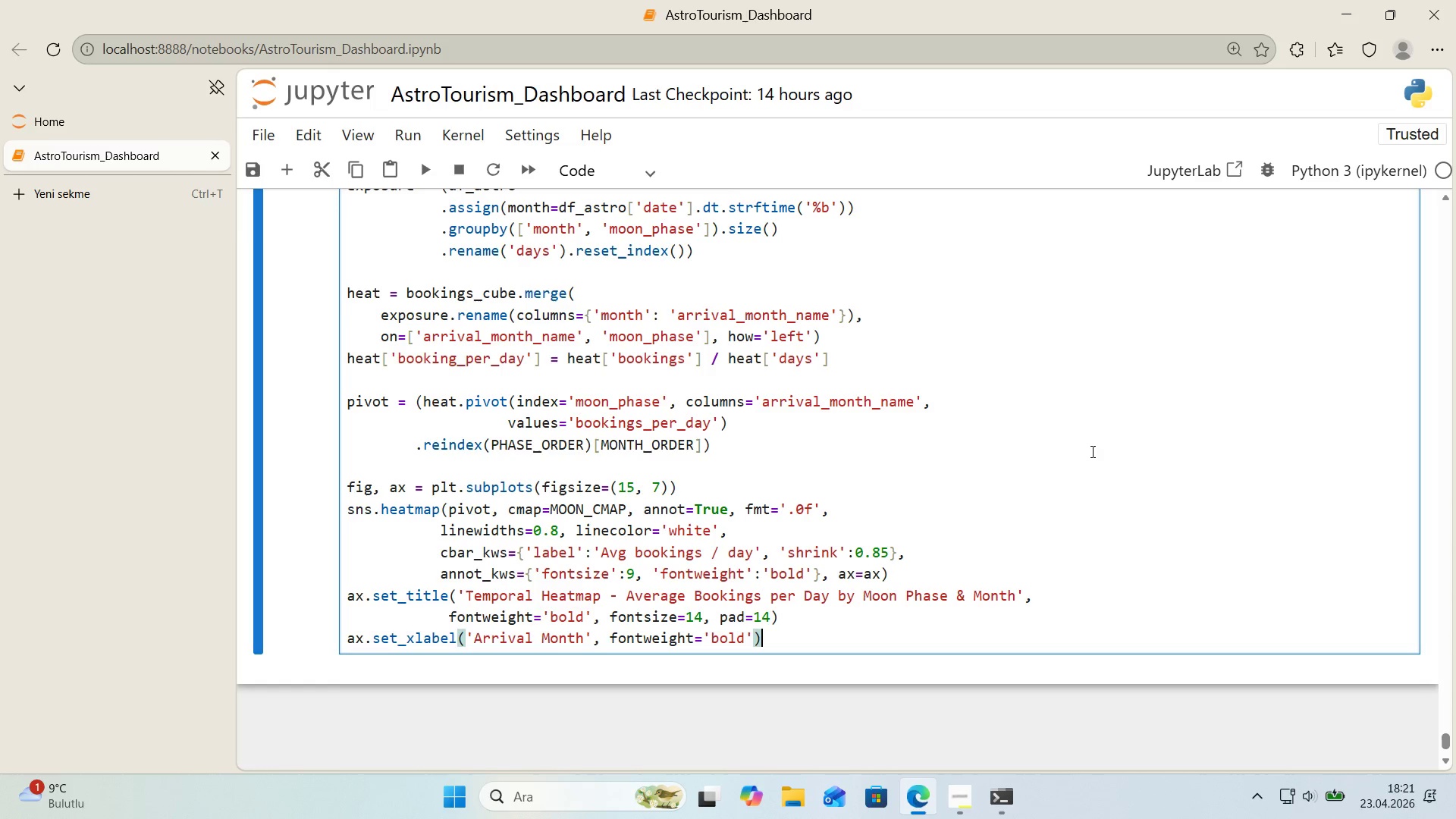 
key(ArrowRight)
 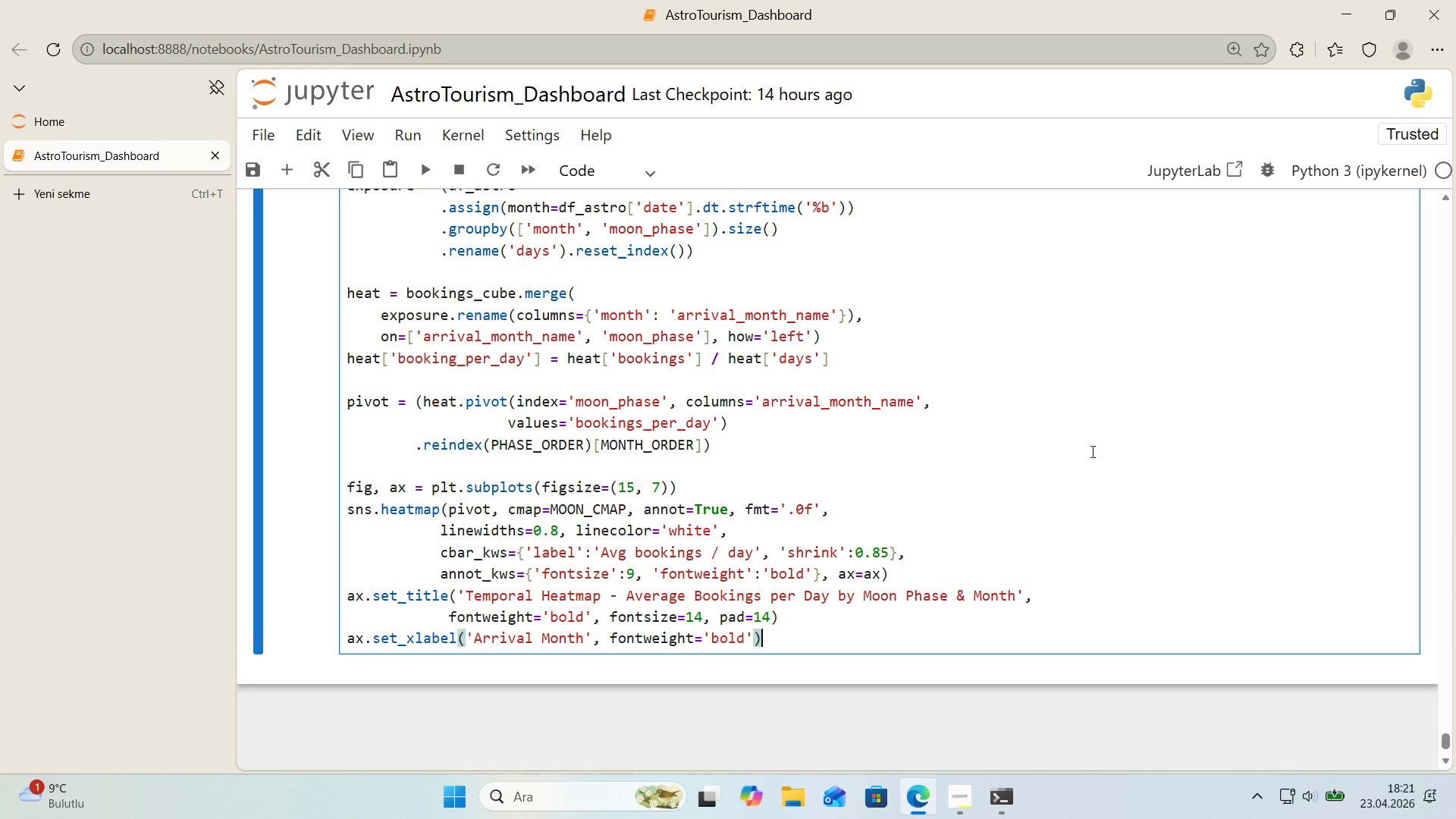 
key(Enter)
 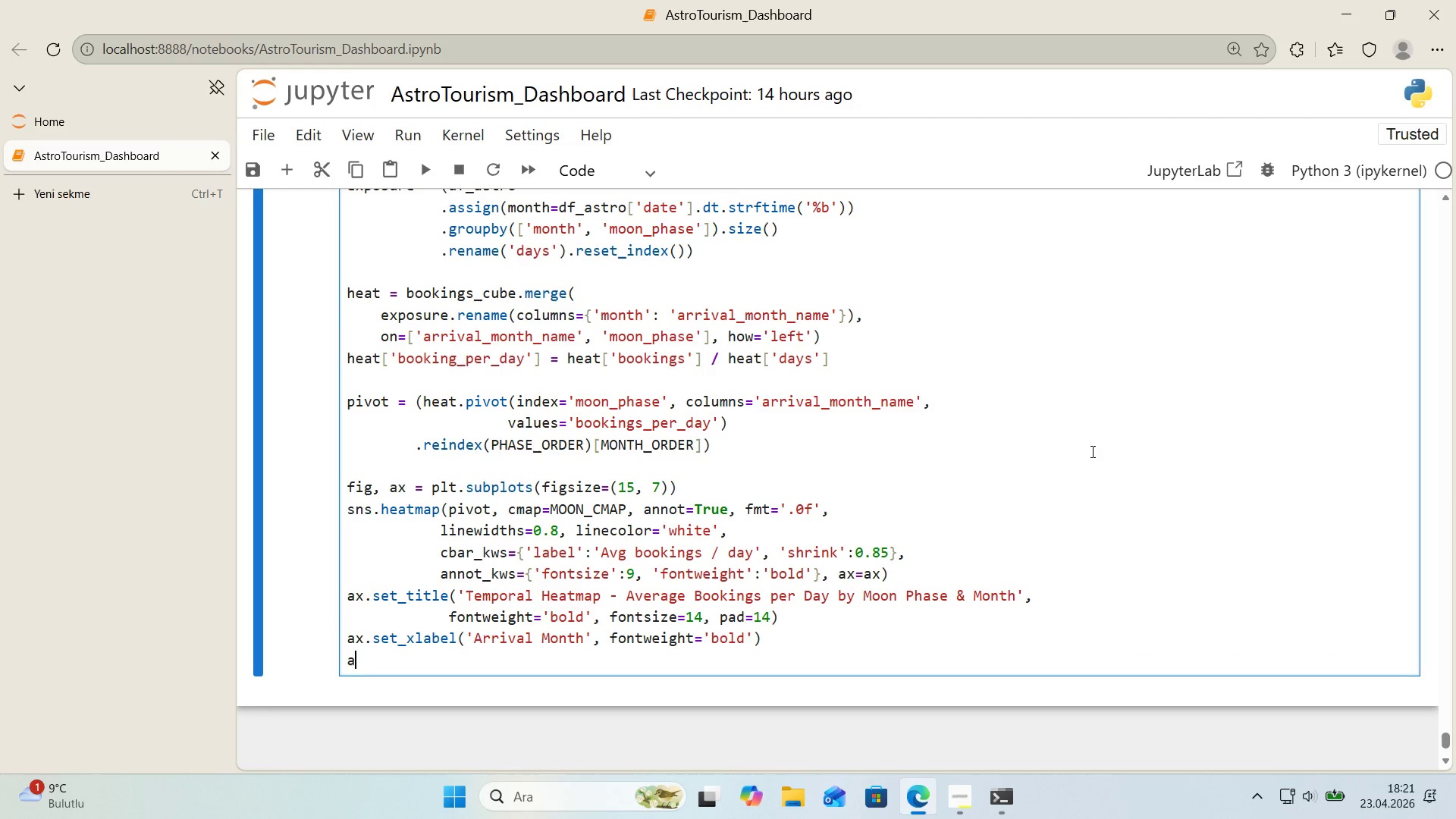 
type(ax.set_ylabel*()
 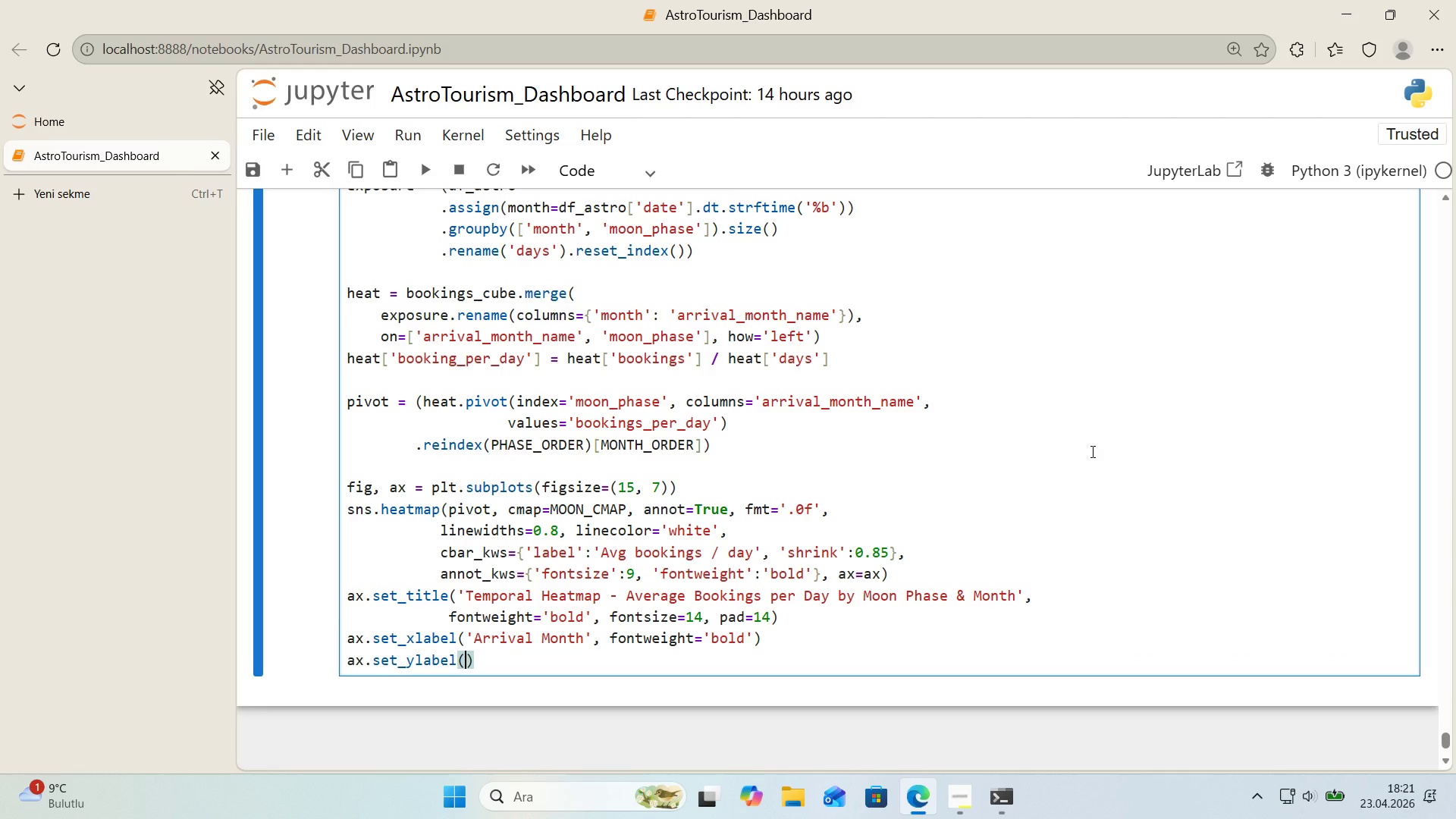 
 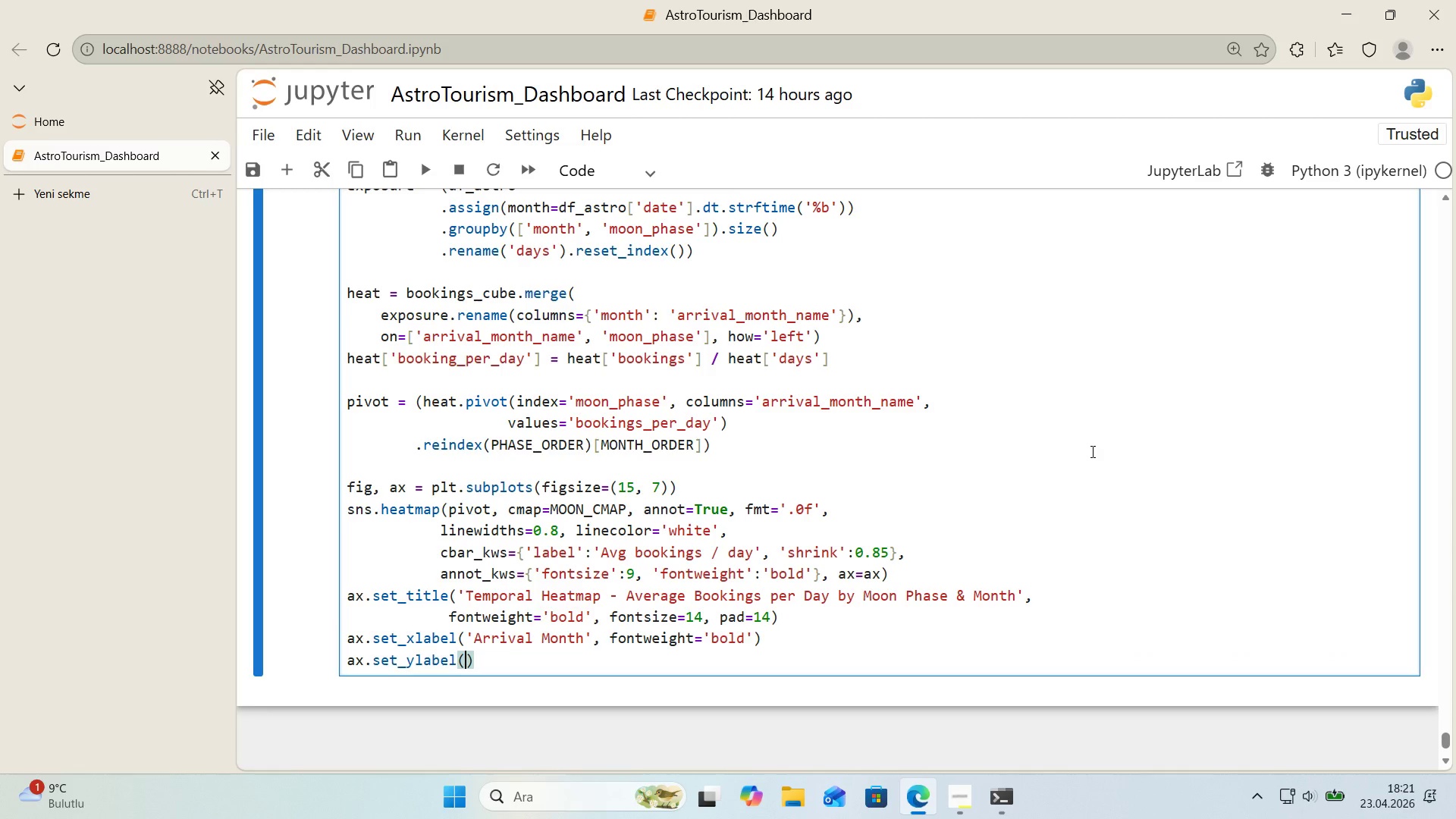 
key(ArrowLeft)
 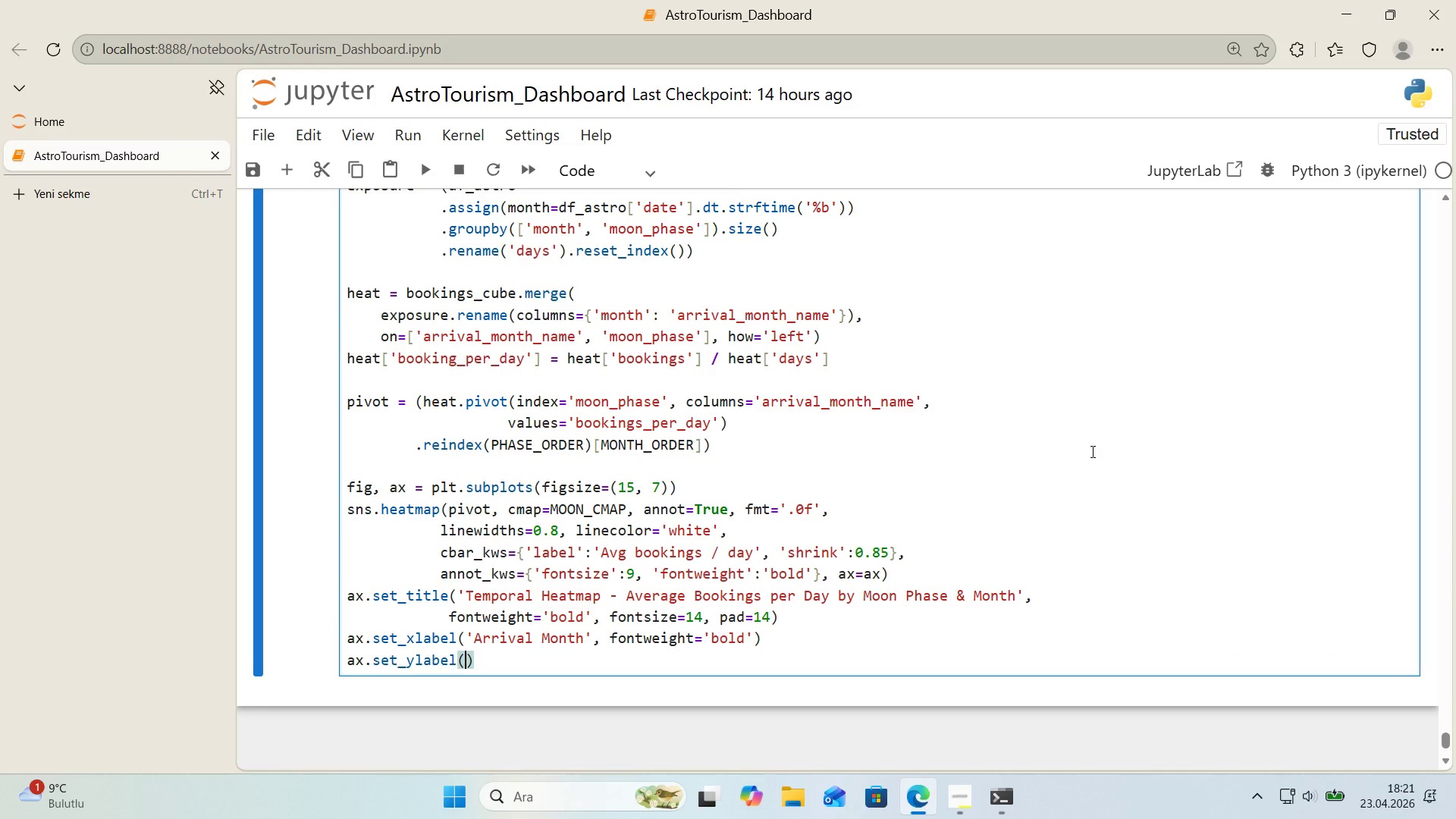 
type(@@)
 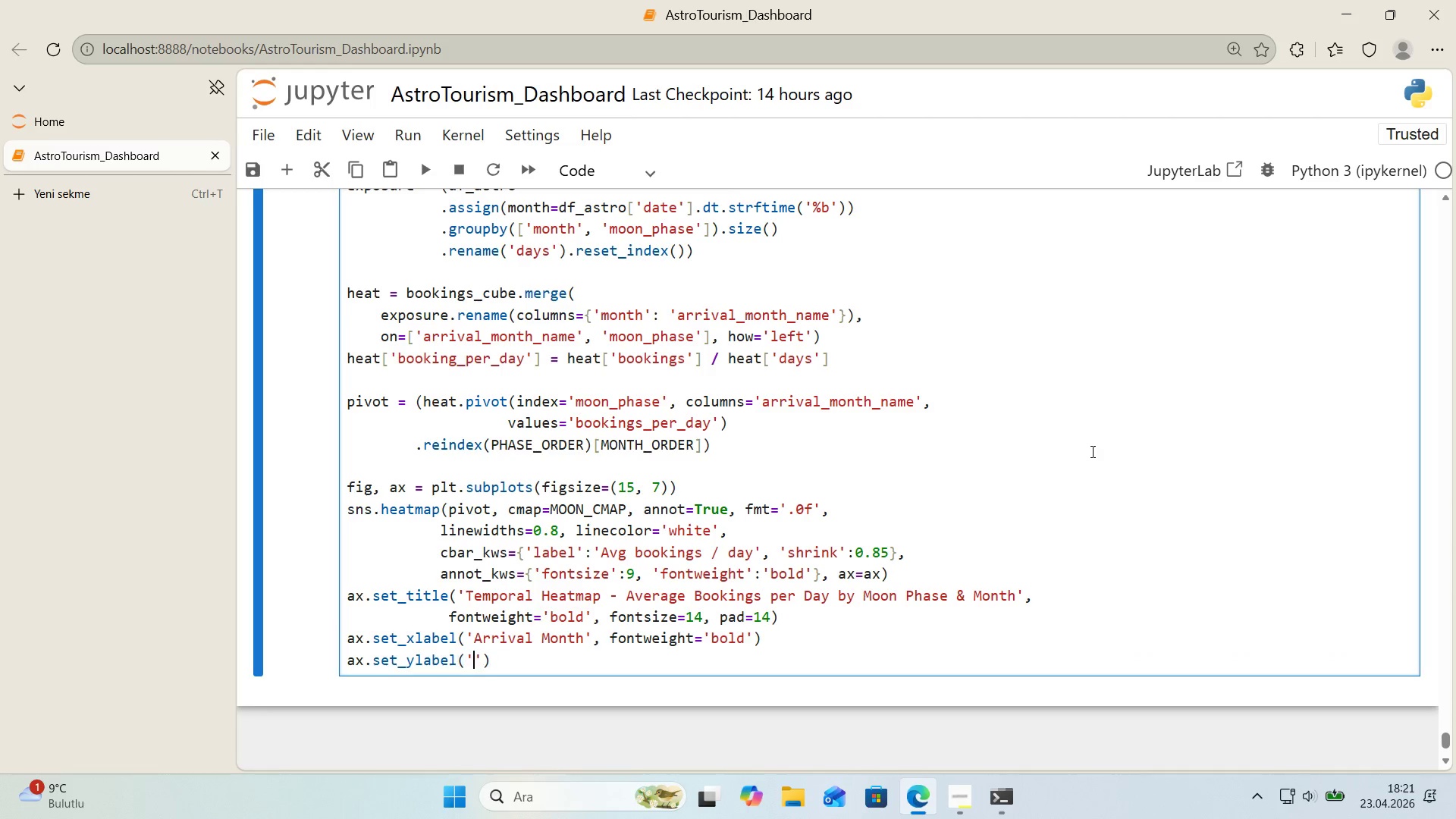 
key(ArrowLeft)
 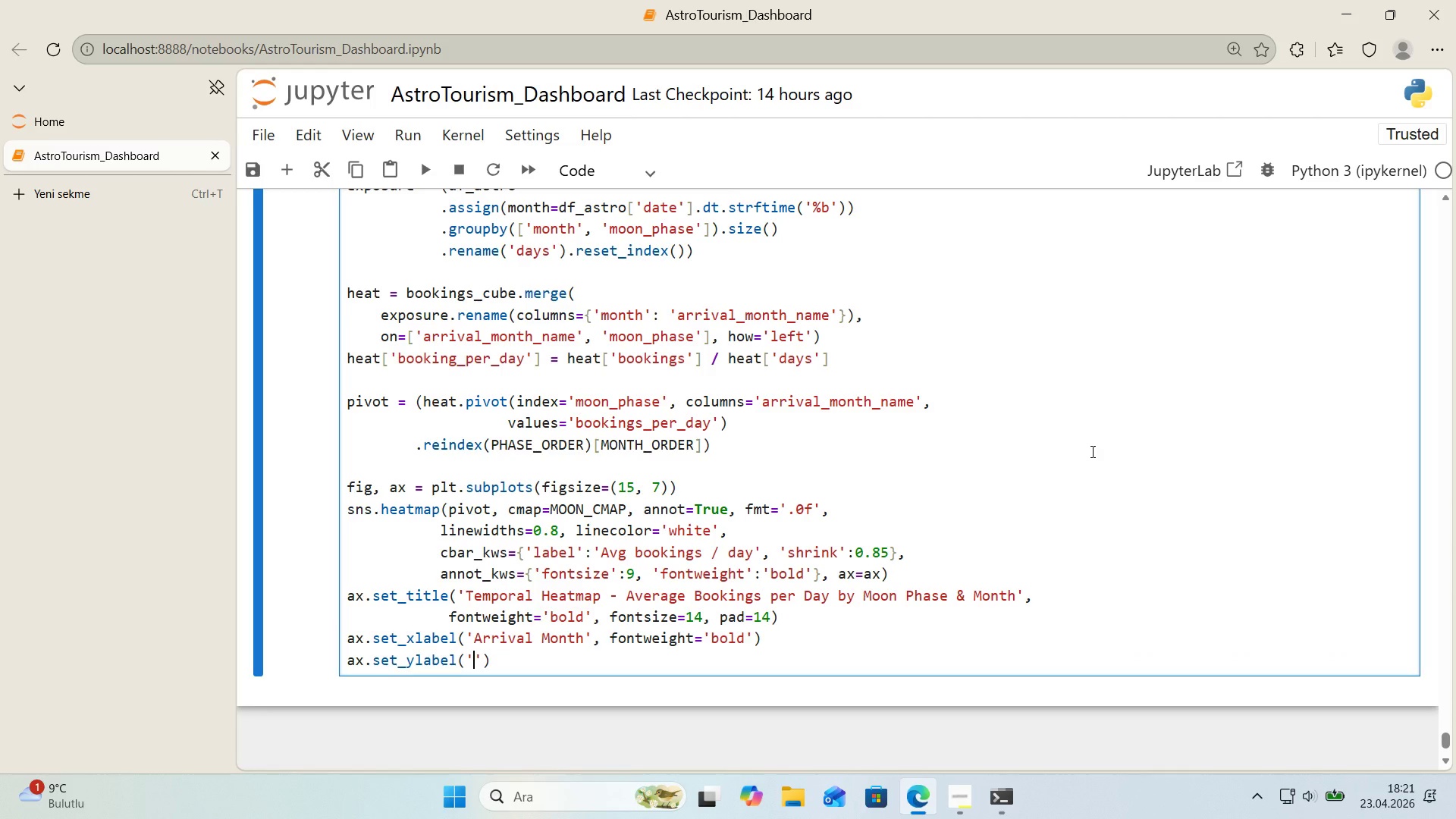 
type(Moon Phase at Arr'val)
 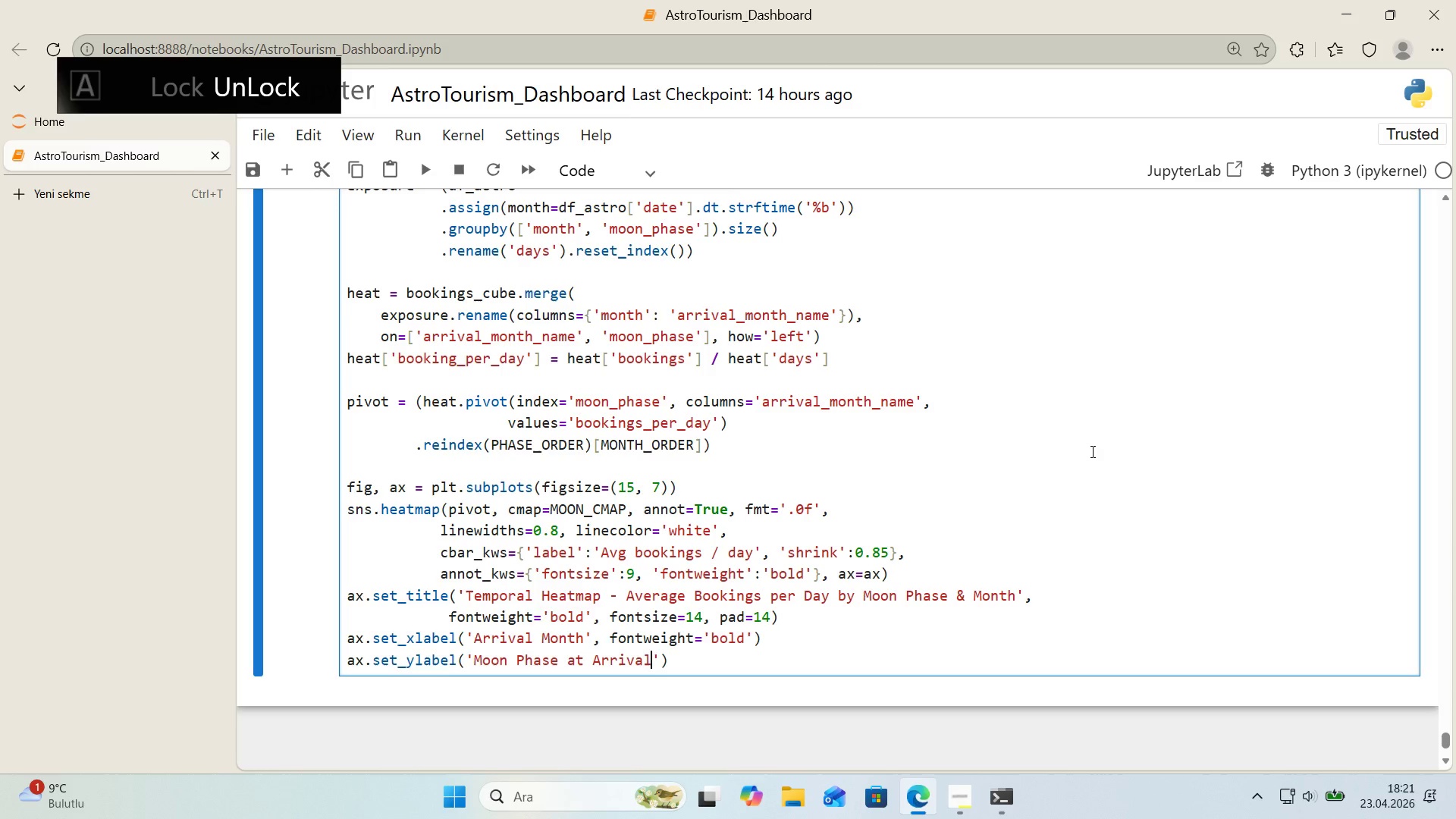 
key(ArrowRight)
 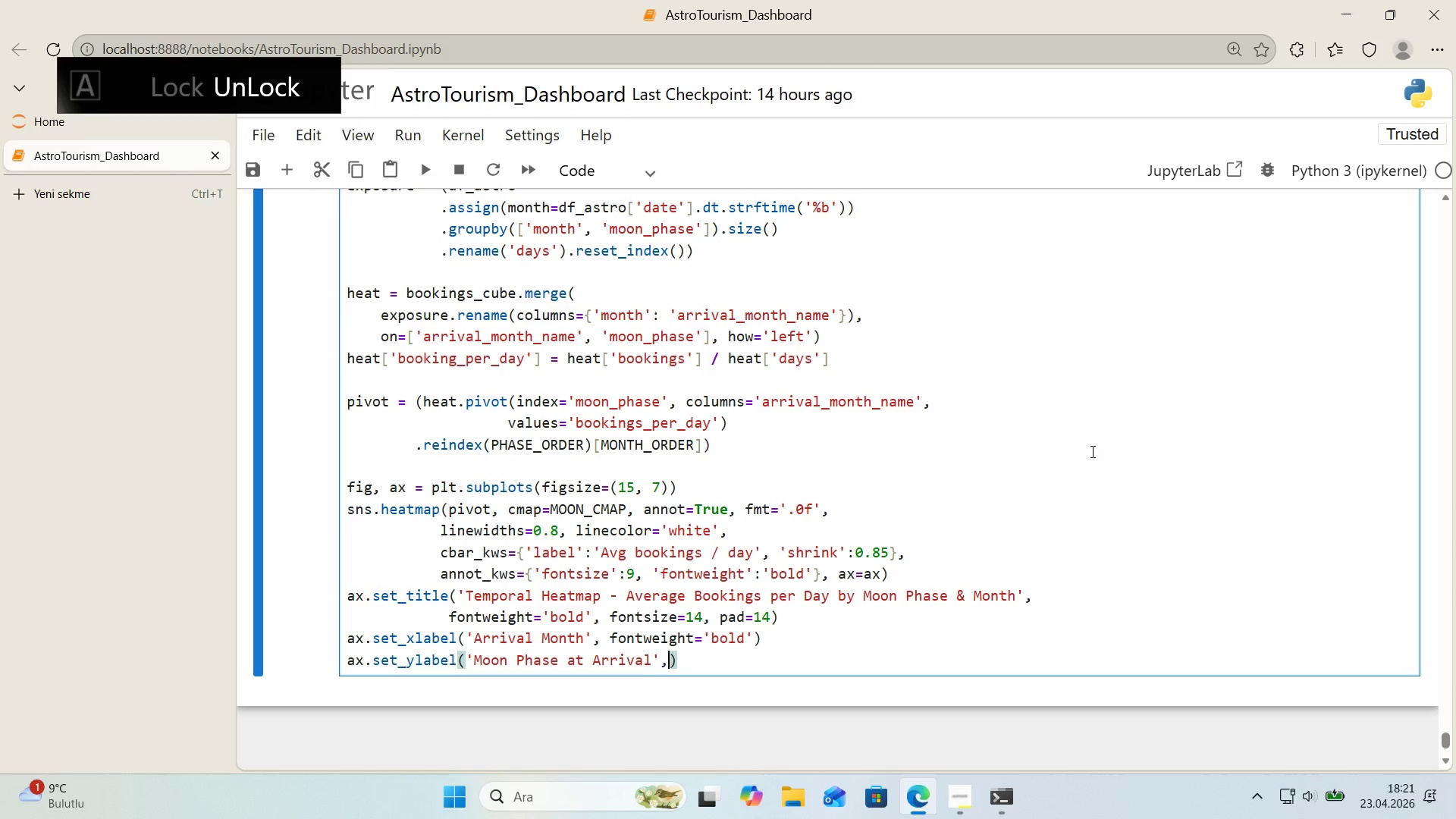 
type(, fontwe'ght)@@)
 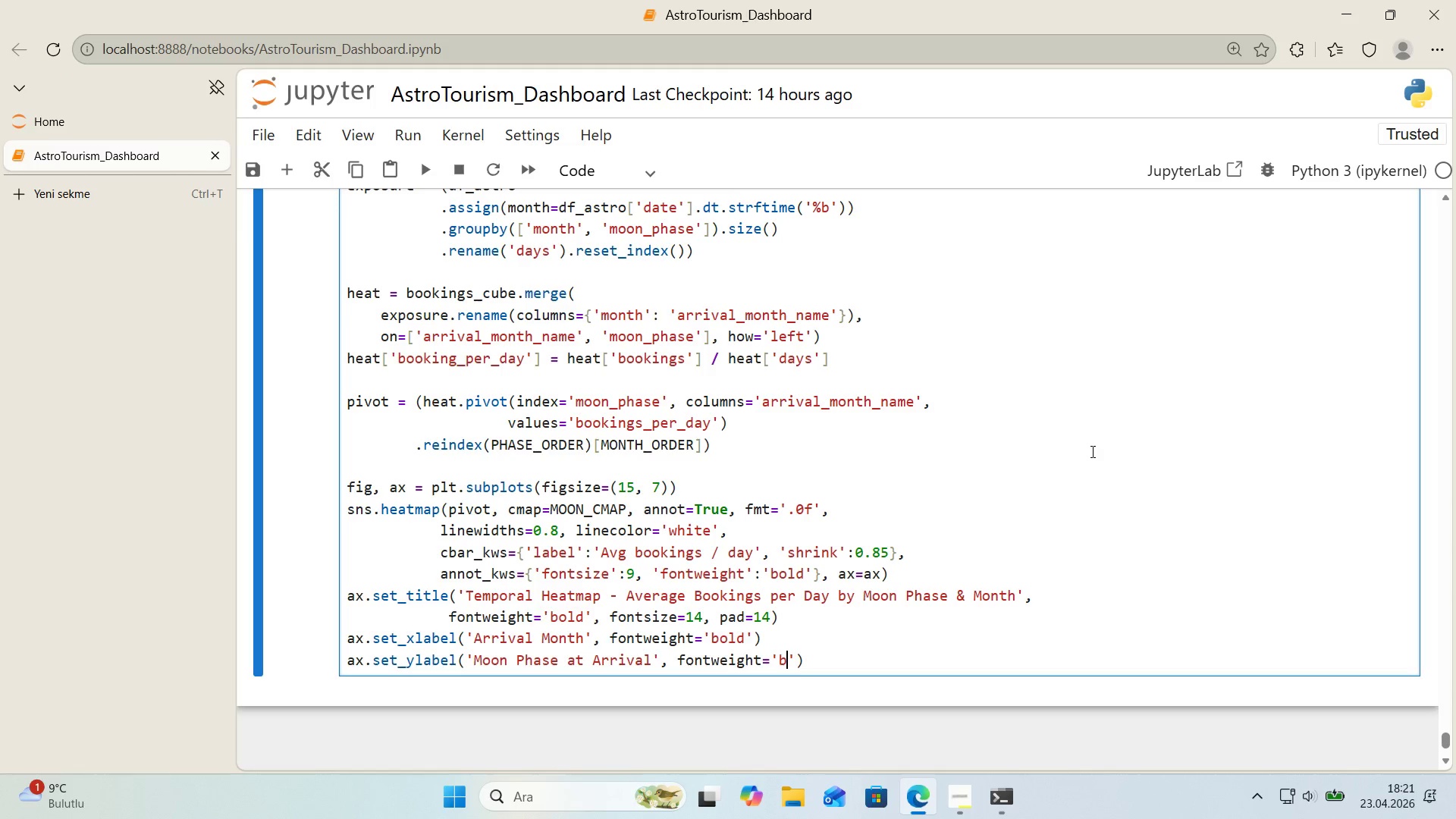 
 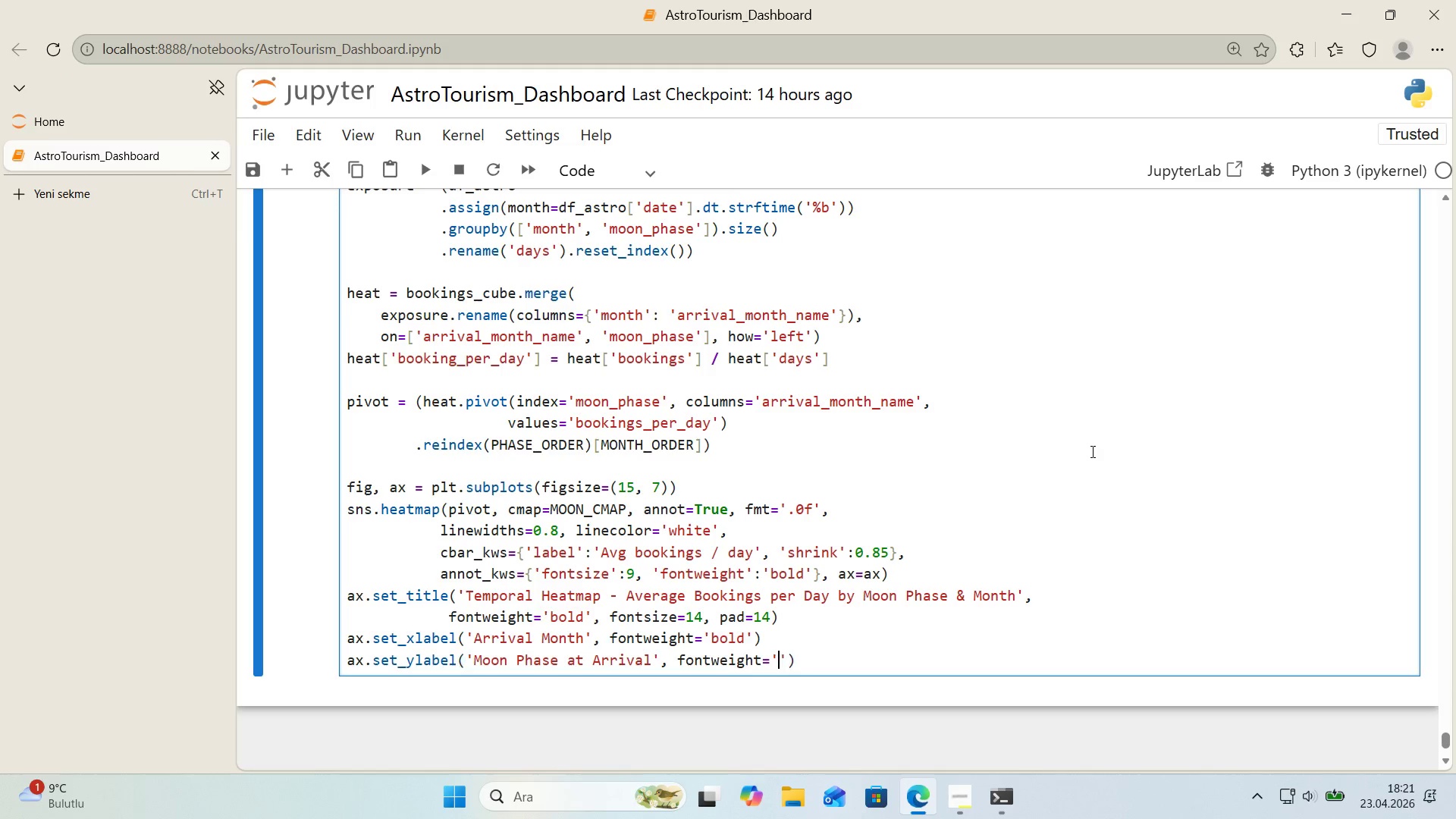 
key(ArrowLeft)
 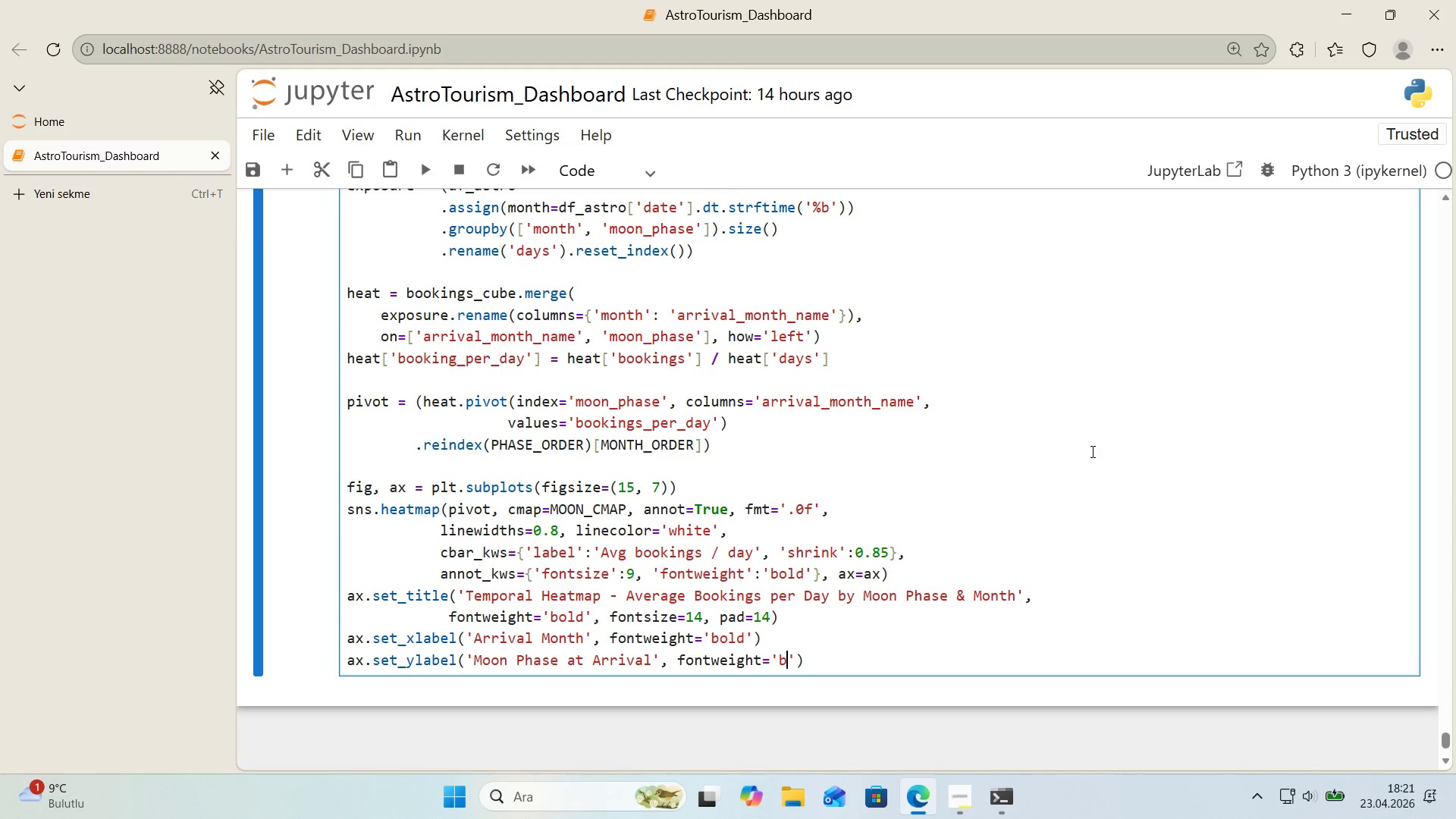 
type(bold)
 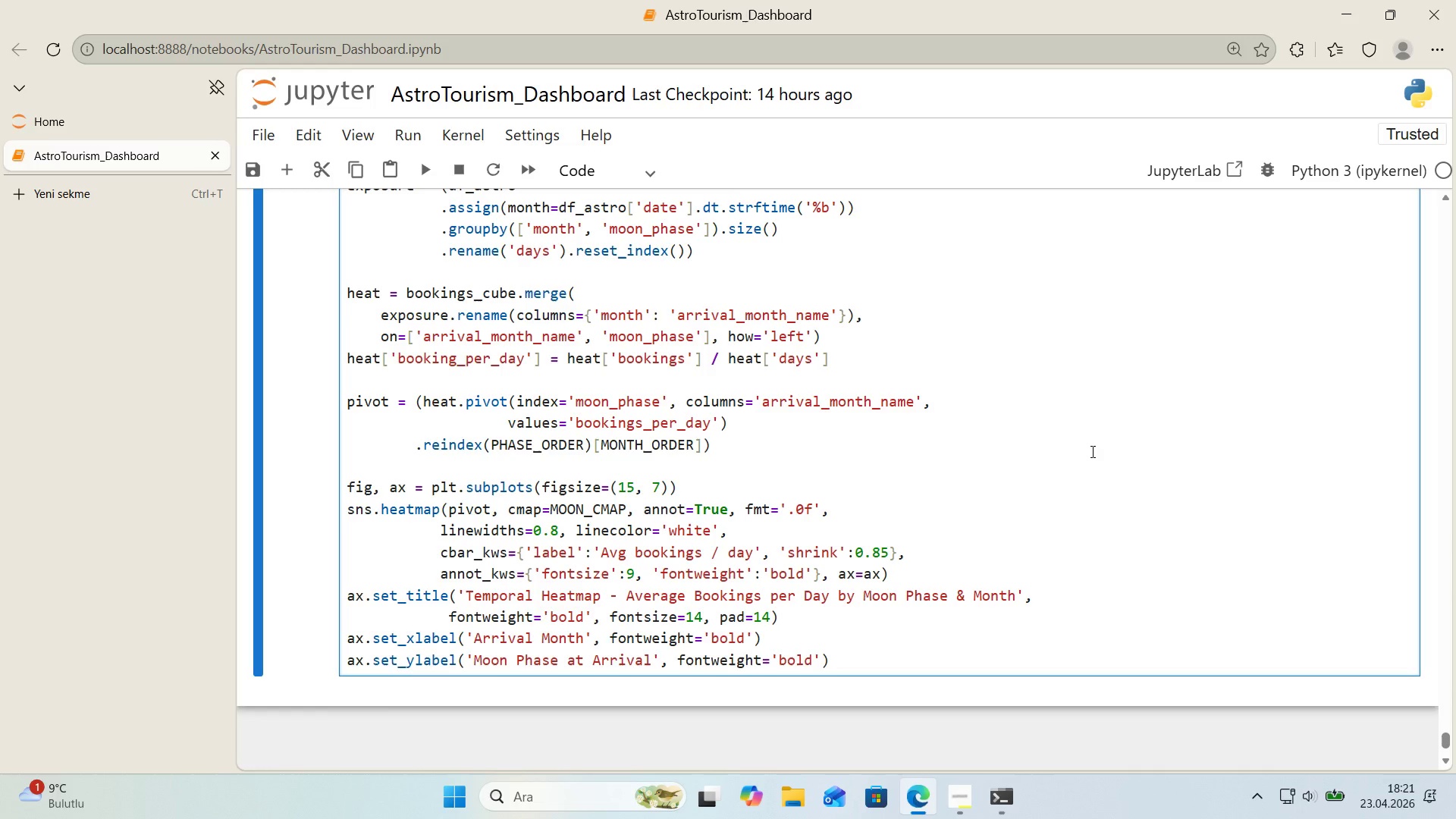 
key(ArrowRight)
 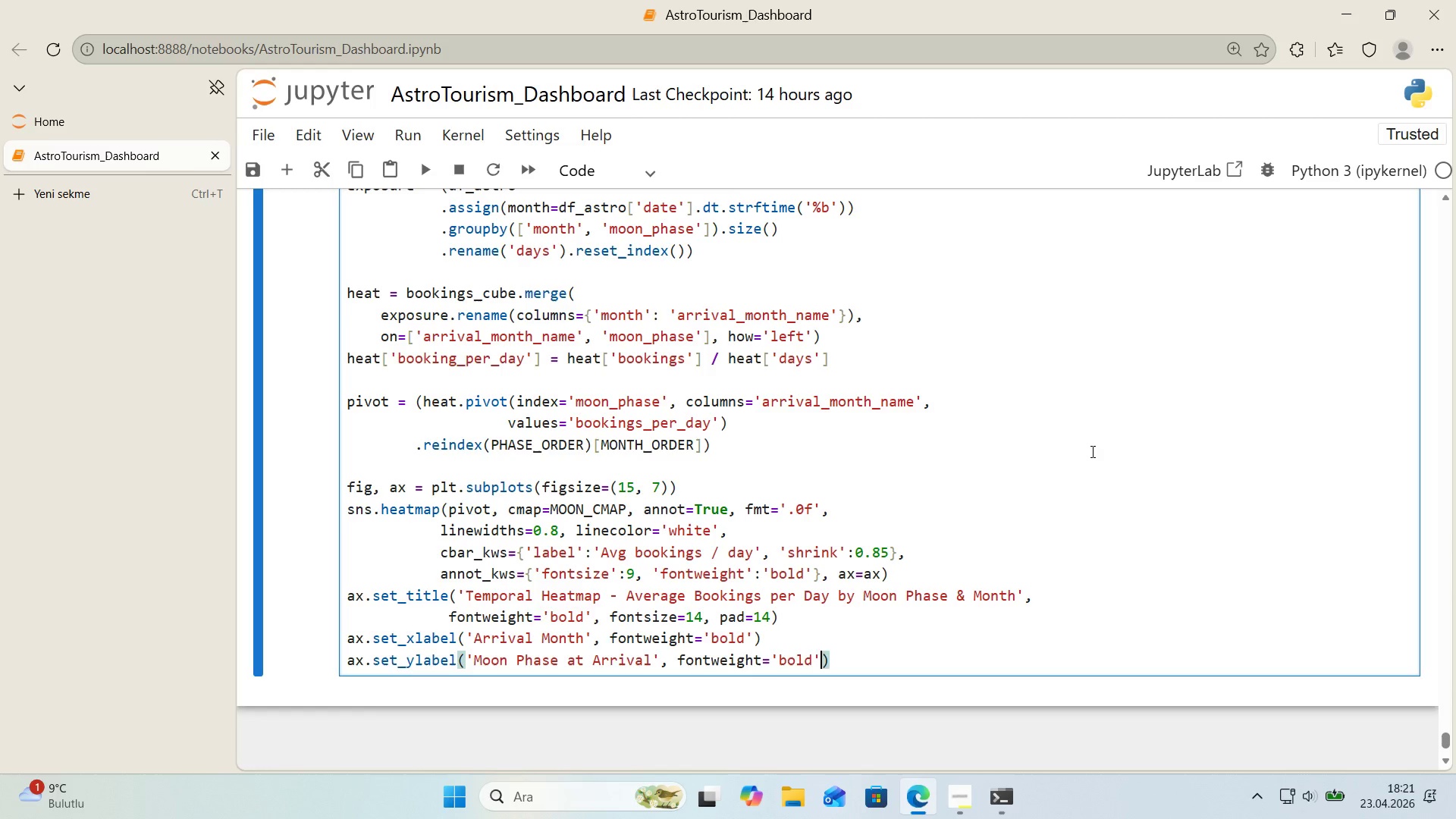 
key(ArrowRight)
 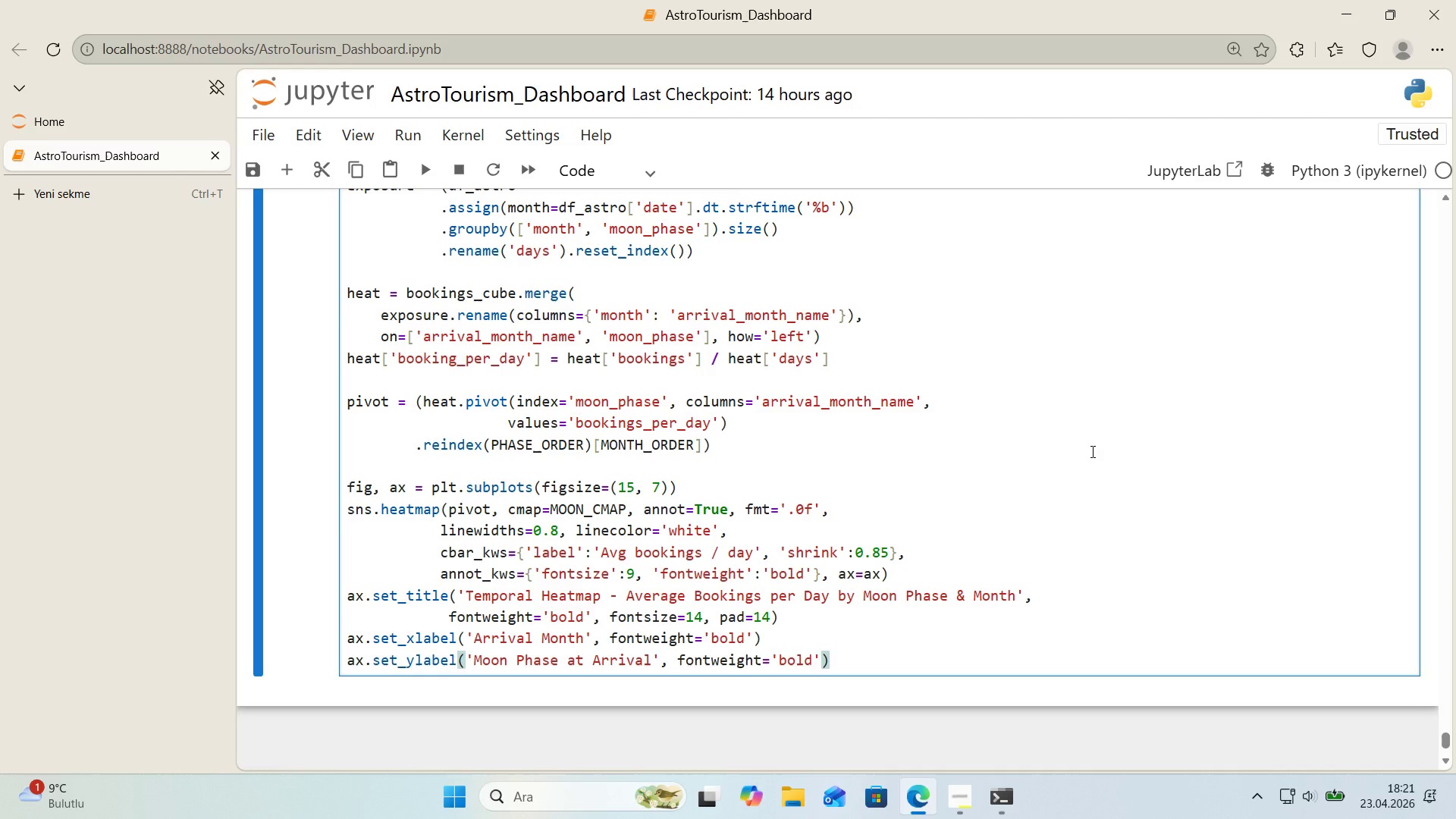 
key(Enter)
 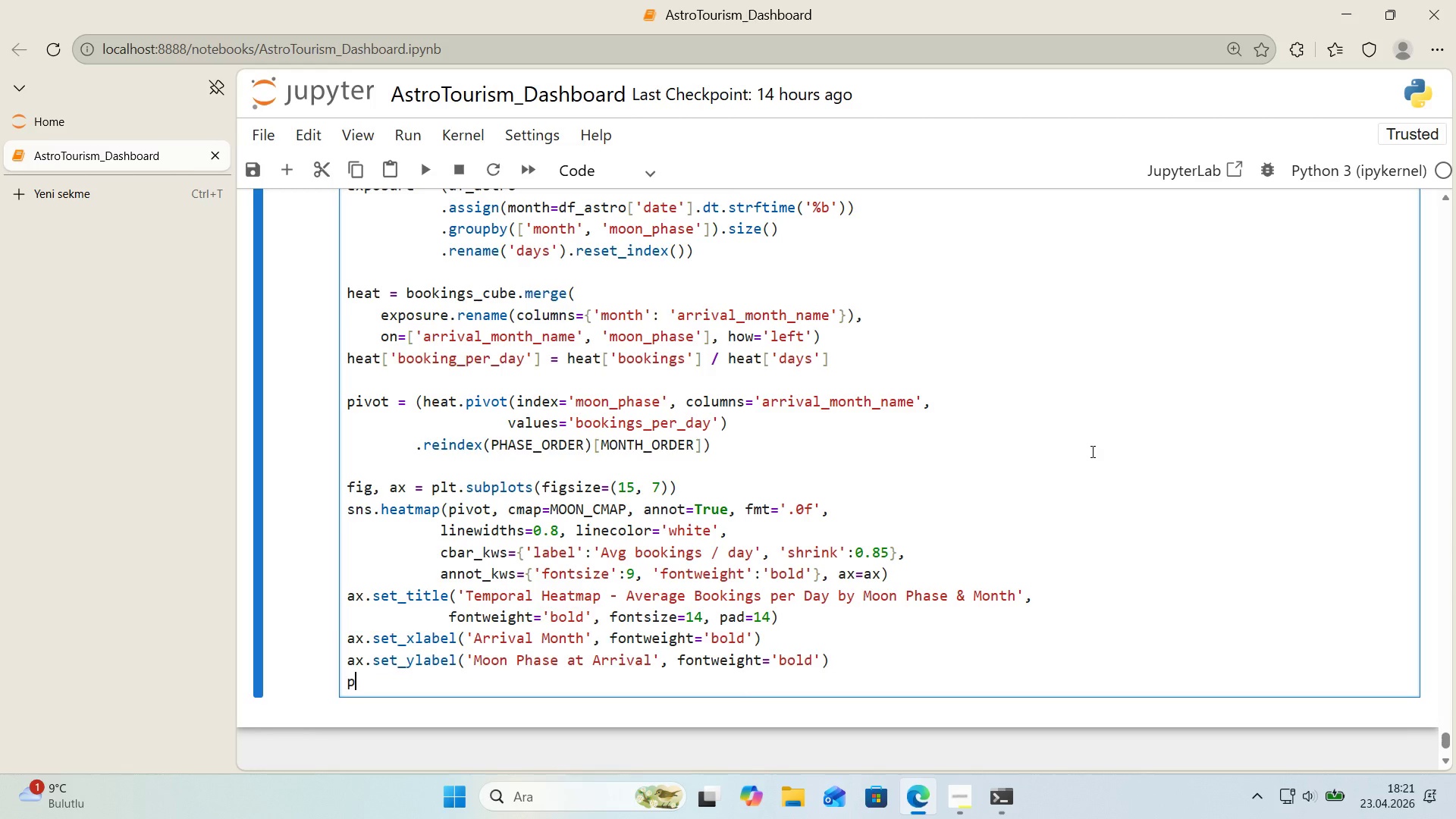 
type(plt.t'ght_layout*()
 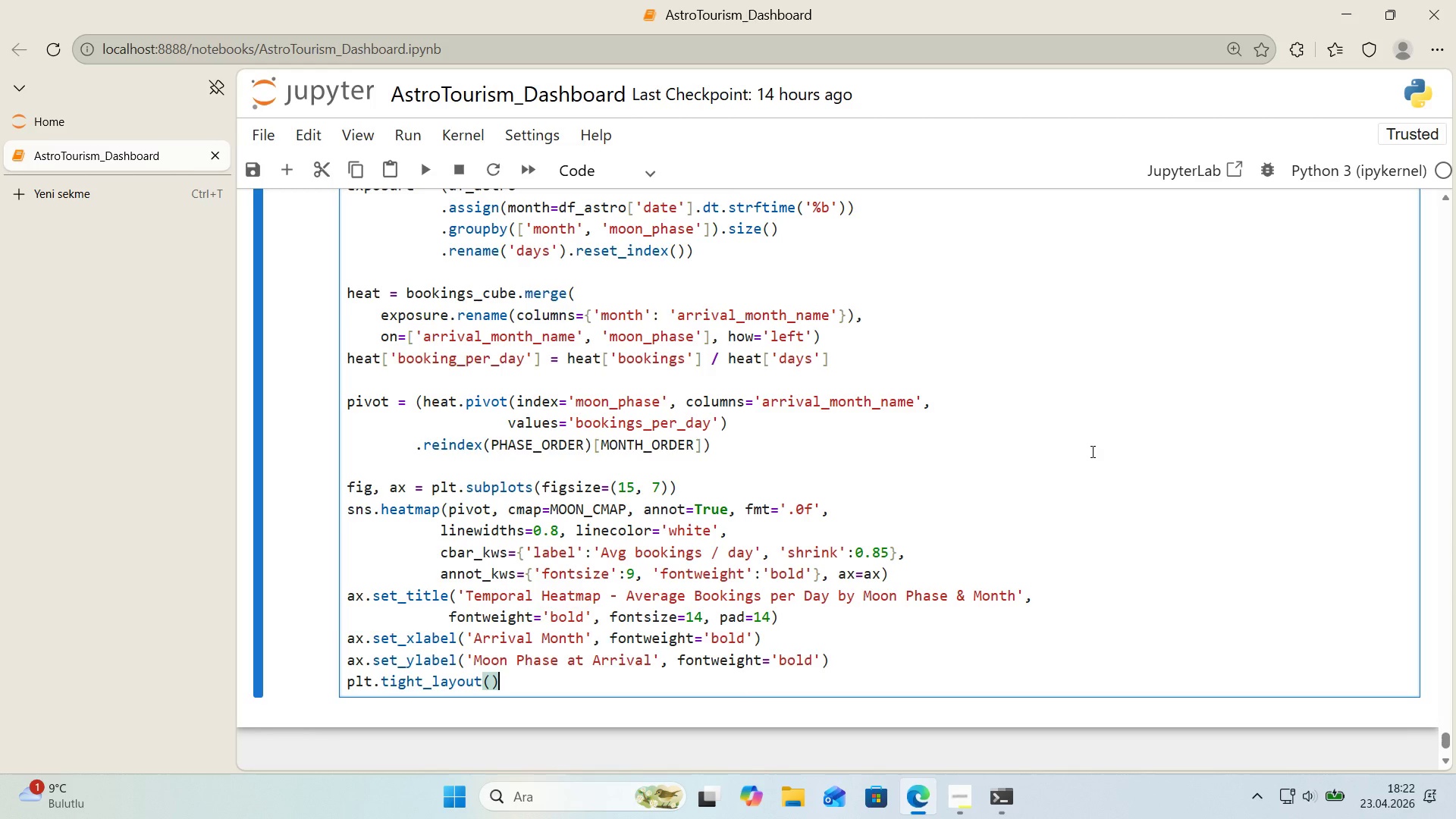 
key(Enter)
 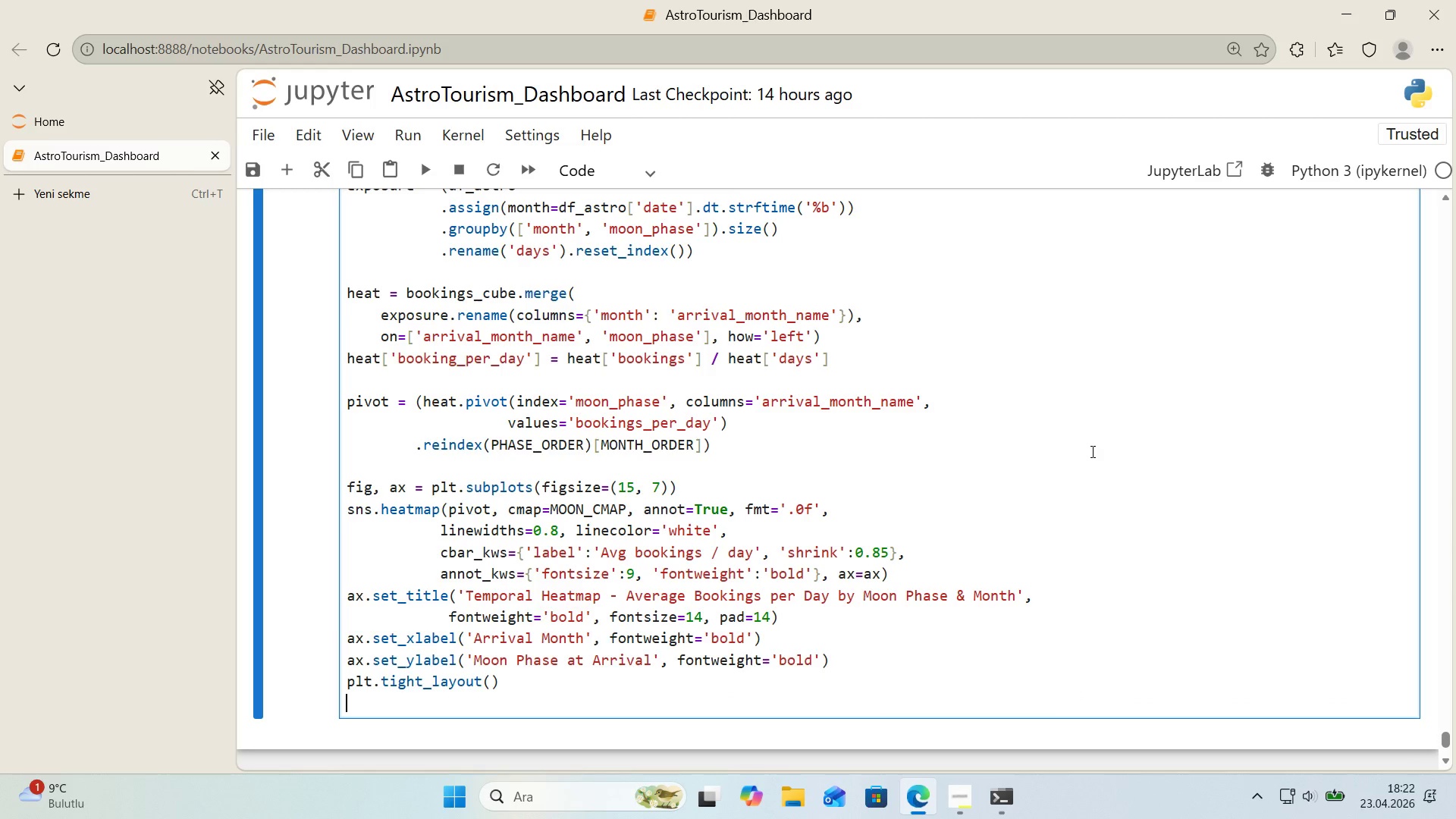 
type(plt.savef'g*()
 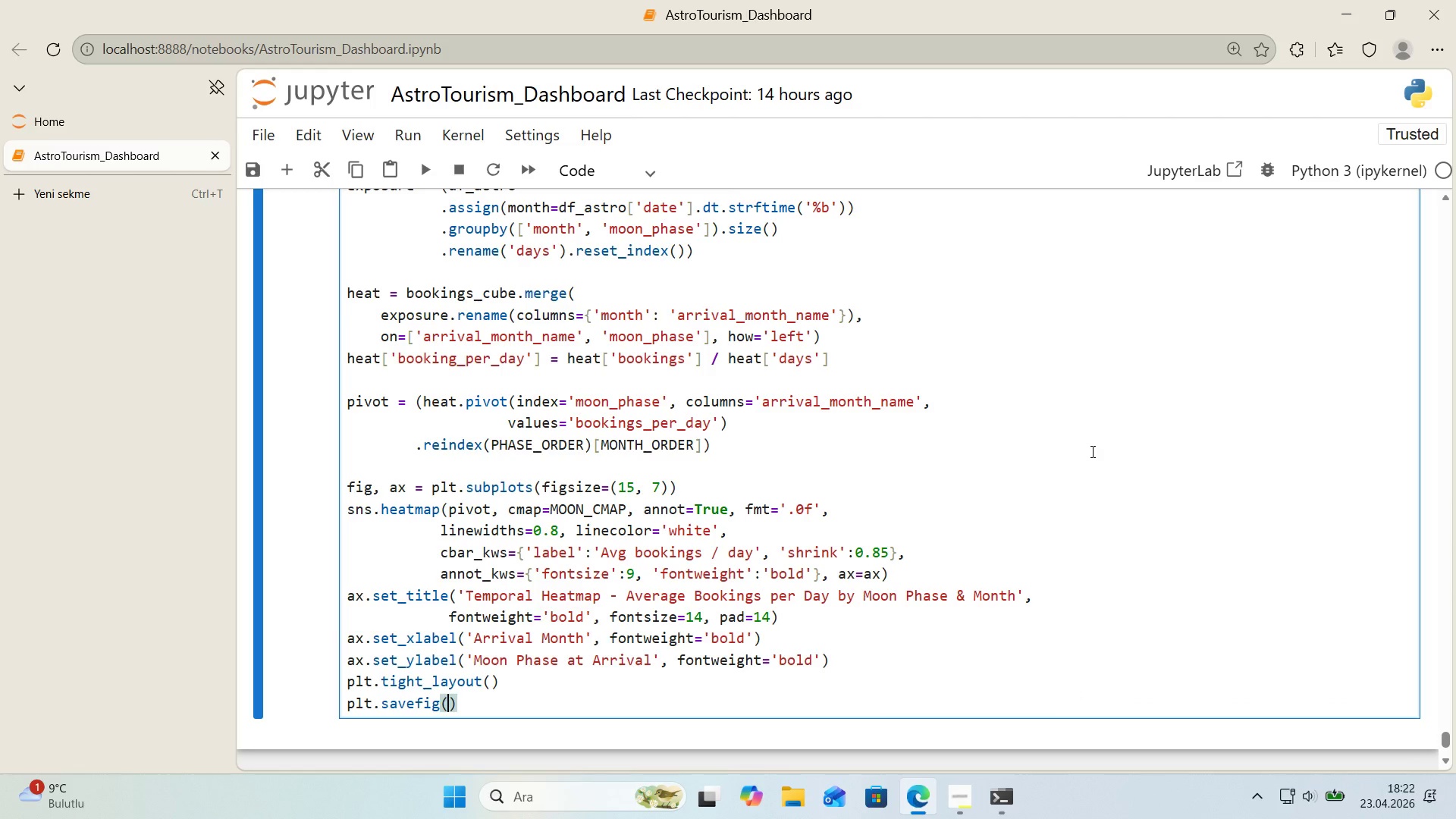 
 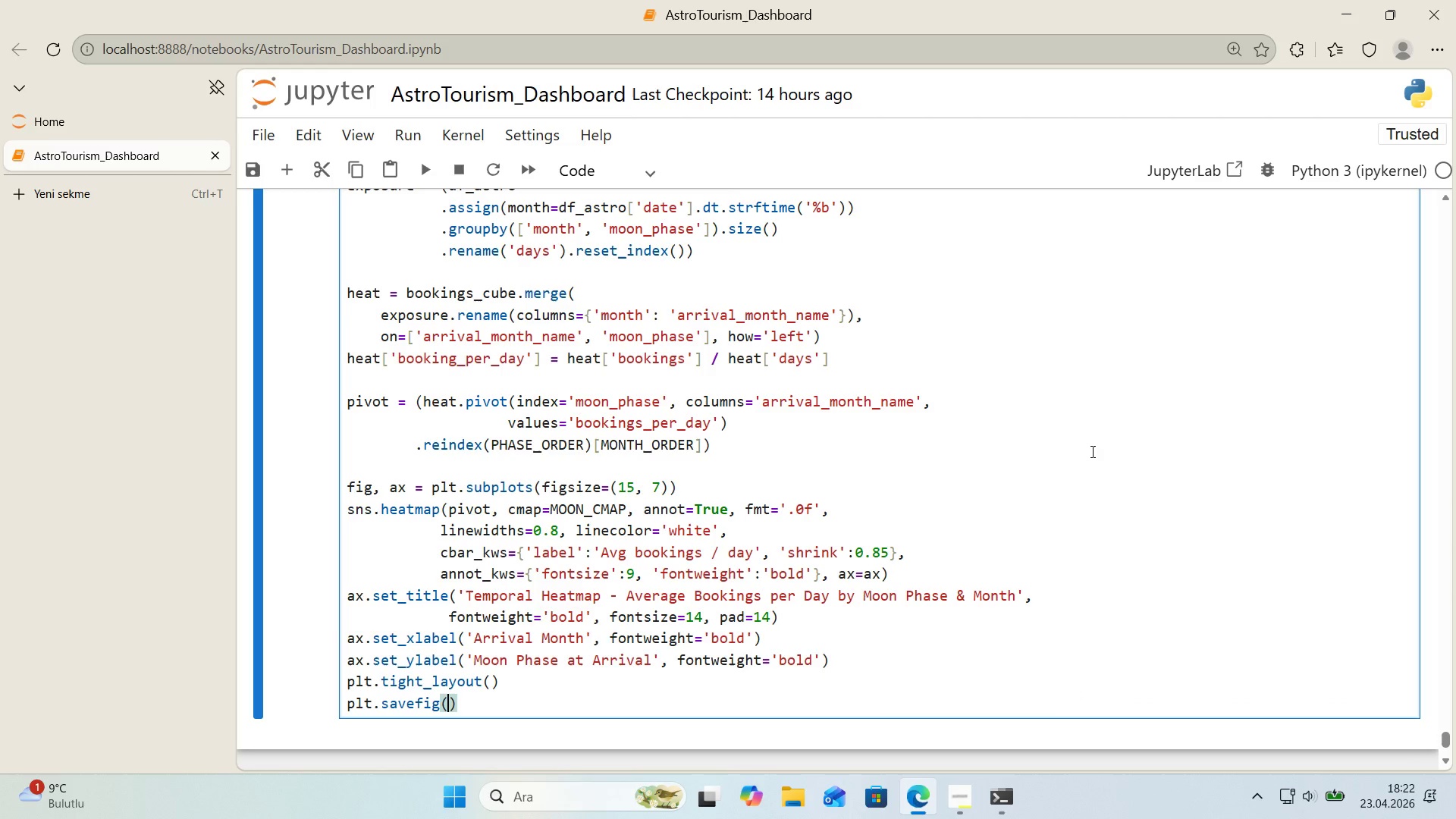 
key(ArrowLeft)
 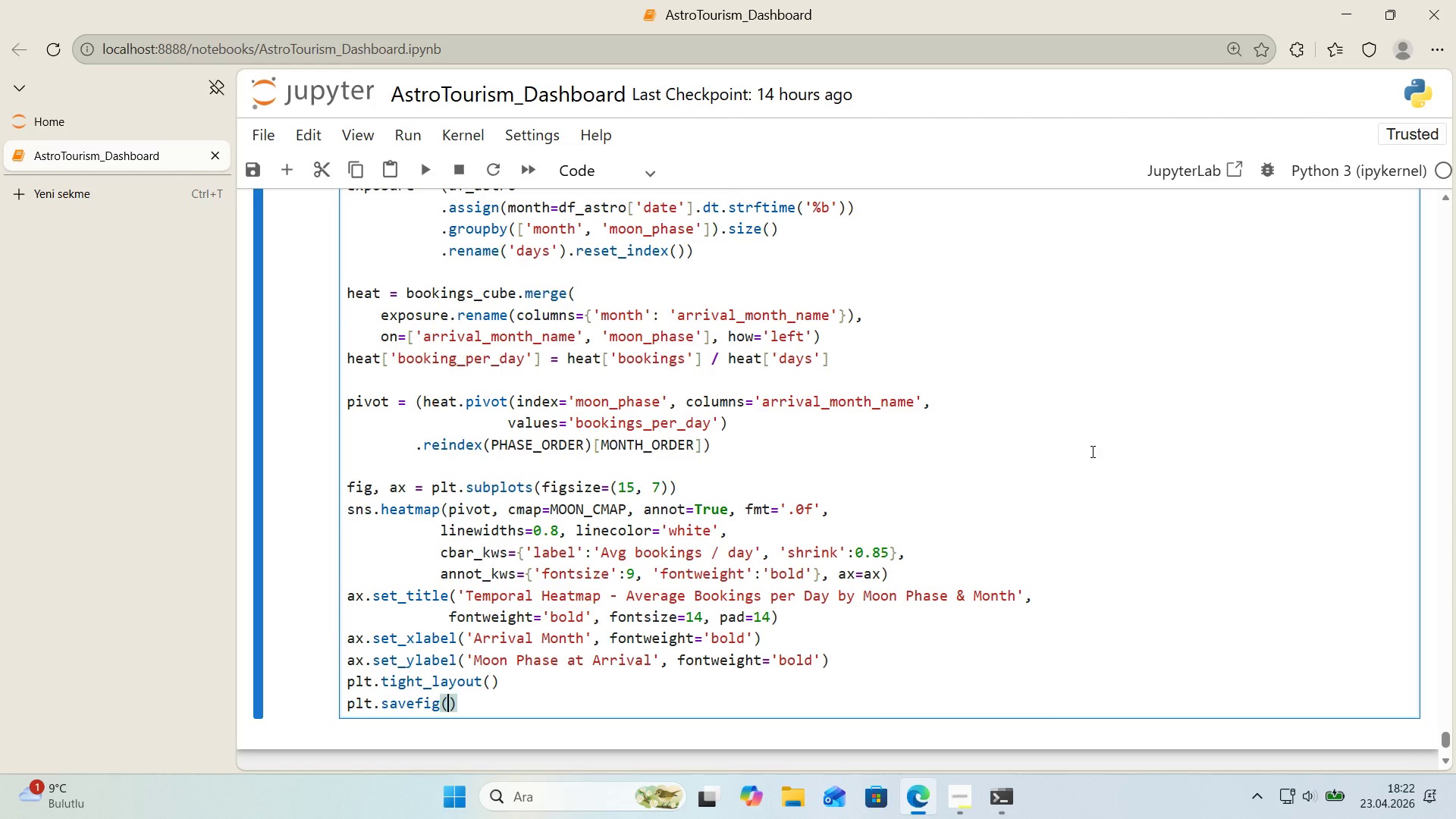 
type(@@)
 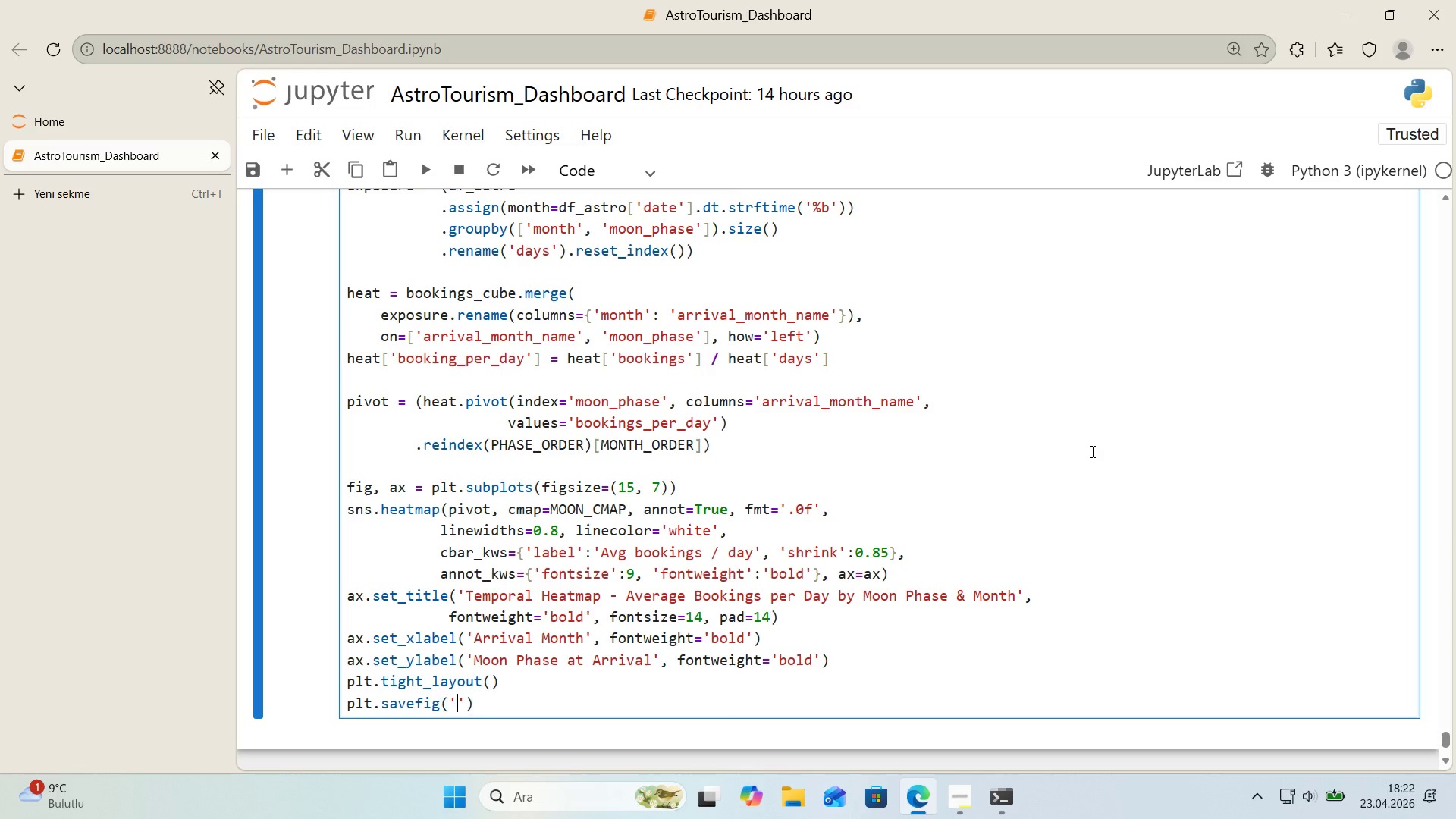 
key(ArrowLeft)
 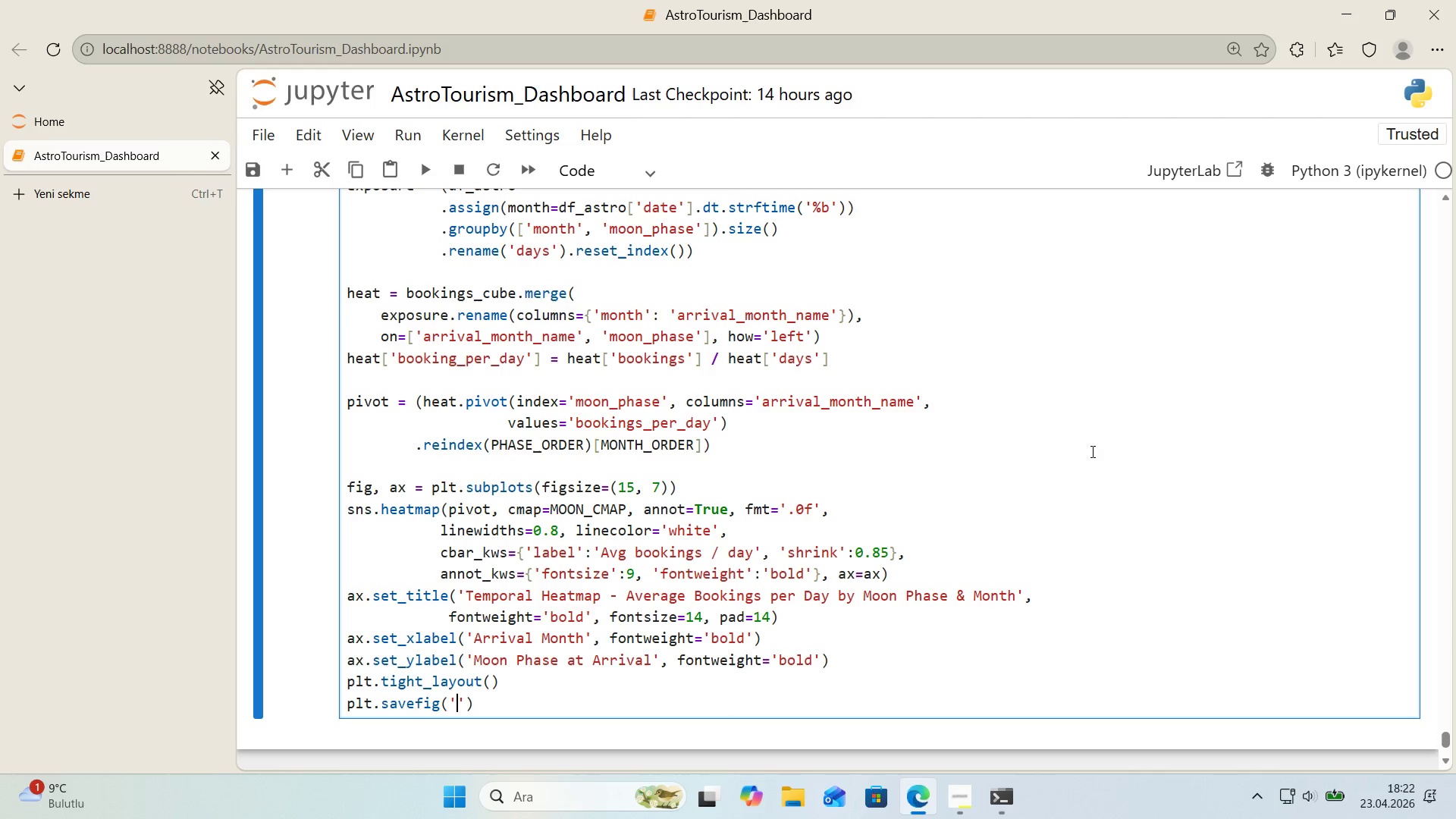 
type(f'g_02_moon_pahse)
key(Backspace)
key(Backspace)
key(Backspace)
key(Backspace)
type(hase_heatmap.png)
 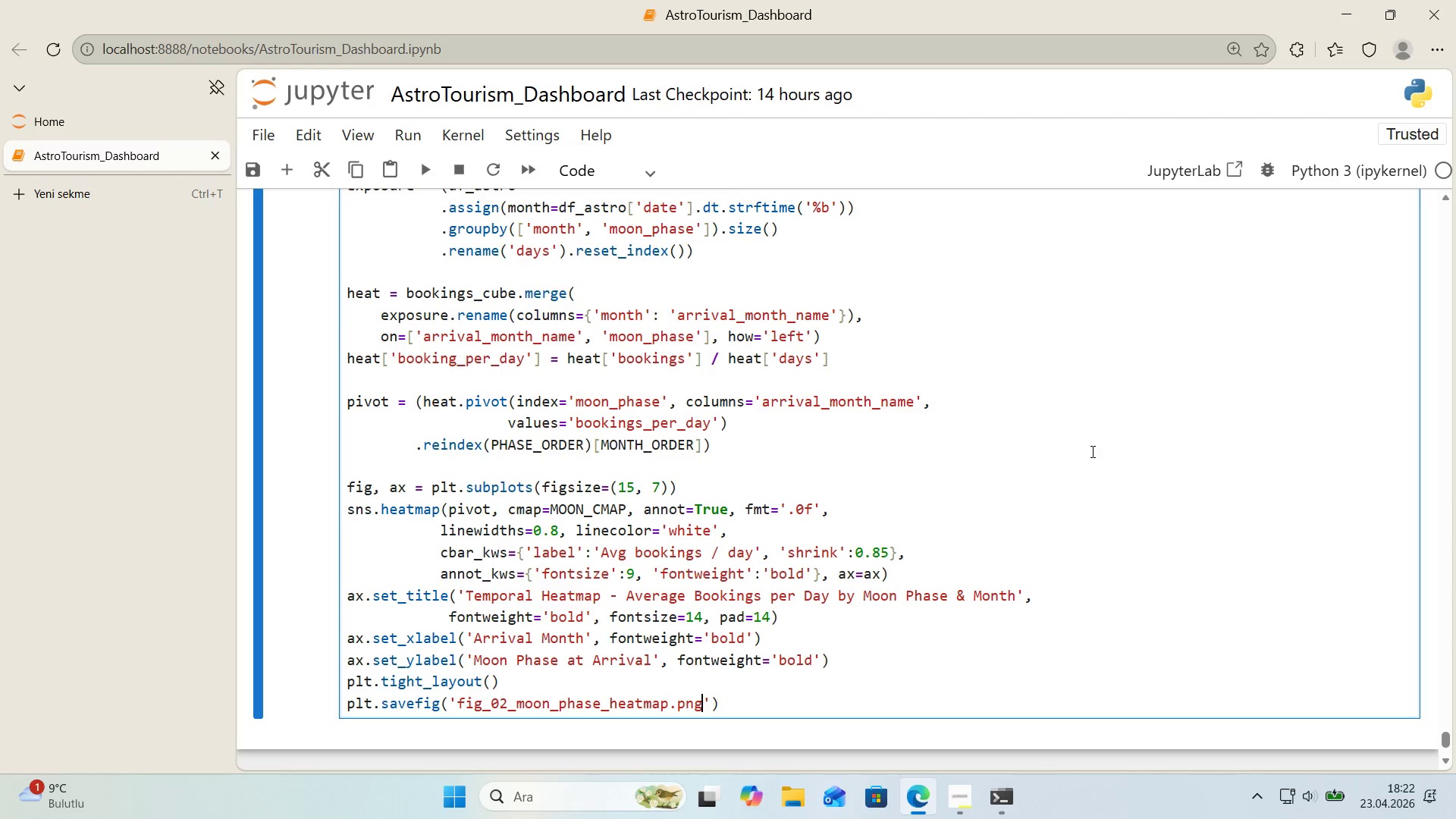 
key(ArrowRight)
 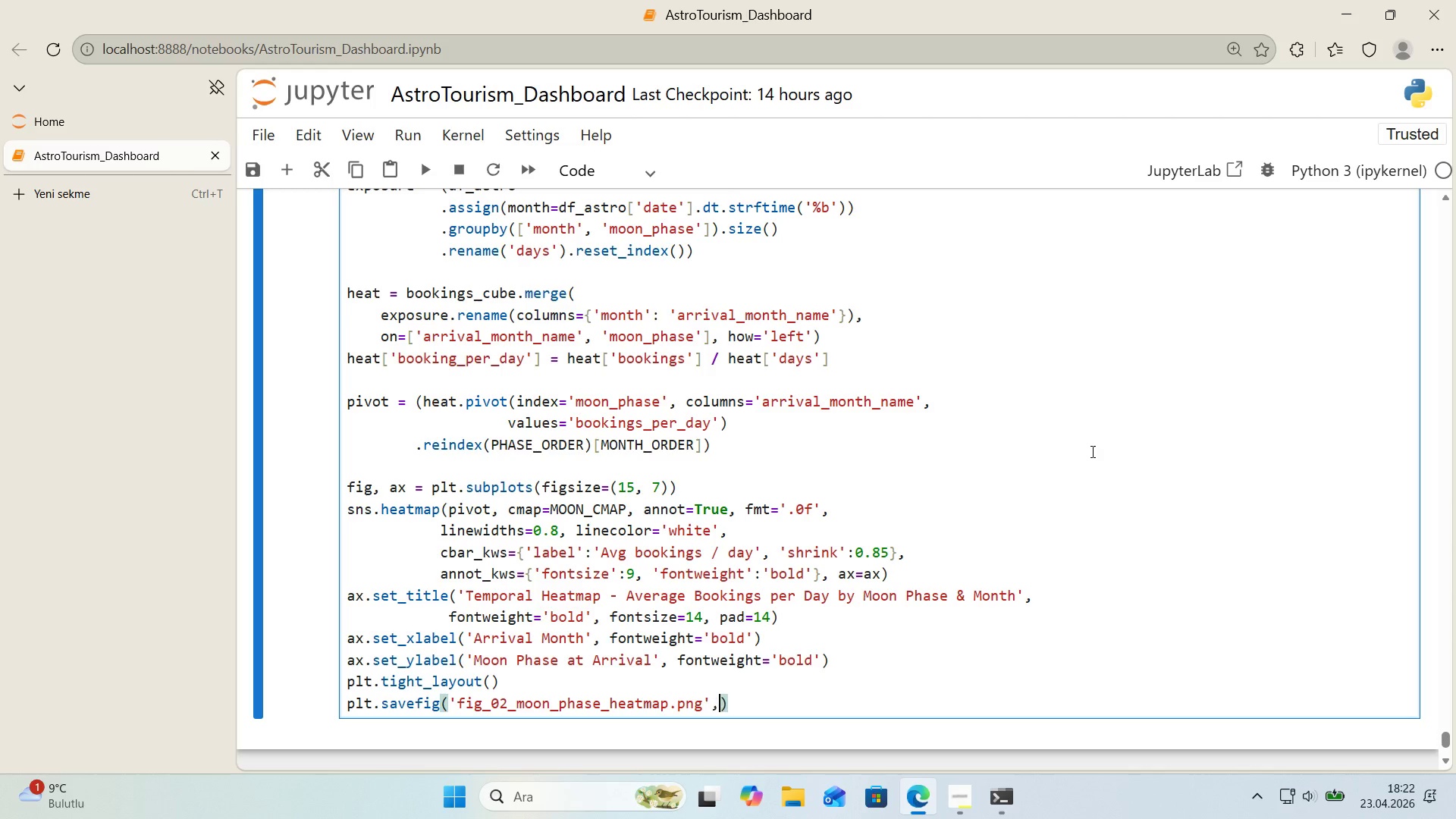 
type(, dp')200, bbox_'cn)
key(Backspace)
key(Backspace)
type(nches)@@)
 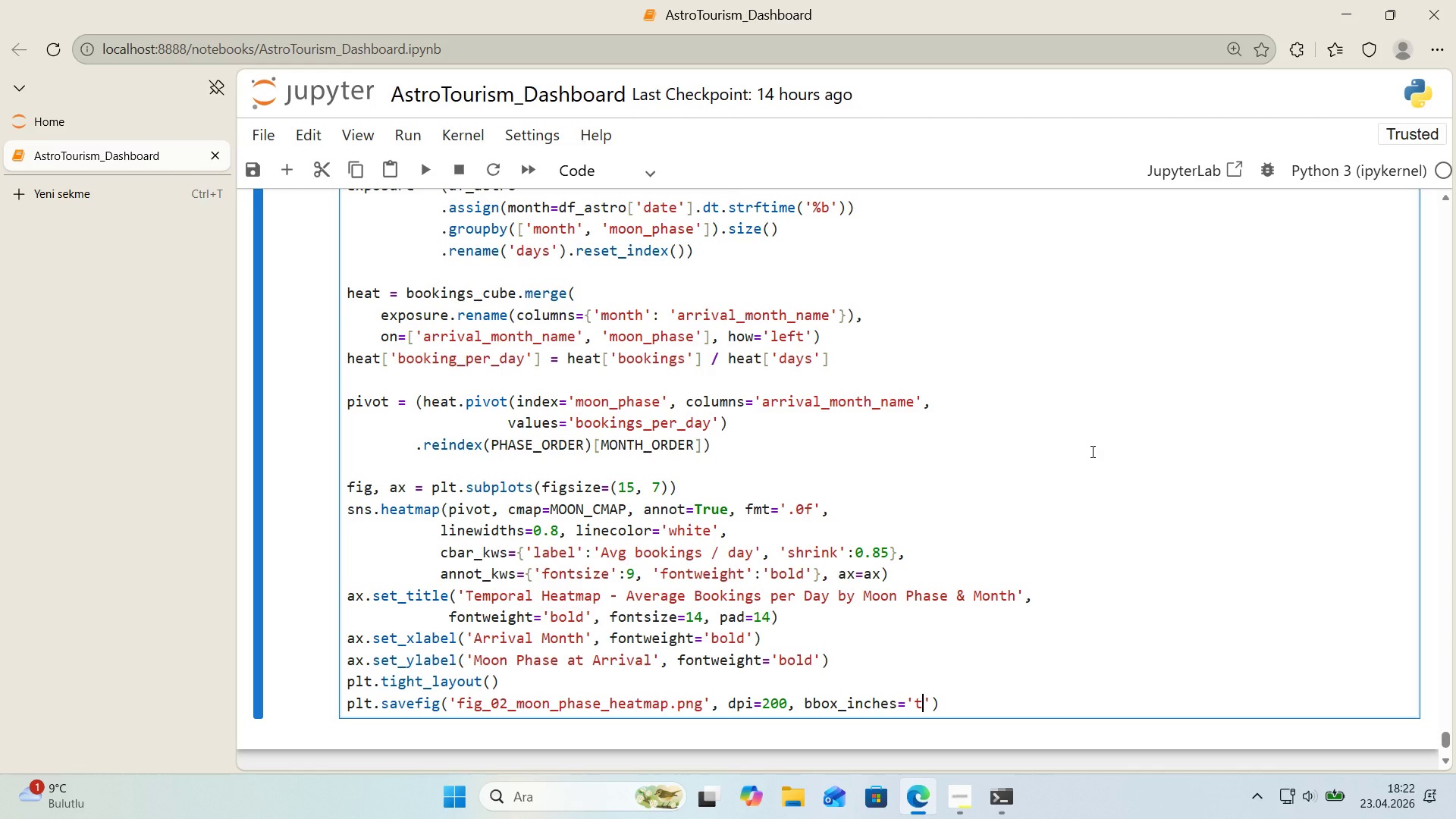 
 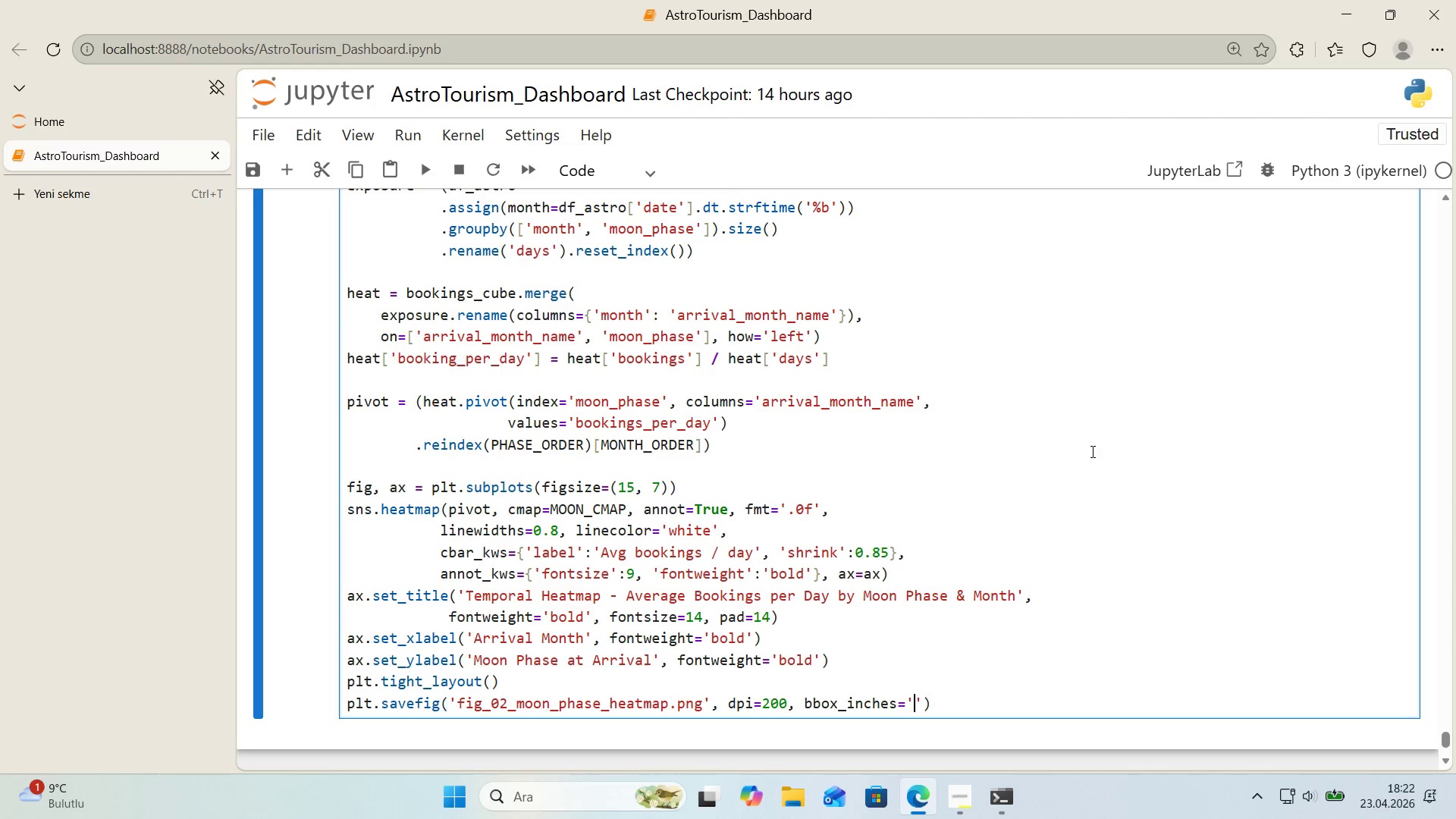 
key(ArrowLeft)
 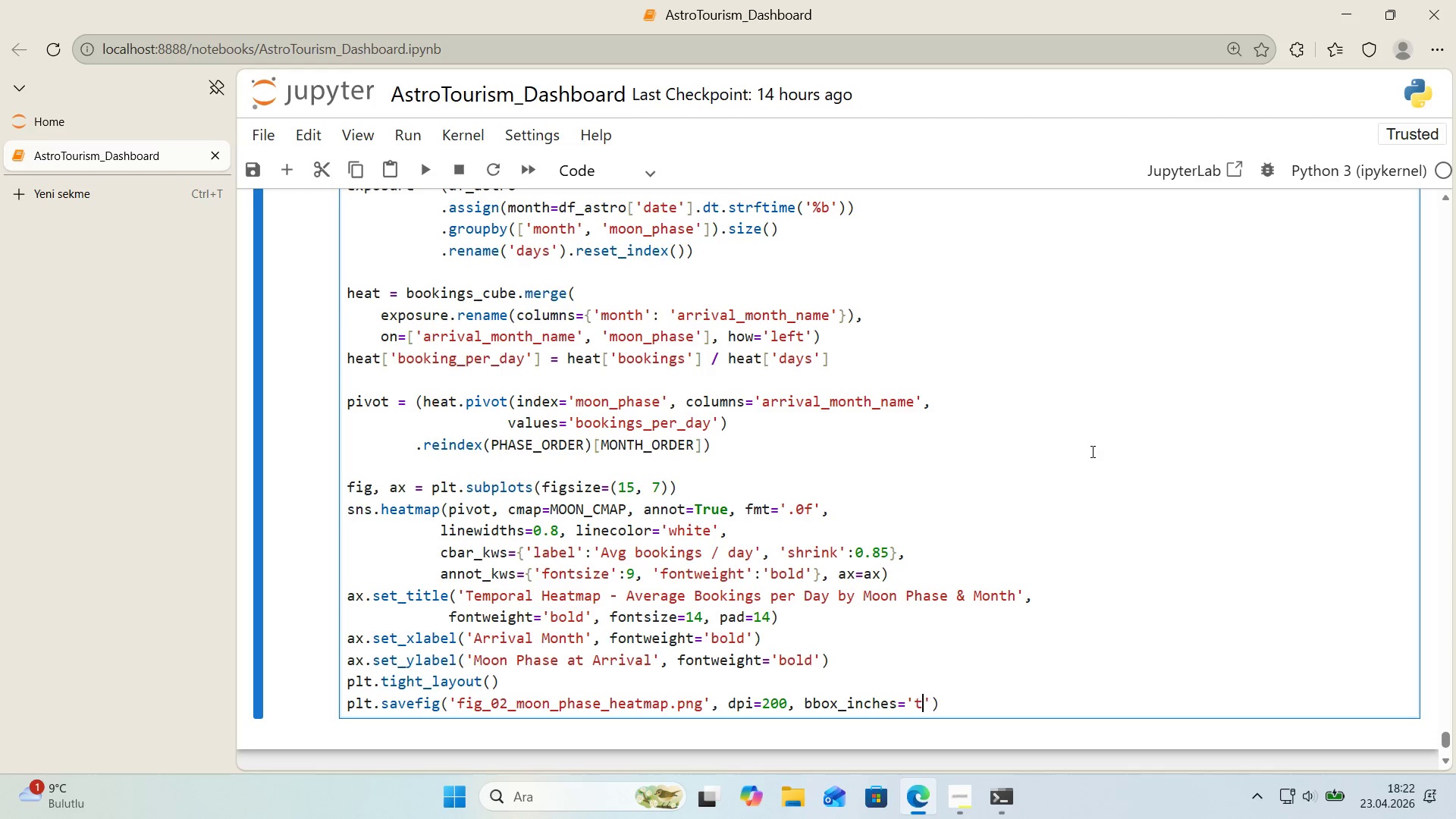 
type(t'ght)
 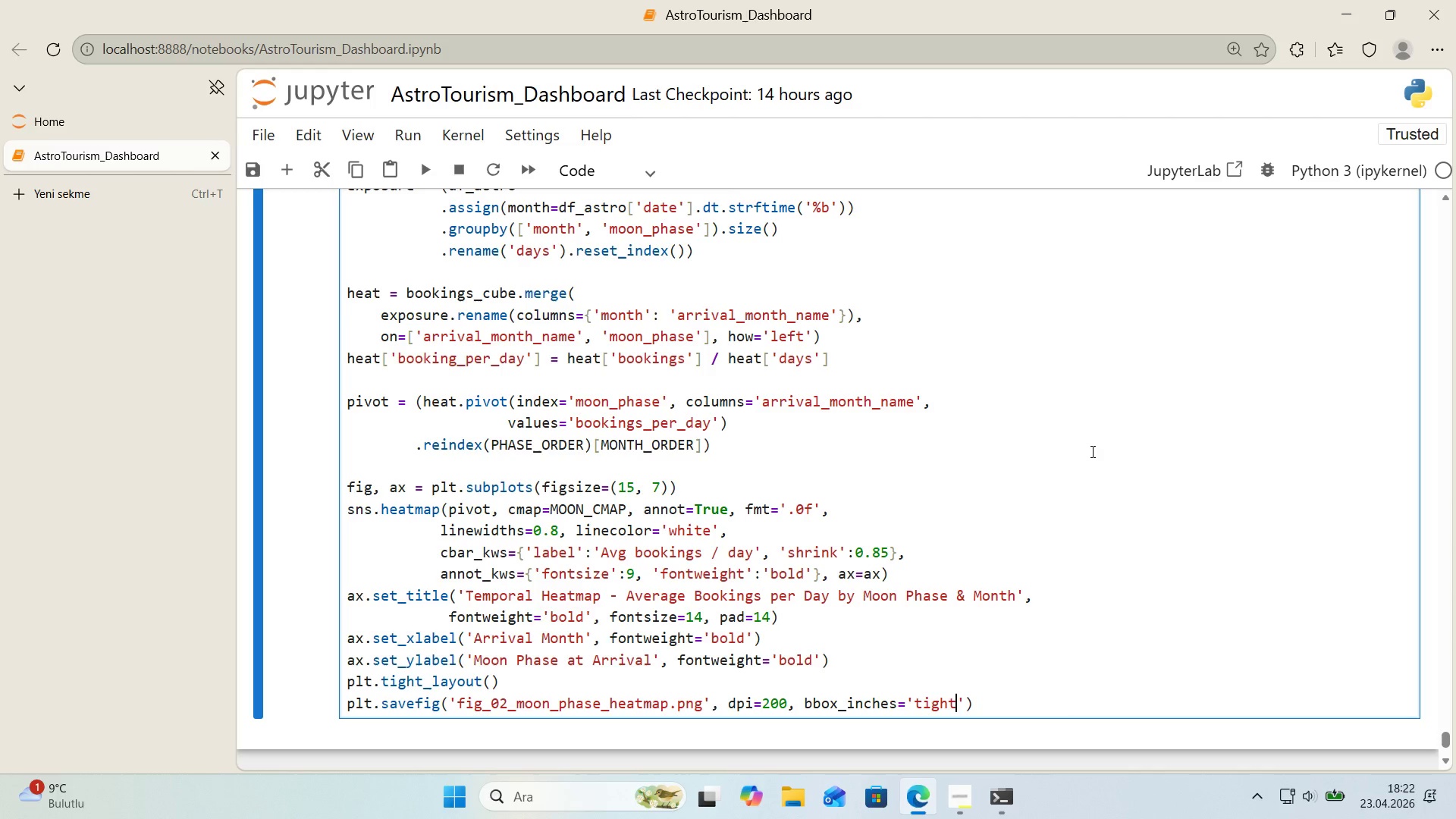 
key(ArrowRight)
 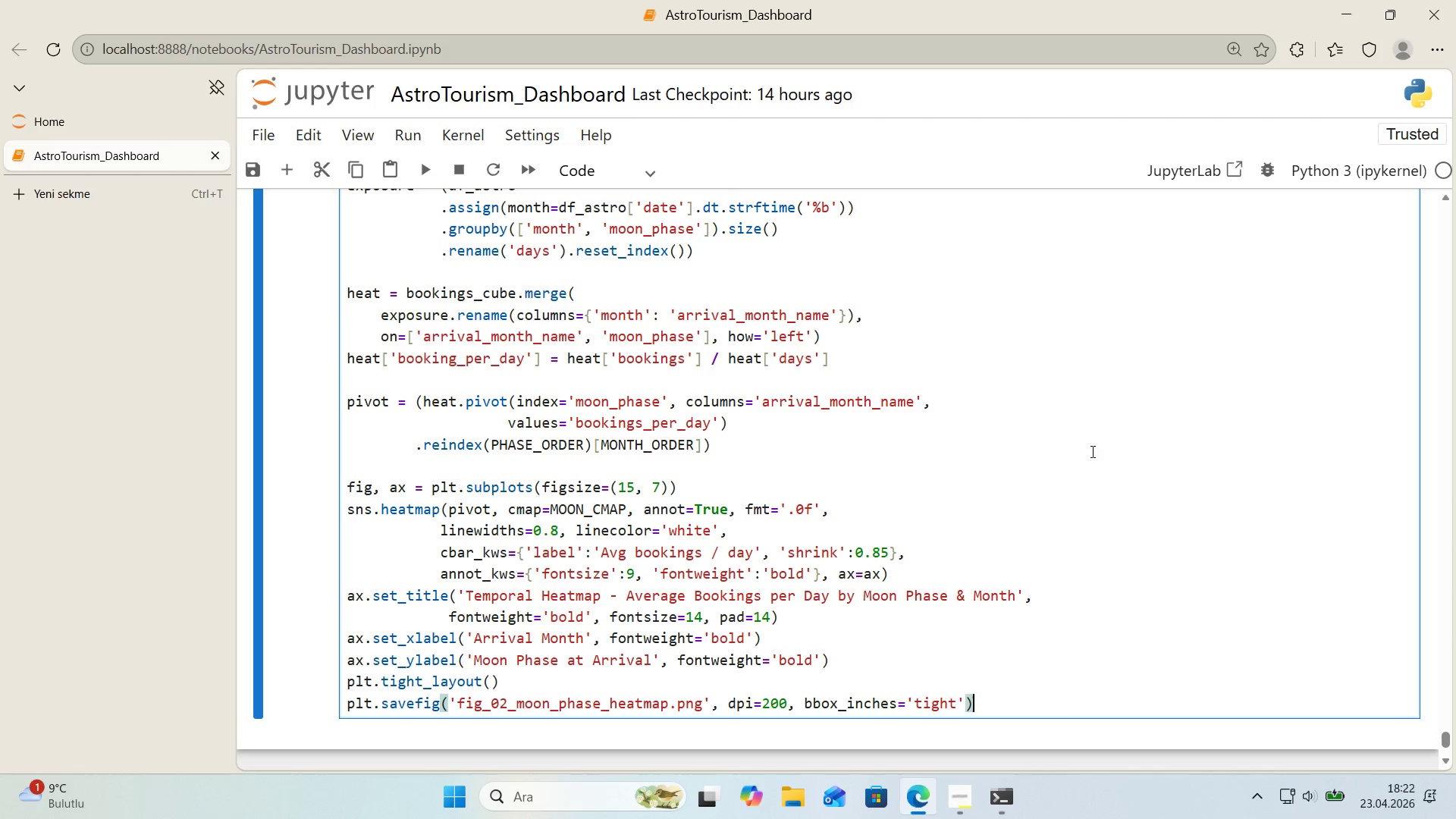 
key(ArrowRight)
 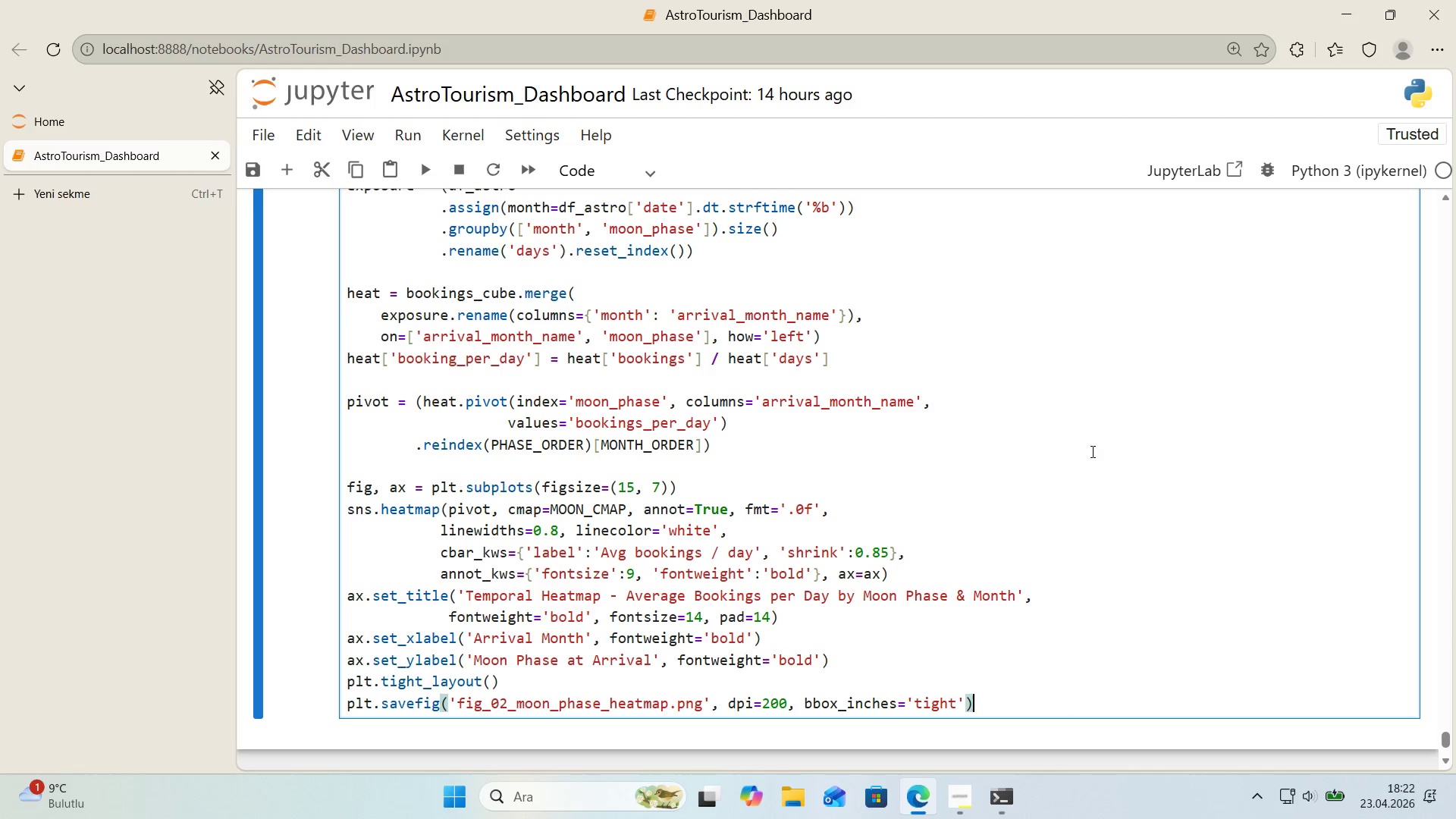 
key(Enter)
 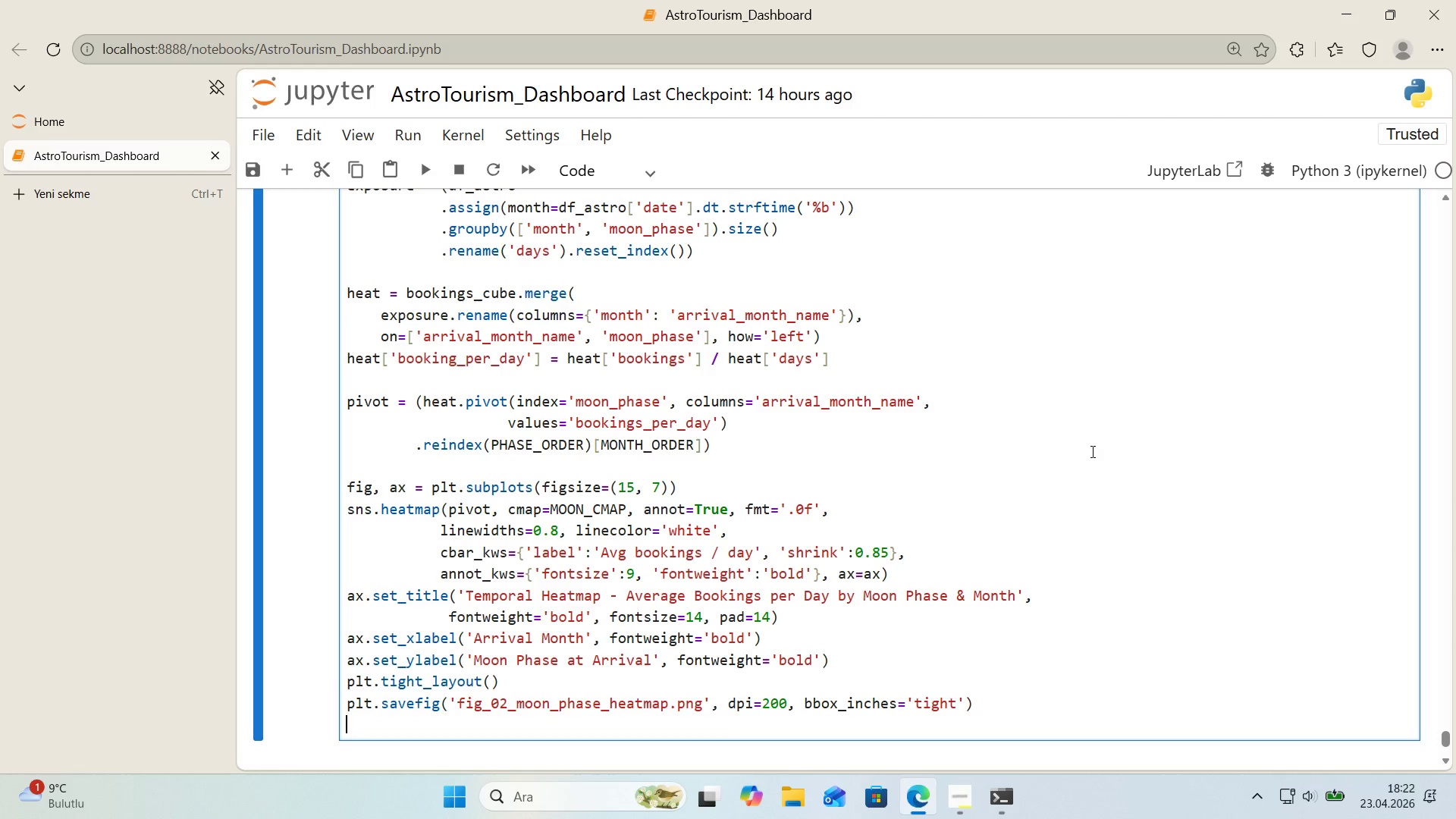 
type(plt.show*()
 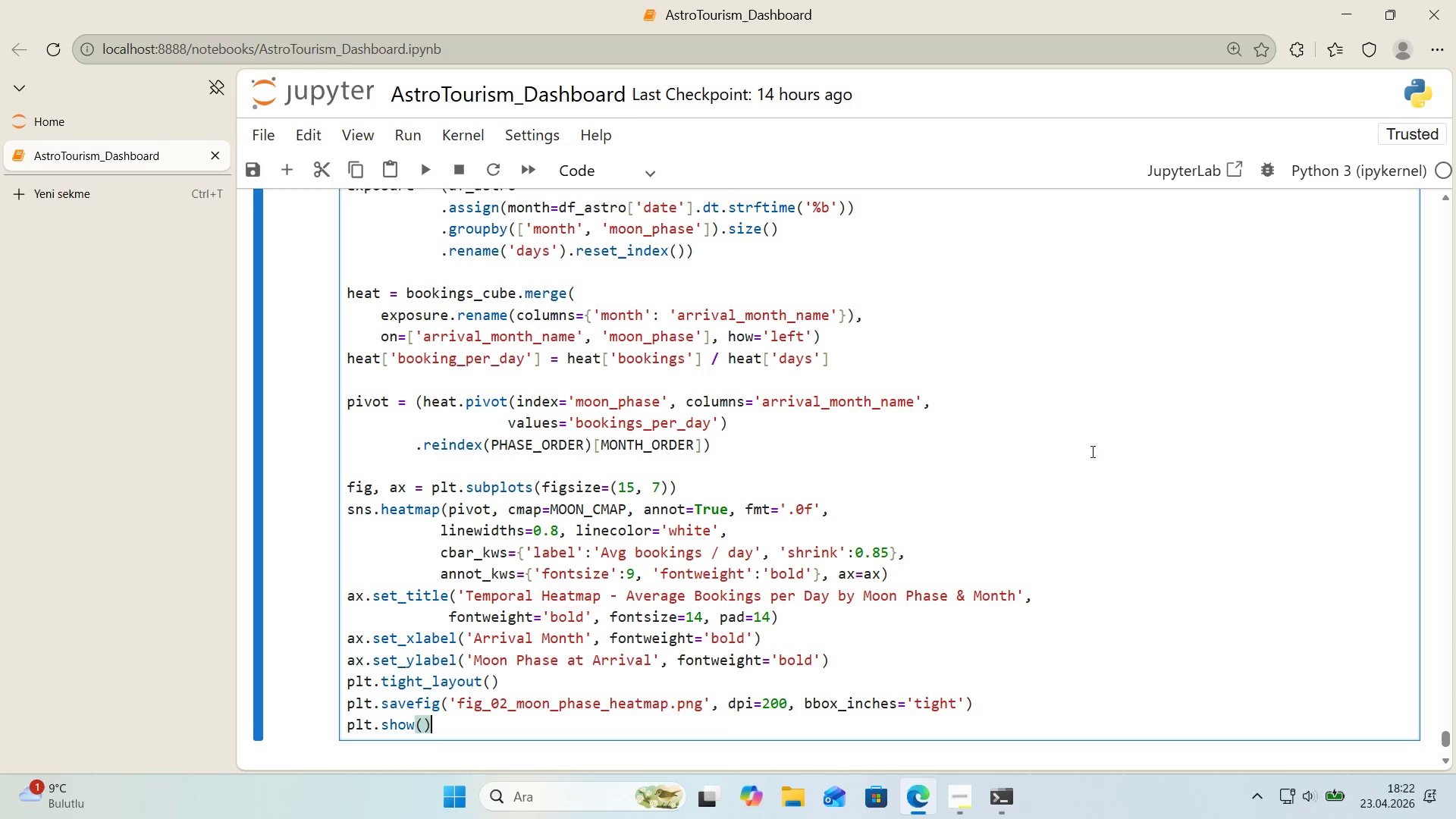 
key(Enter)
 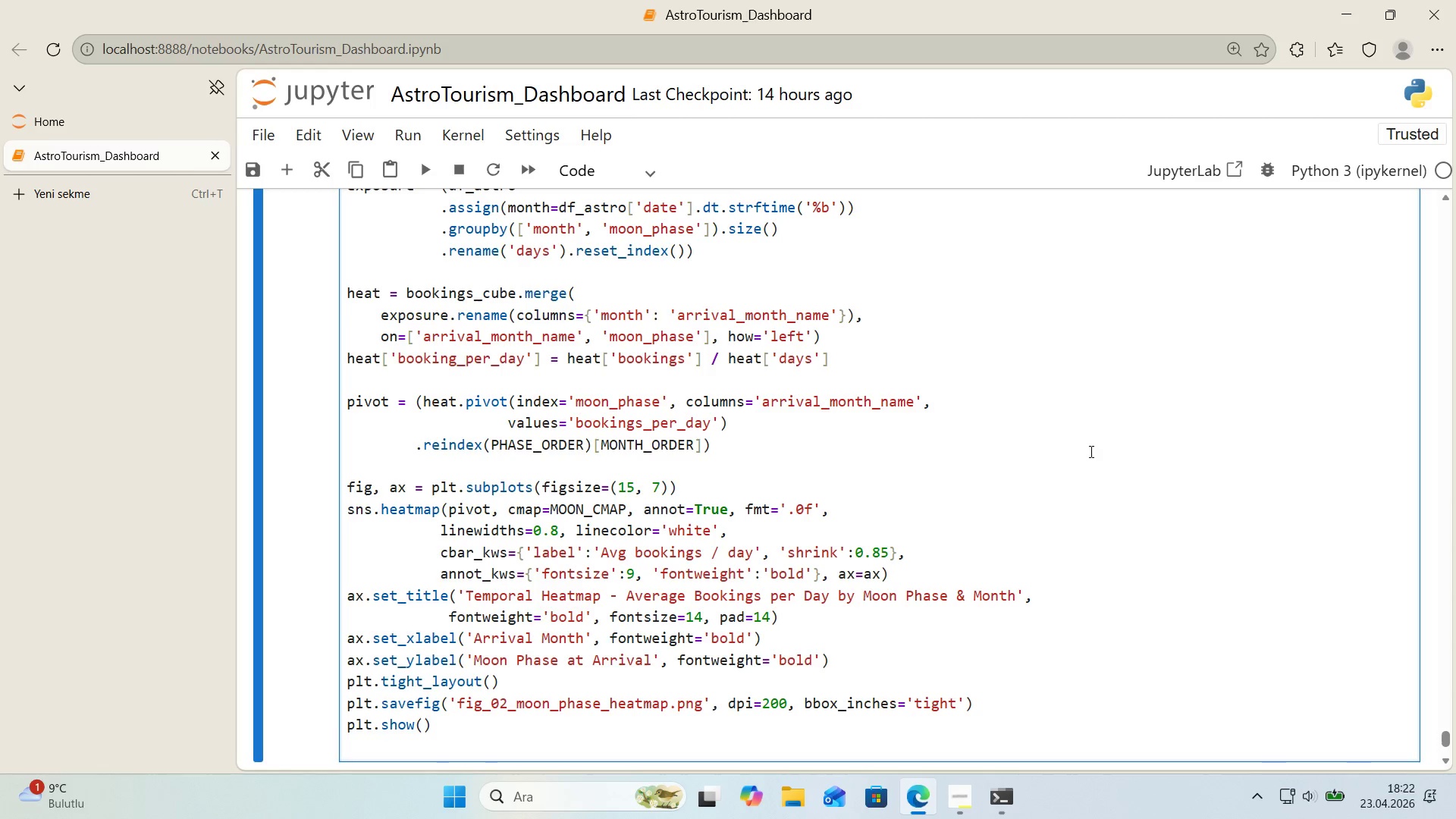 
scroll: coordinate [1056, 478], scroll_direction: down, amount: 1.0
 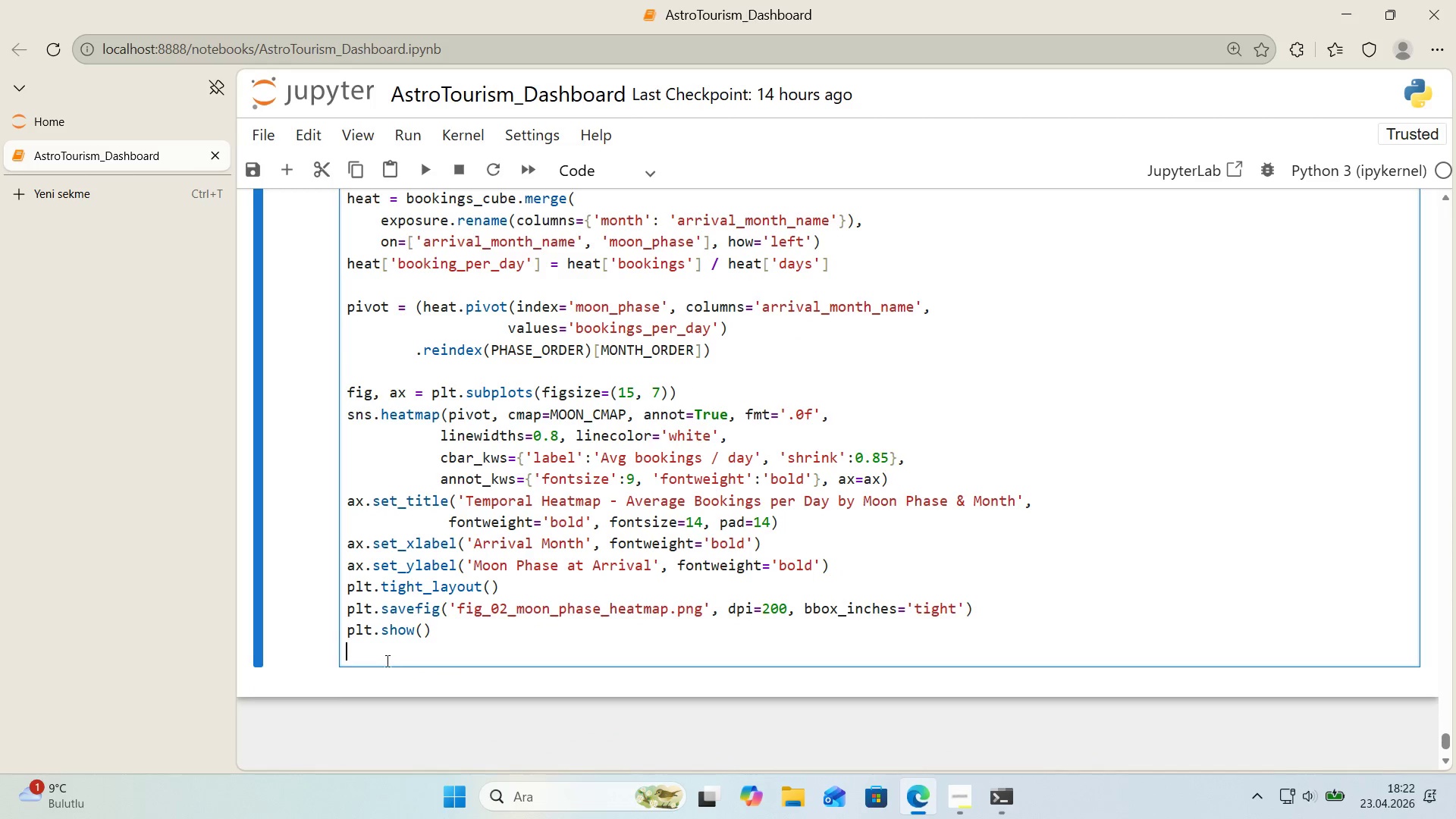 
left_click([381, 654])
 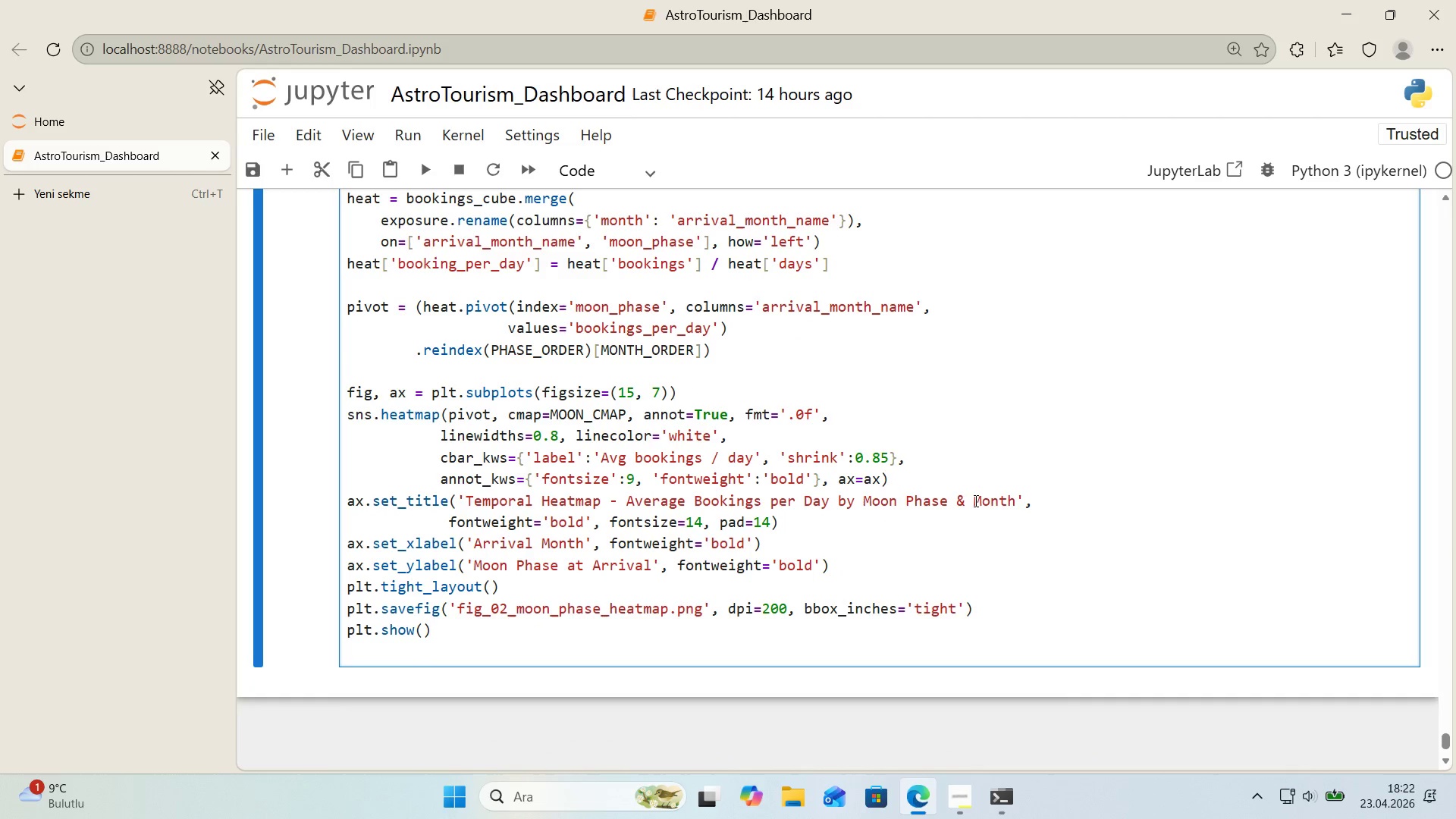 
key(Enter)
 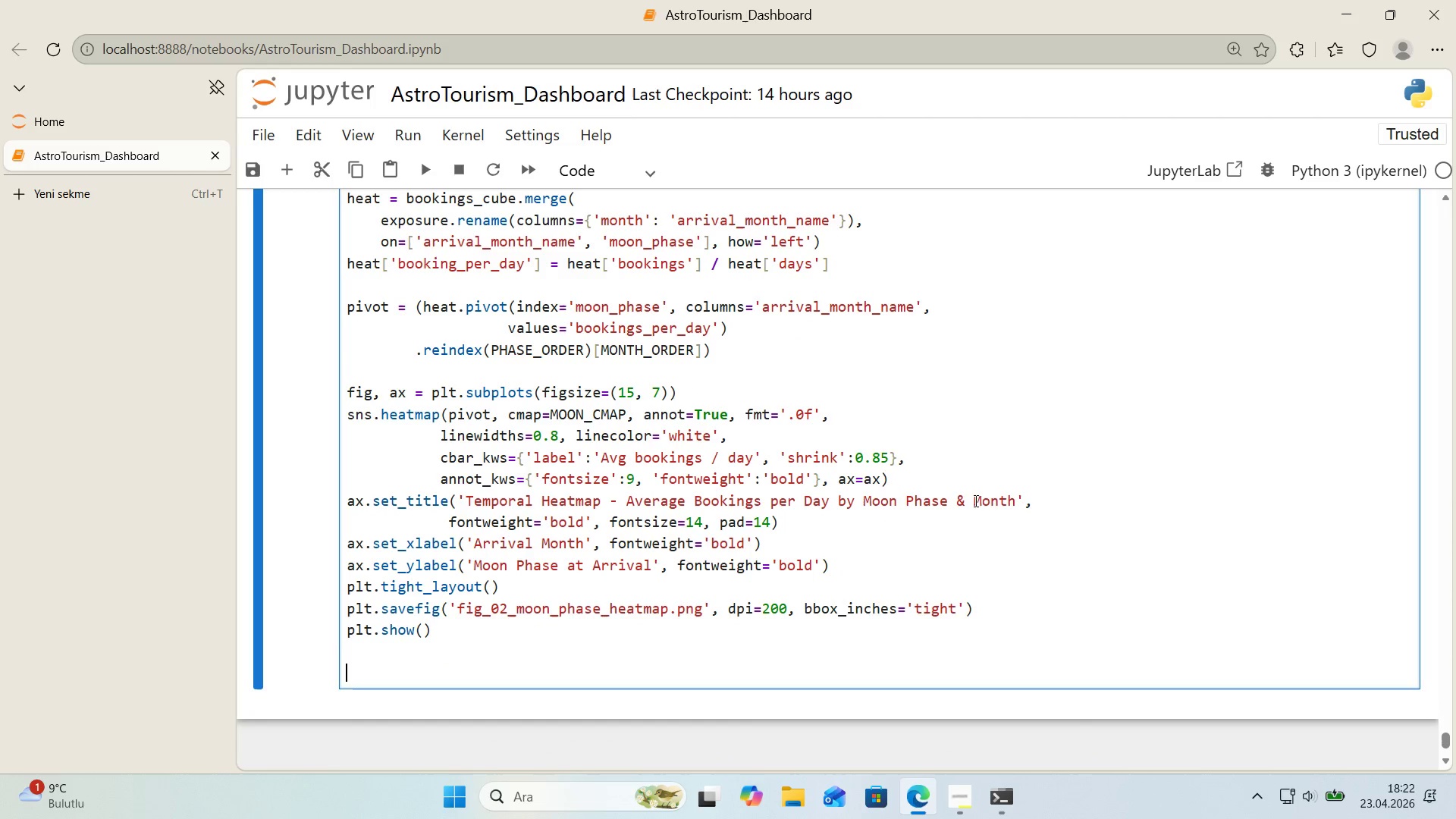 
key(Alt+Control+AltRight)
 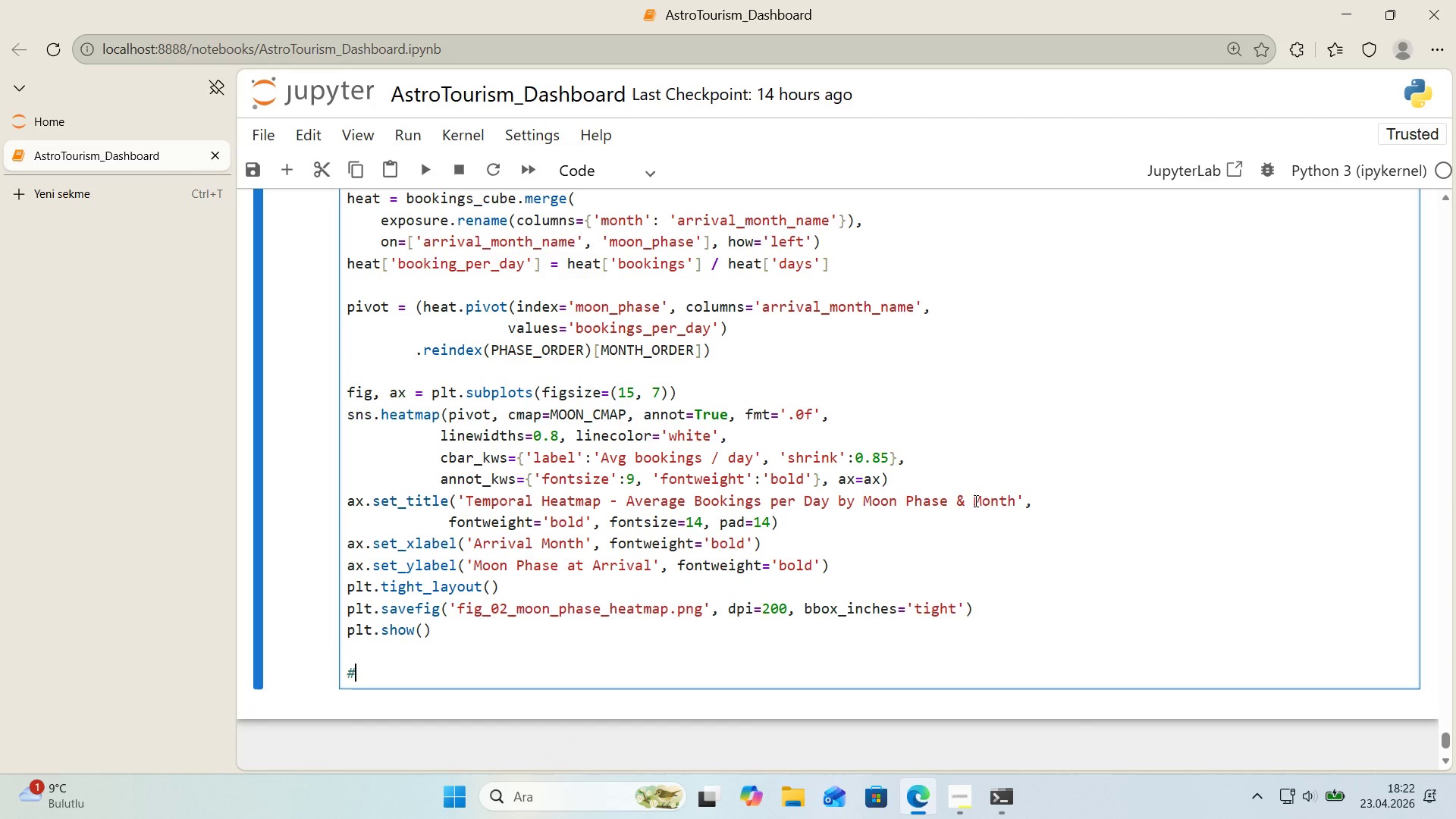 
key(Control+ControlLeft)
 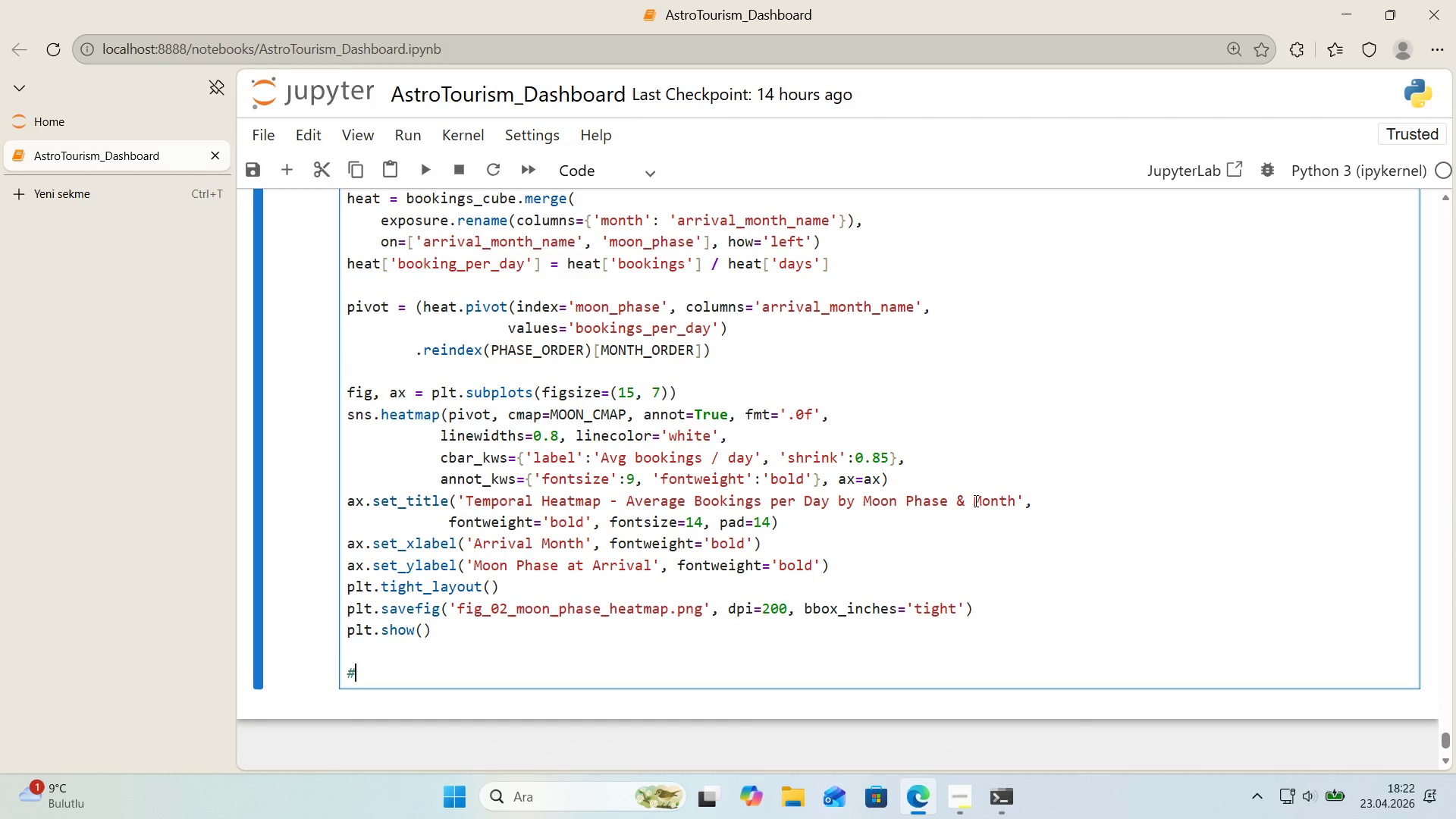 
key(Alt+Control+3)
 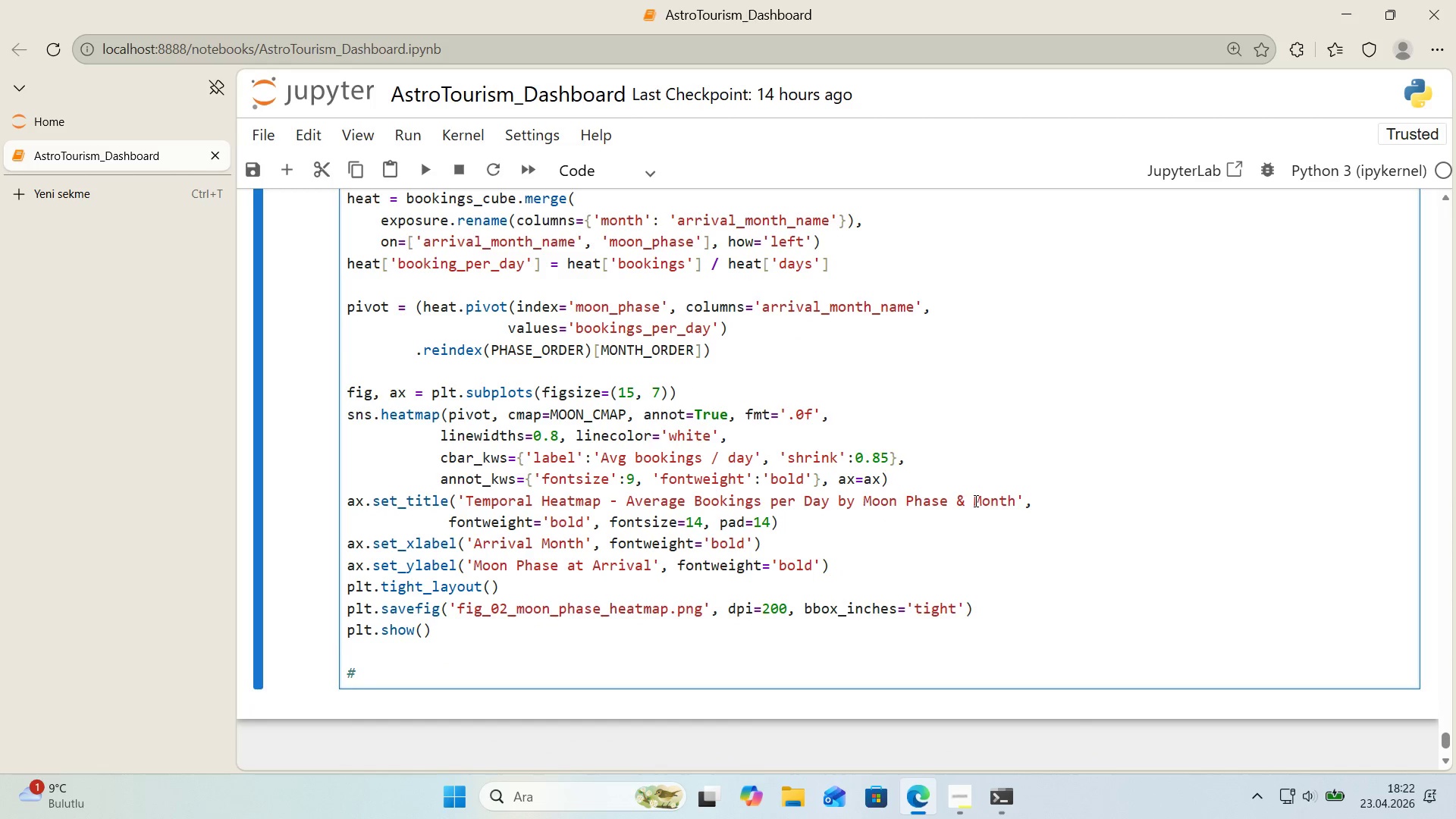 
type( Readouts that feed the Read'ng ^ Cons'stency Check cee)
key(Backspace)
type(lls)
 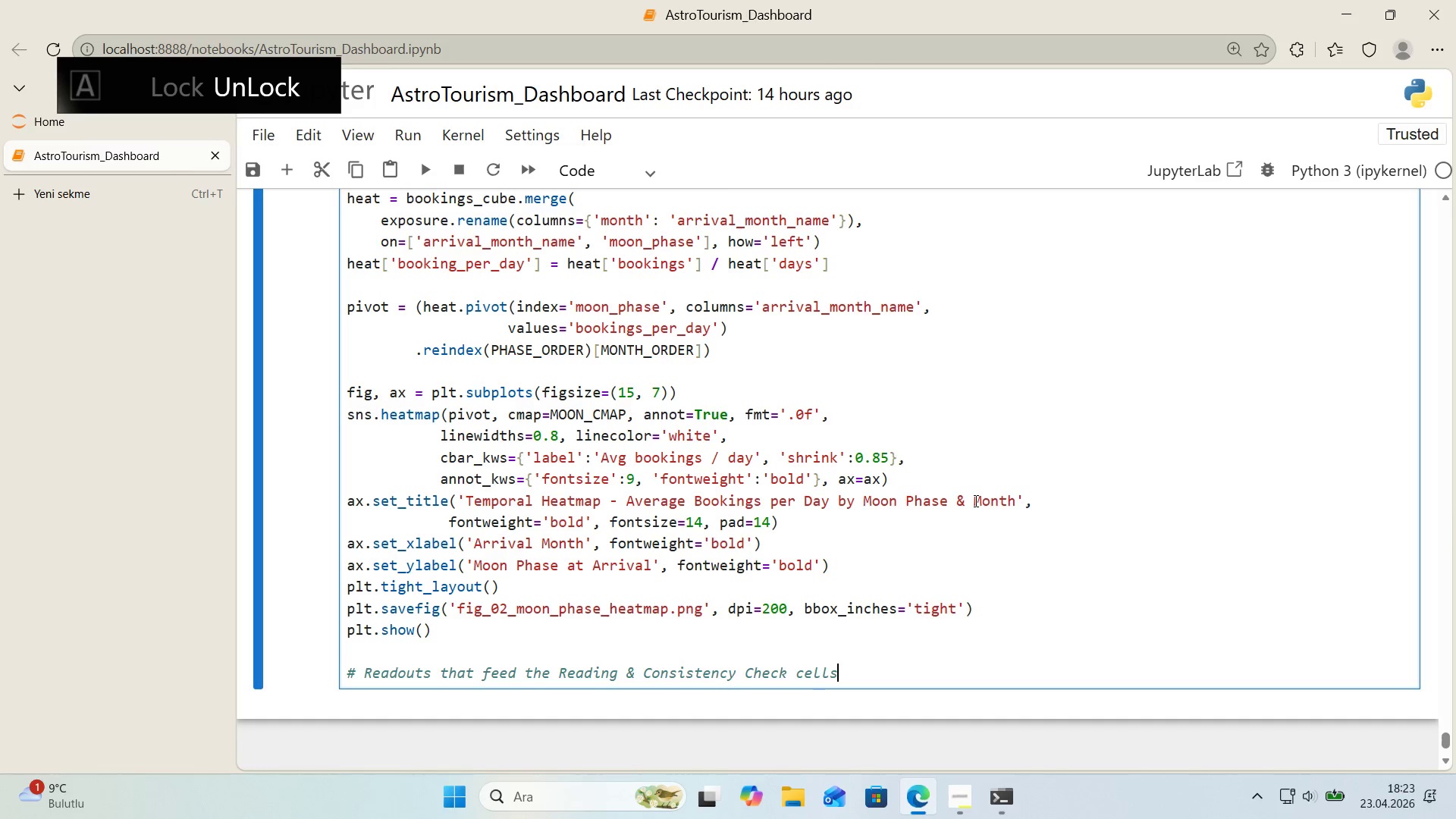 
key(Enter)
 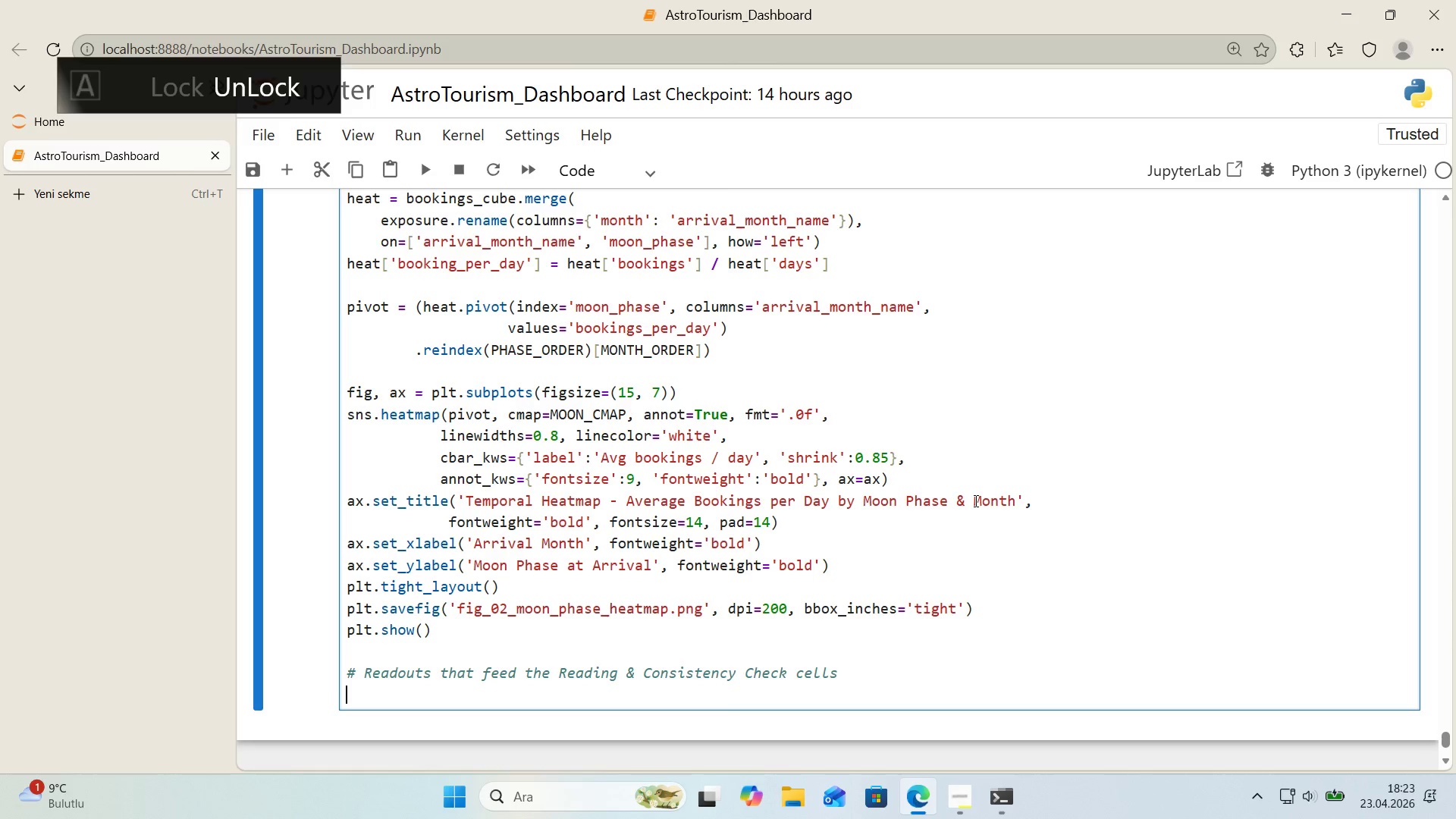 
type(row_means ) p'vot.mean*()
 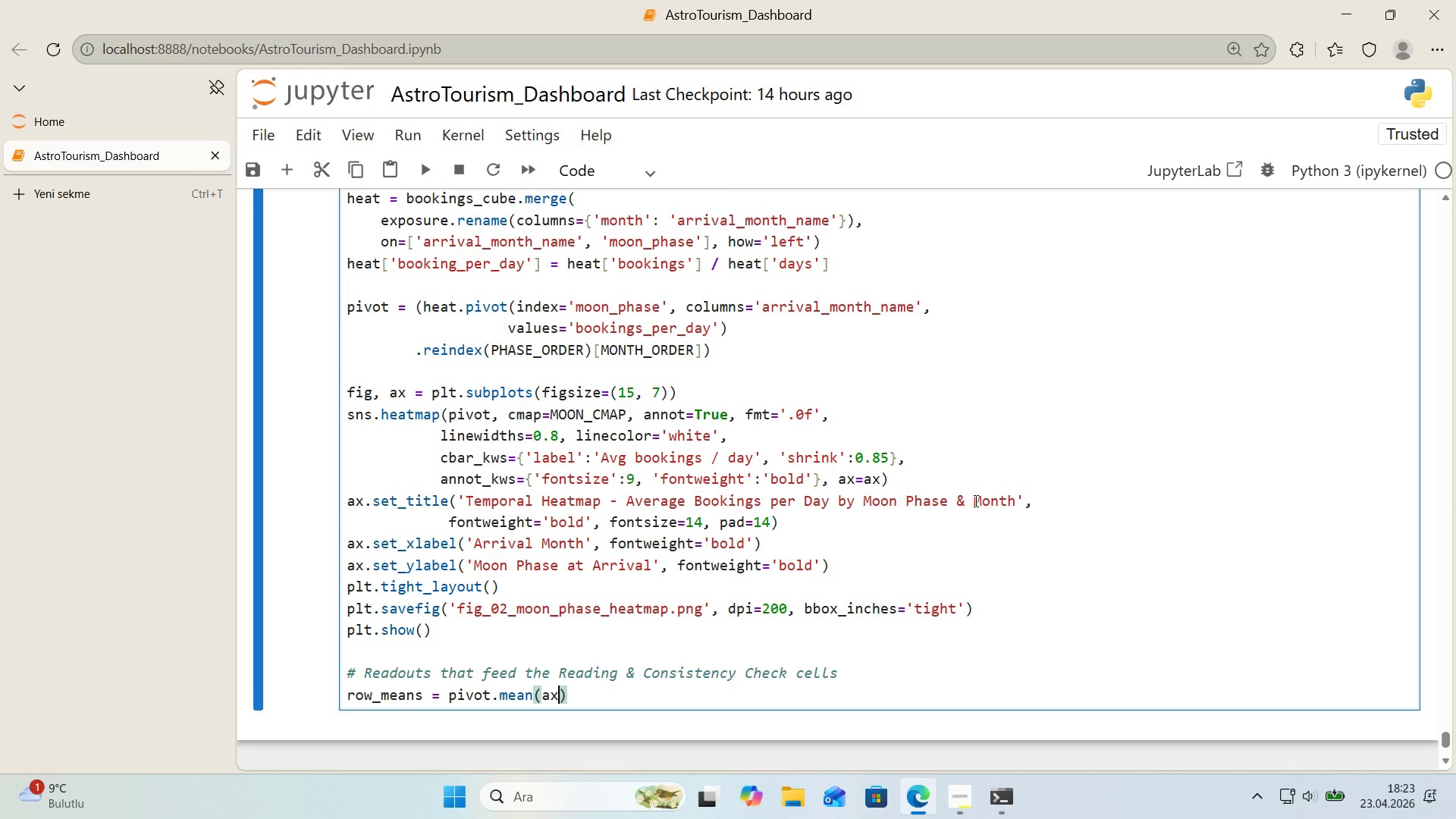 
 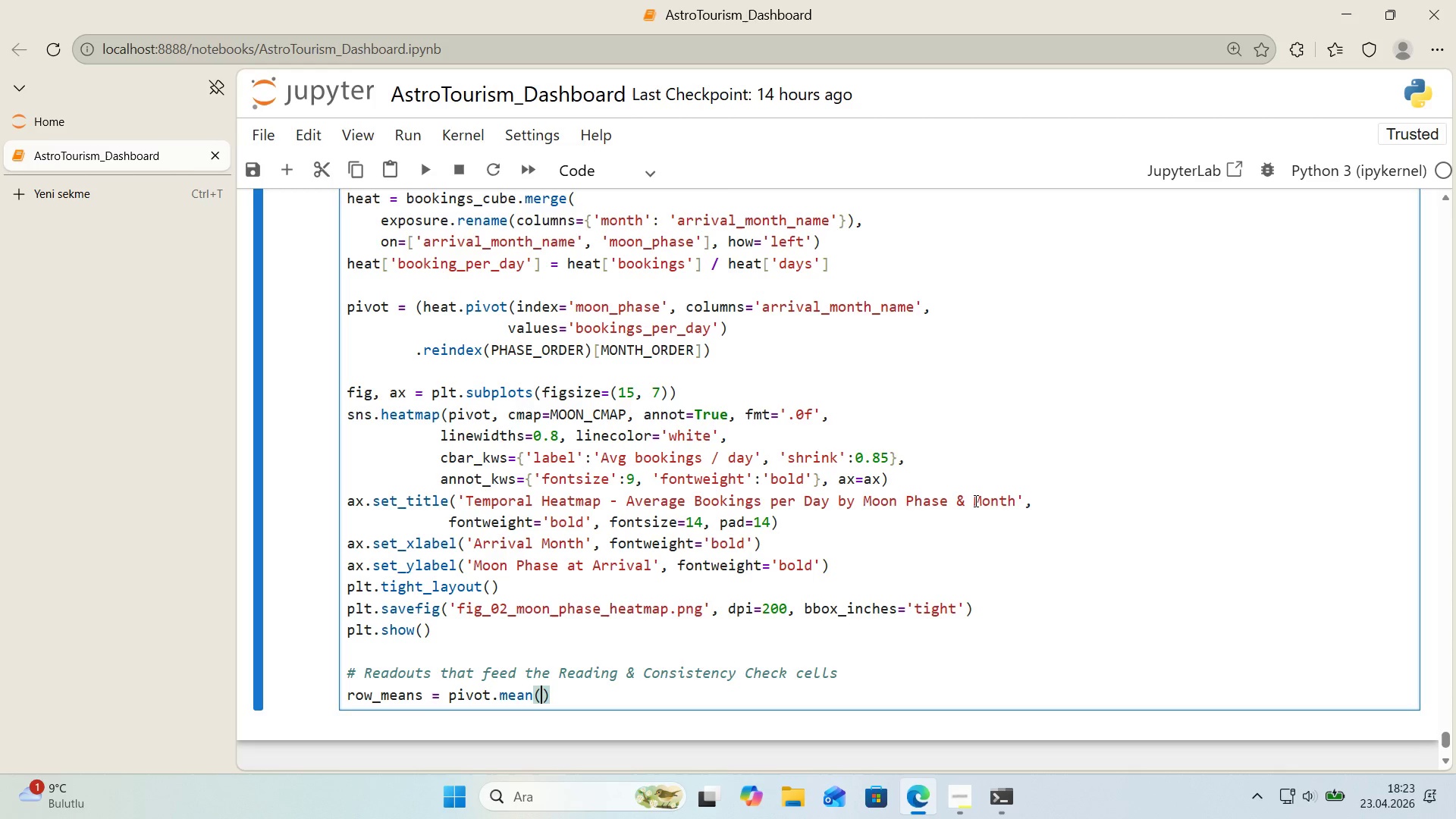 
key(ArrowLeft)
 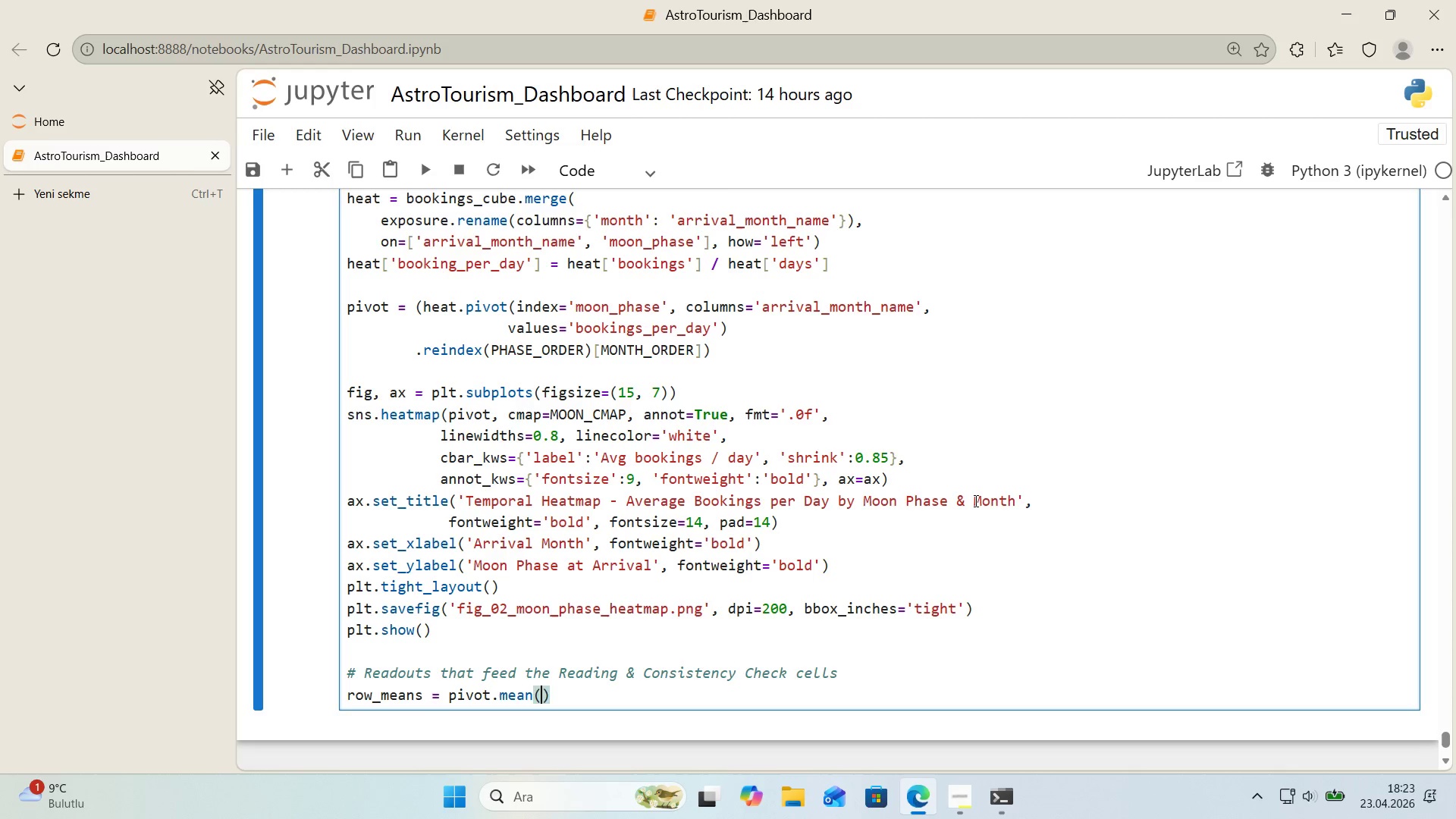 
type(ax's)1)
 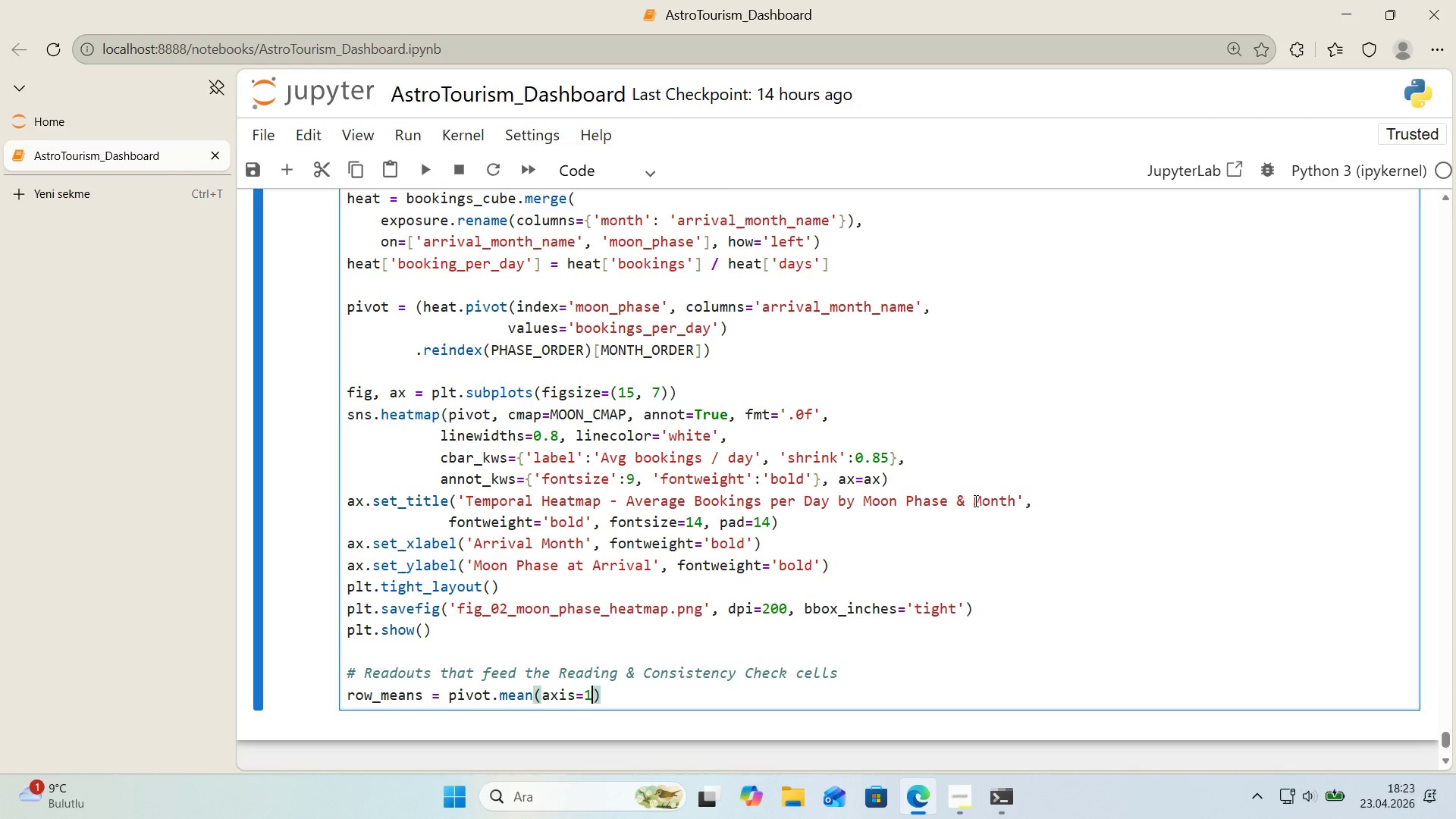 
key(ArrowRight)
 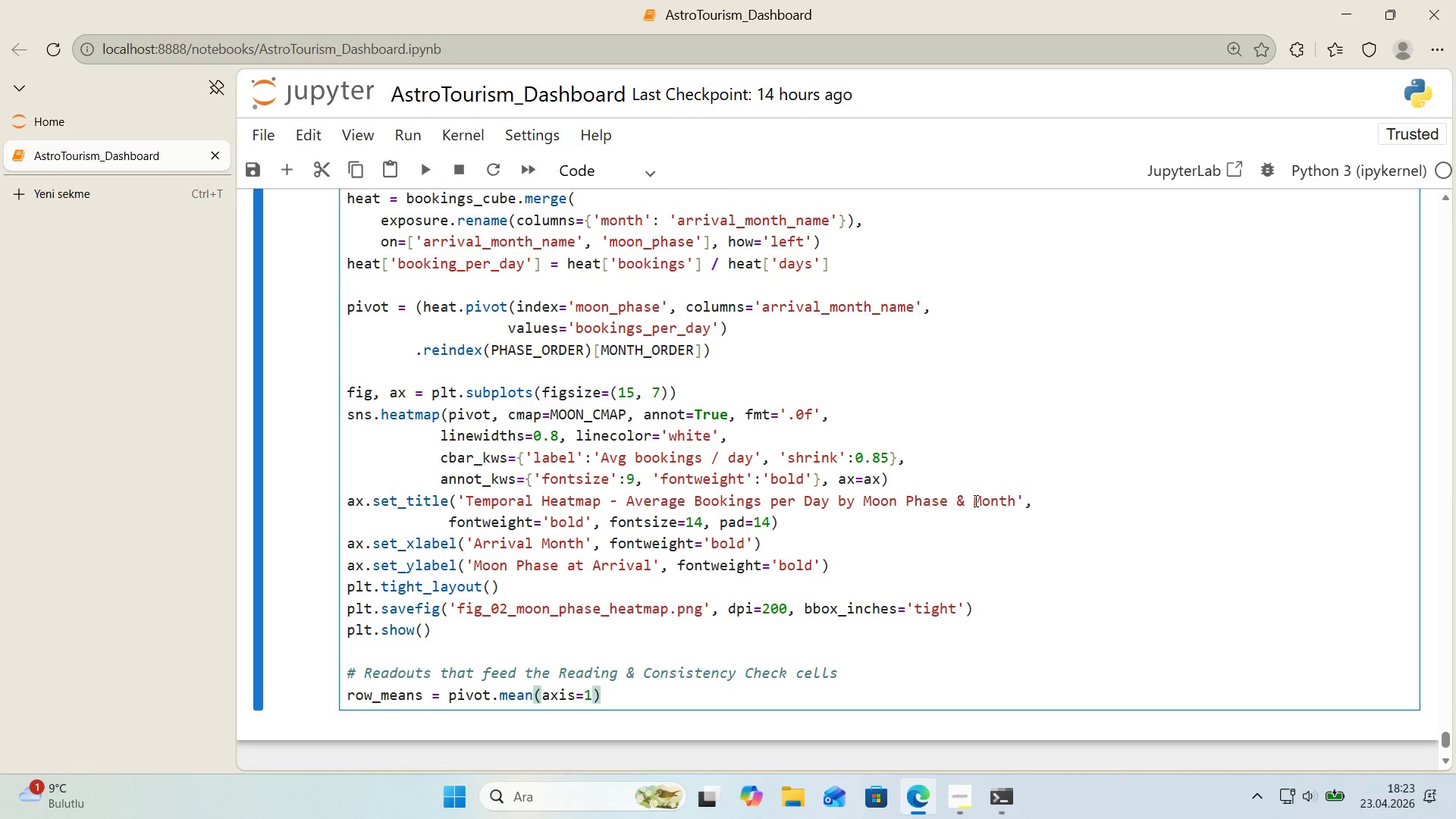 
type(.osrt)
key(Backspace)
key(Backspace)
key(Backspace)
key(Backspace)
type(sort_values*()
 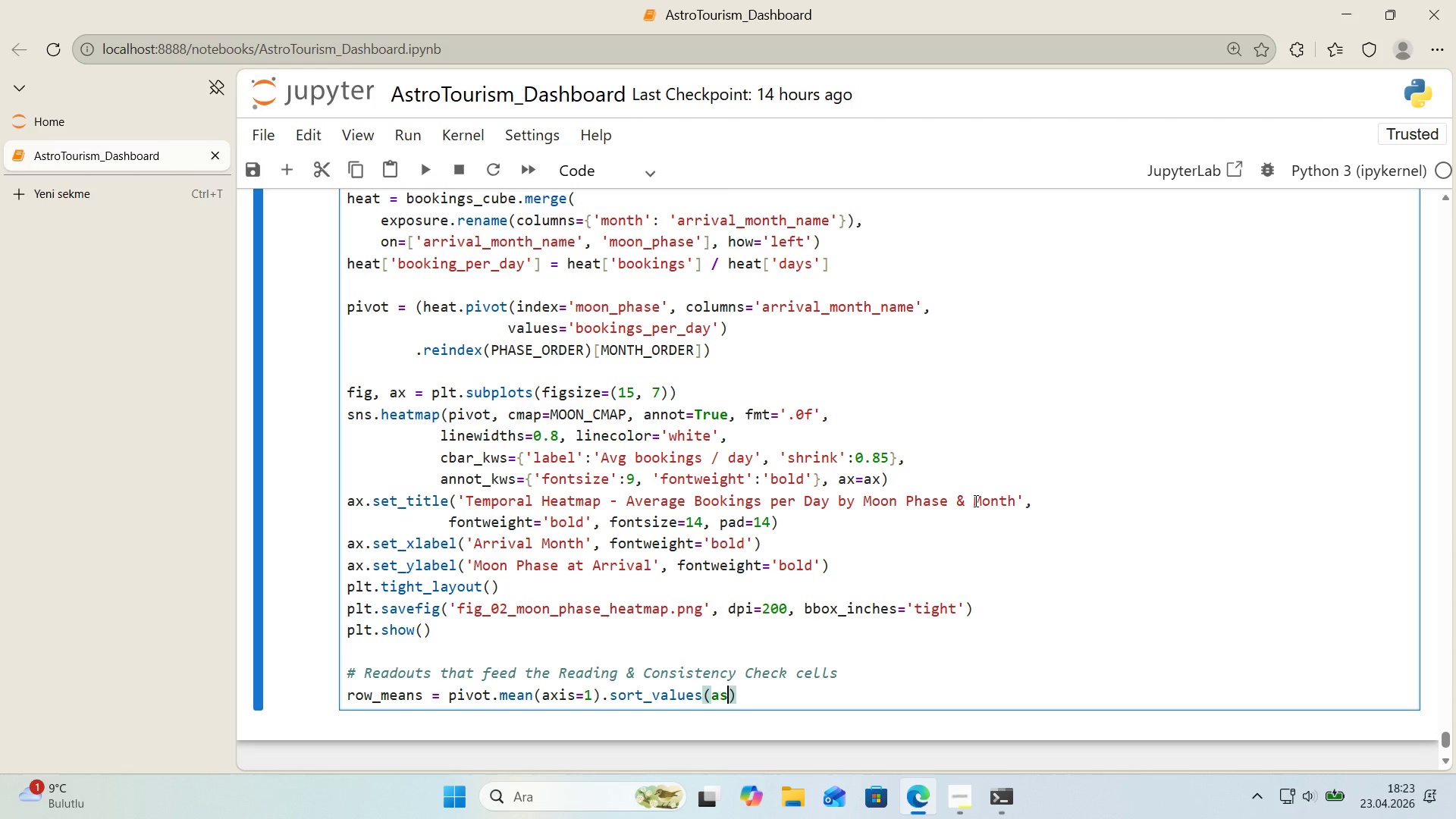 
 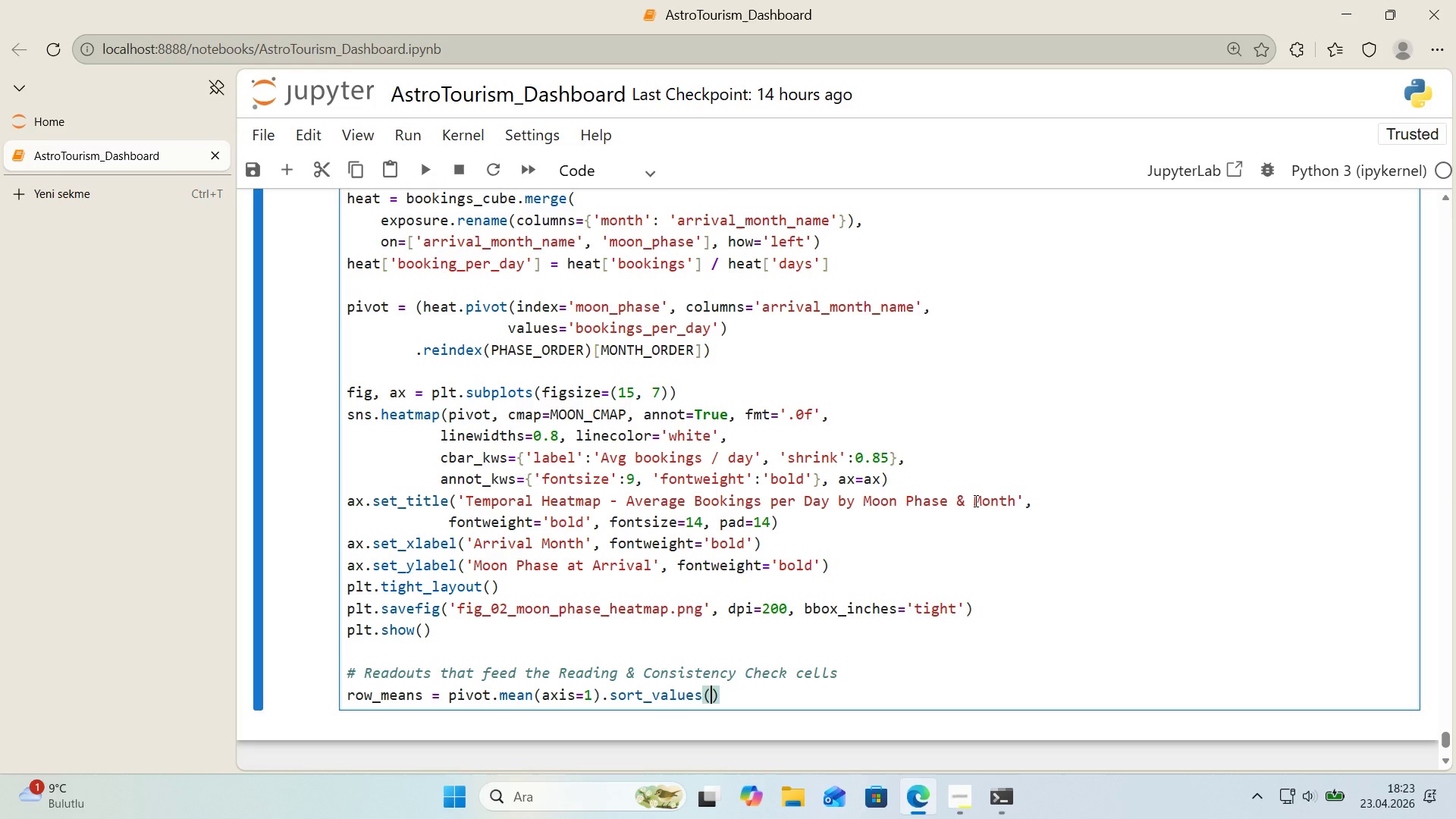 
key(ArrowLeft)
 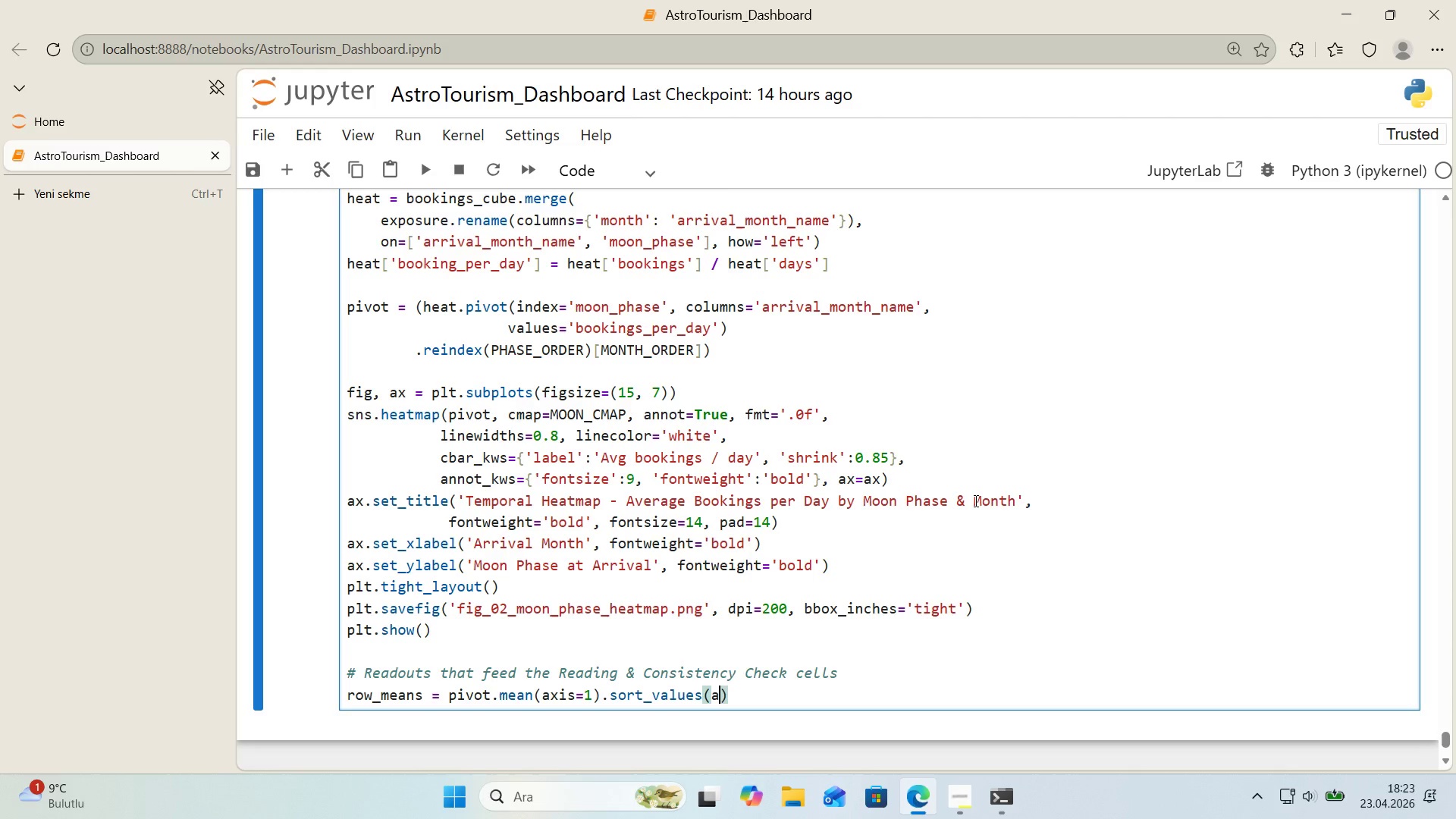 
type(ascend'ng)False)
 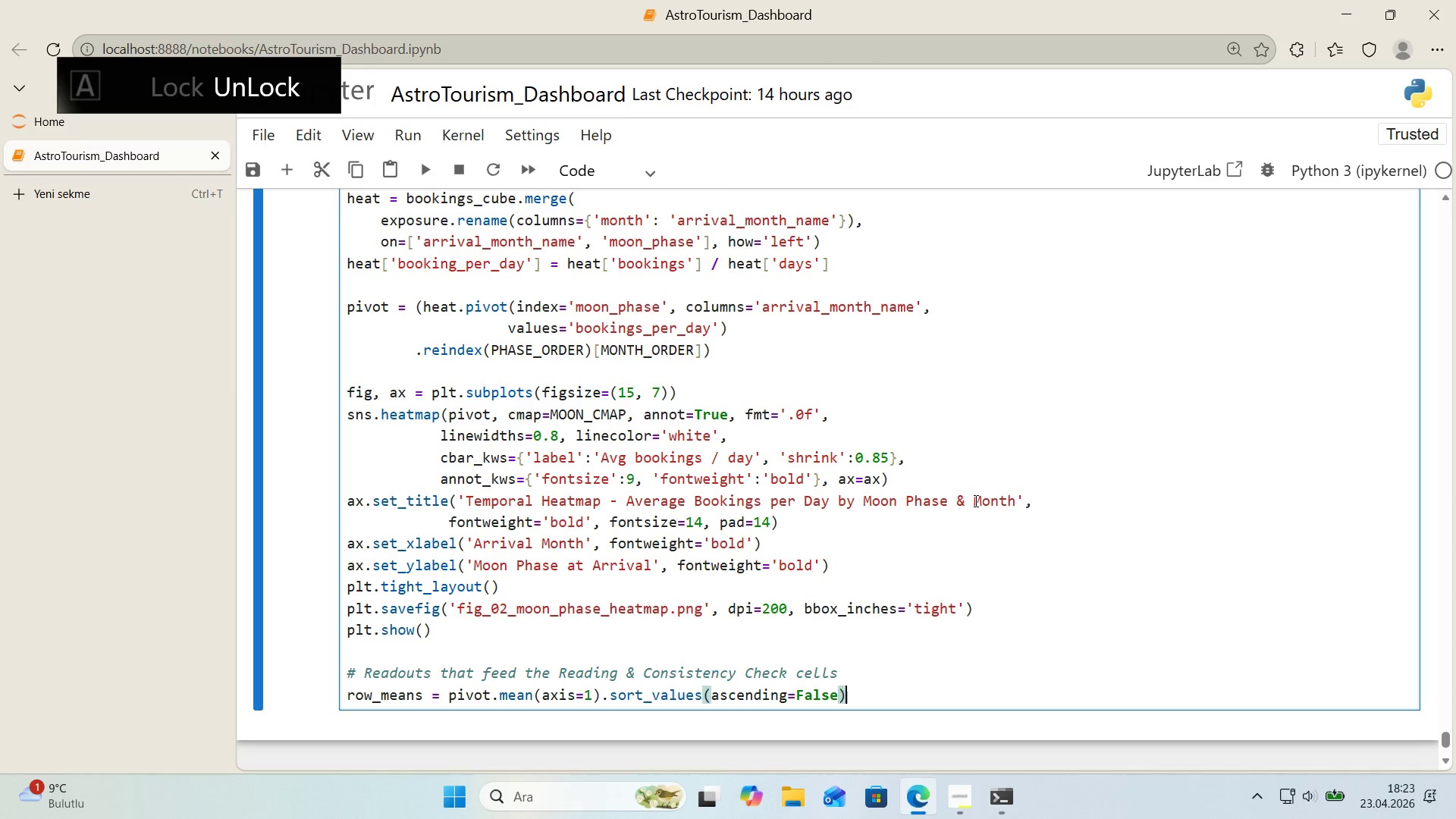 
 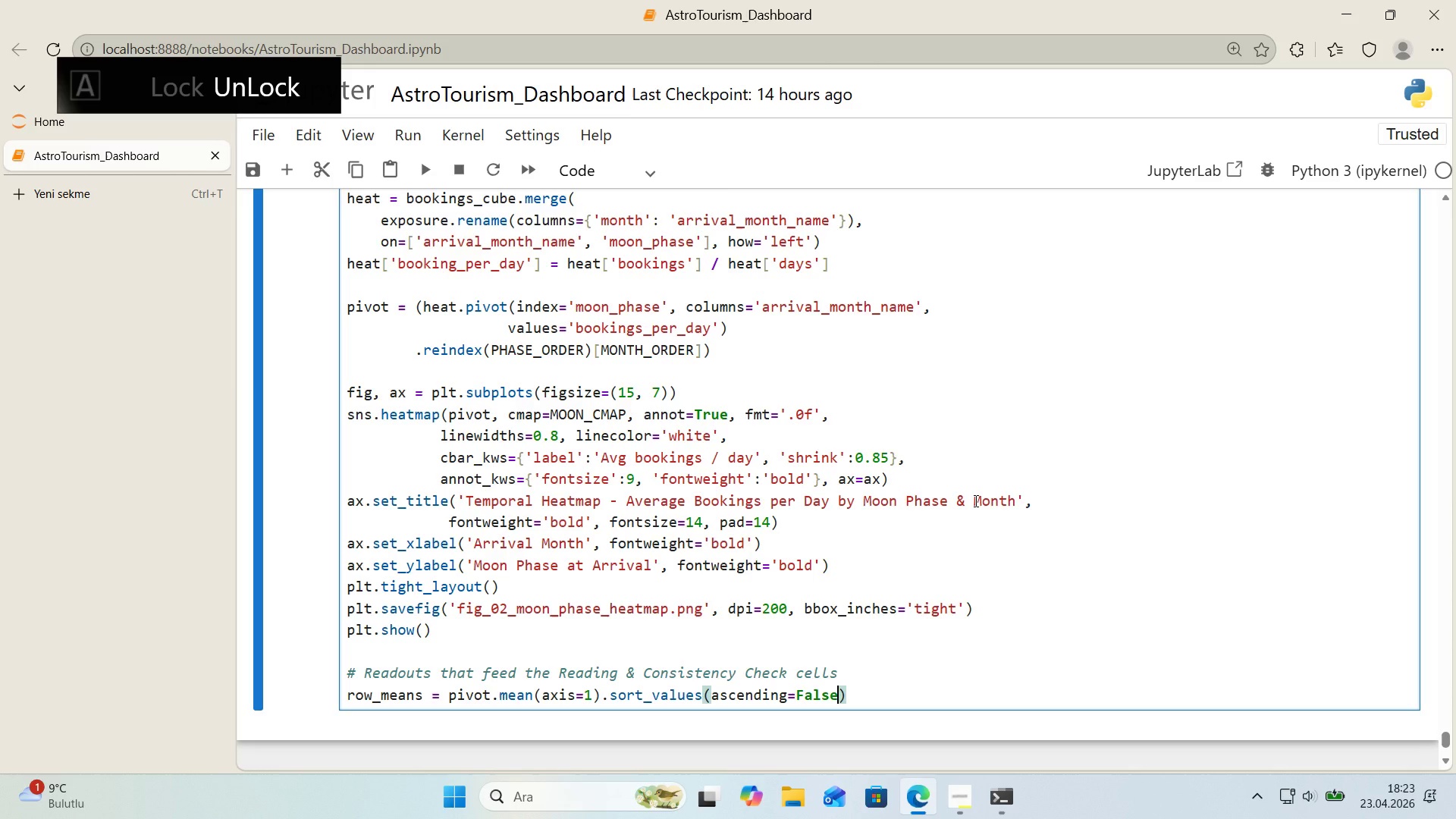 
key(ArrowRight)
 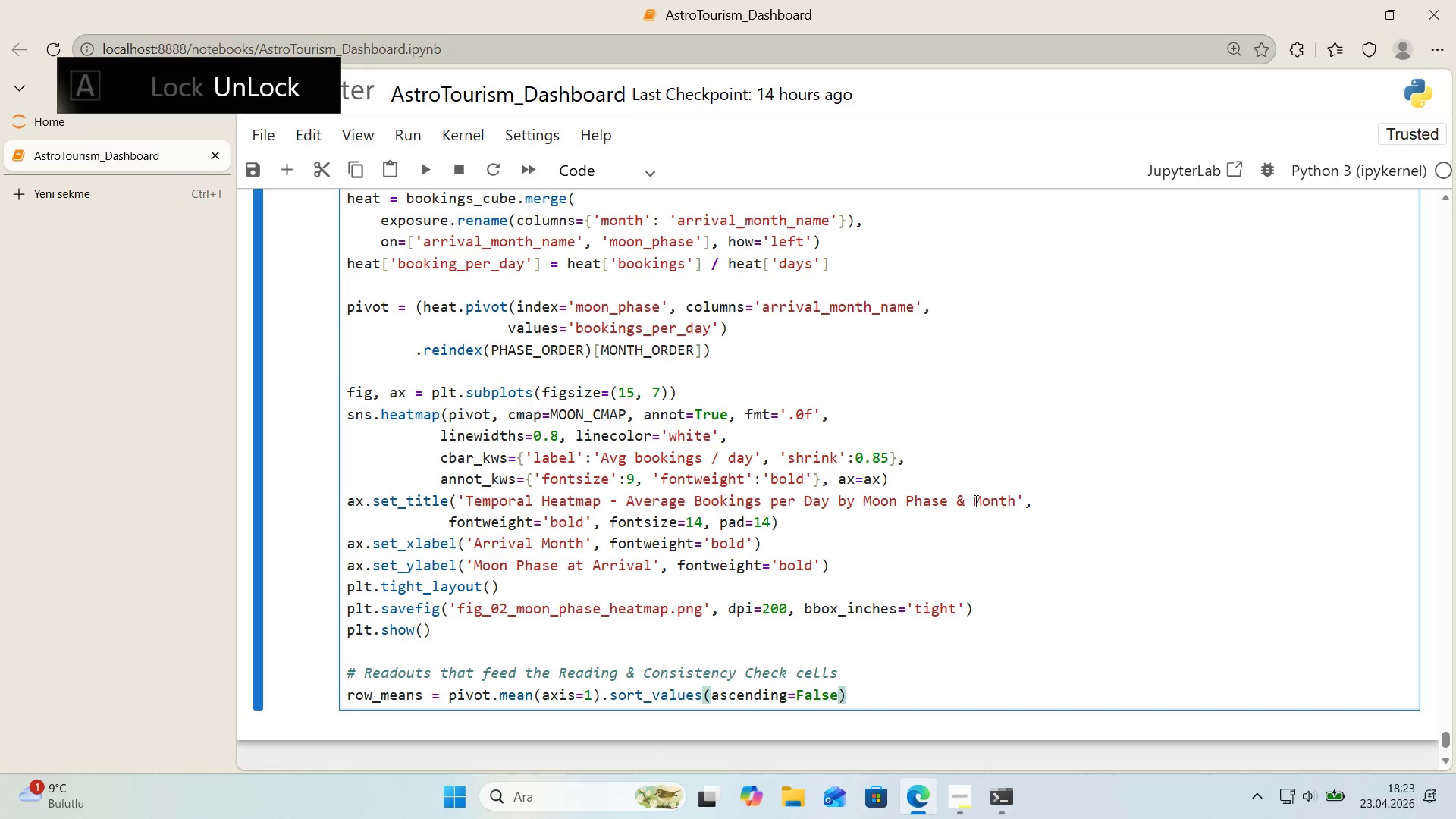 
key(Enter)
 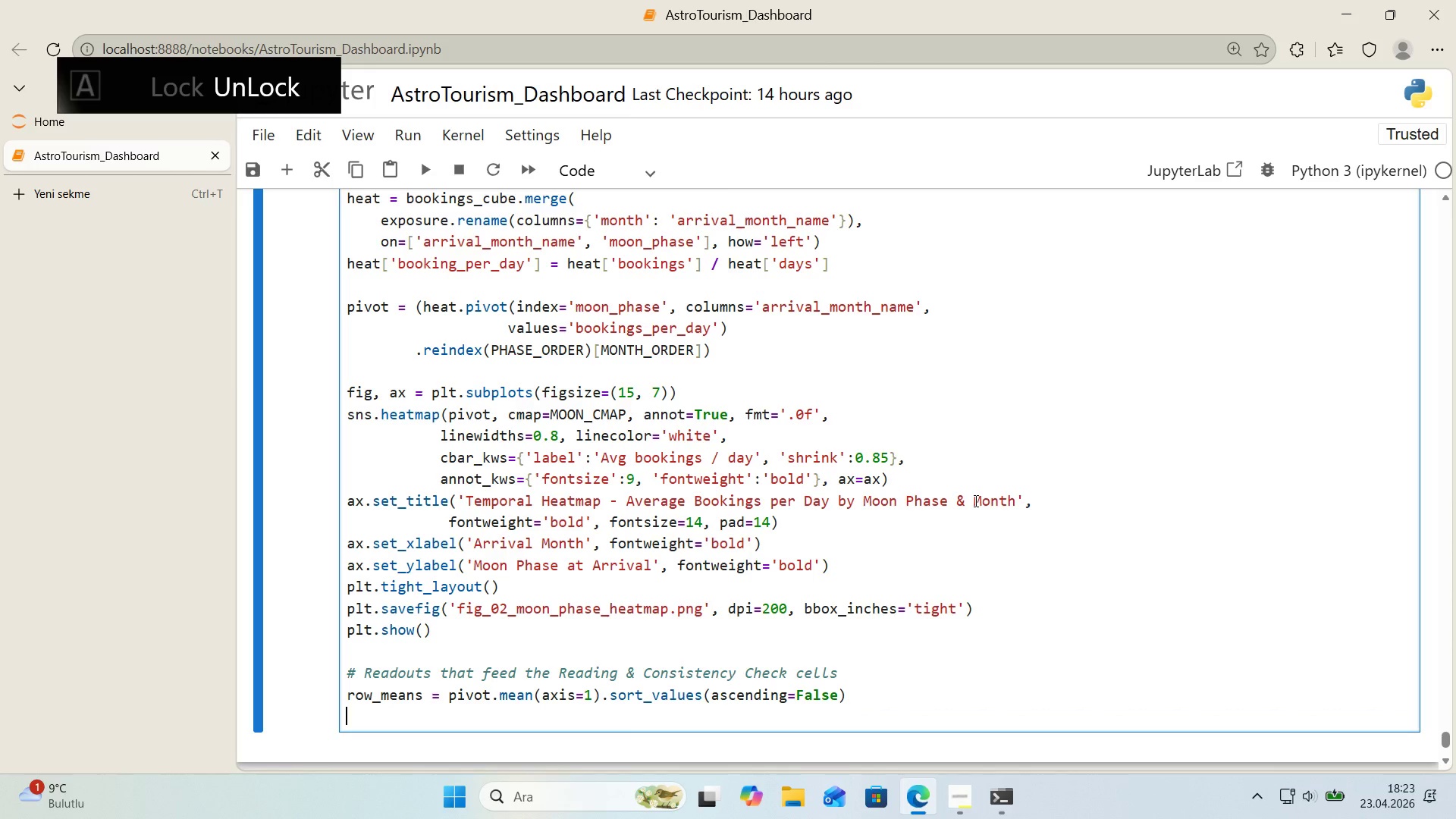 
type(col_means ) p'vot.mean*()
 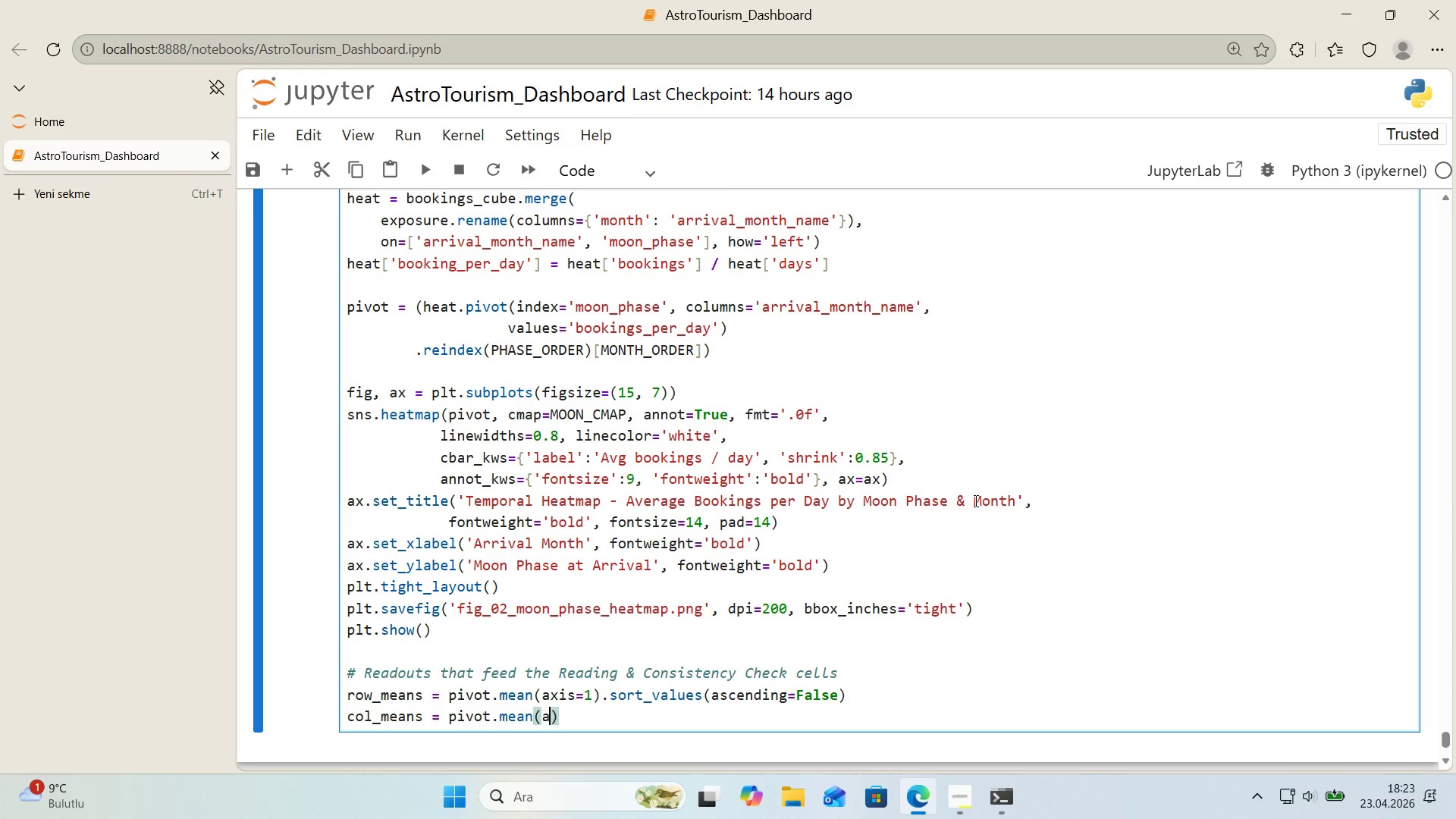 
 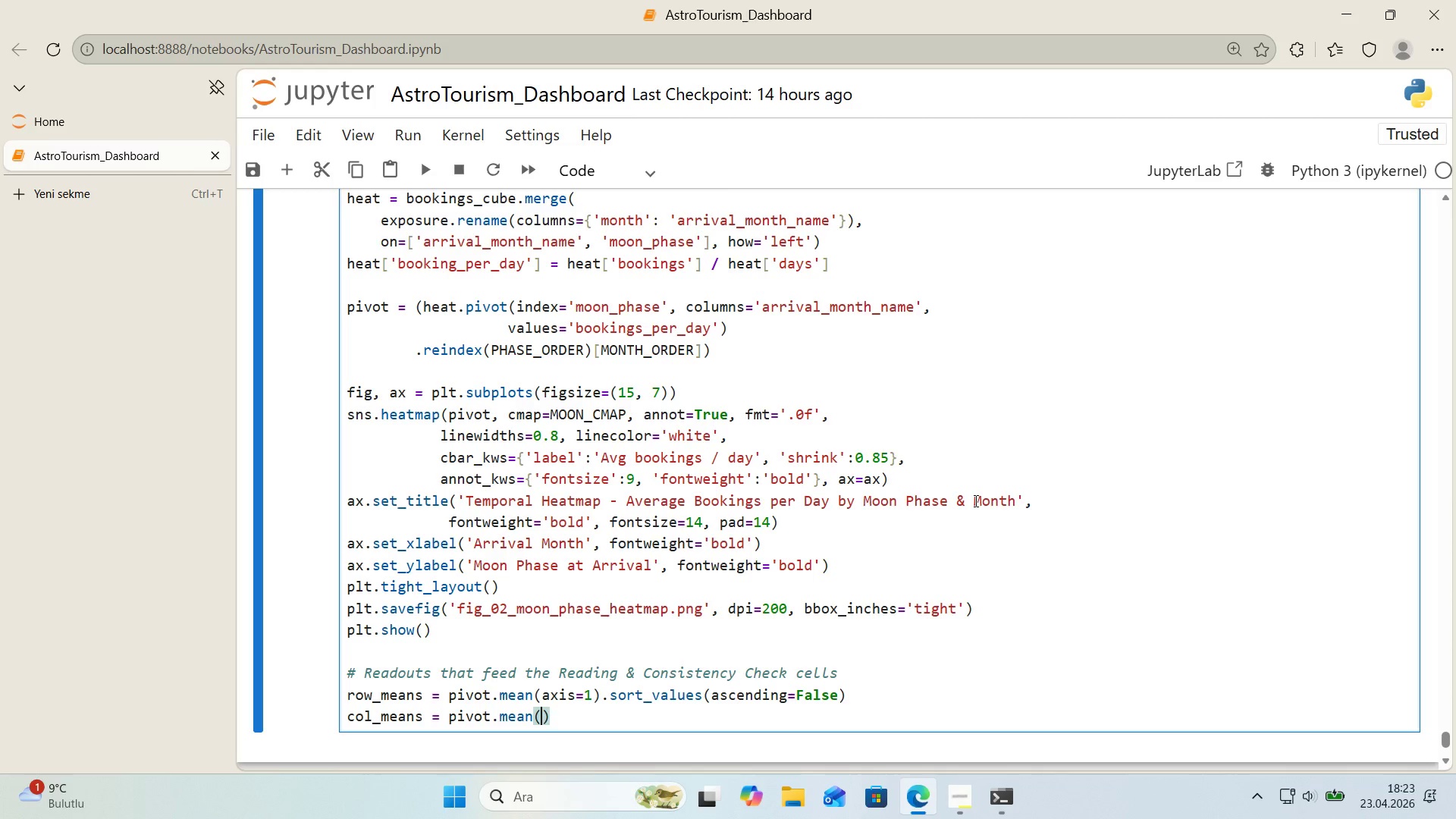 
key(ArrowLeft)
 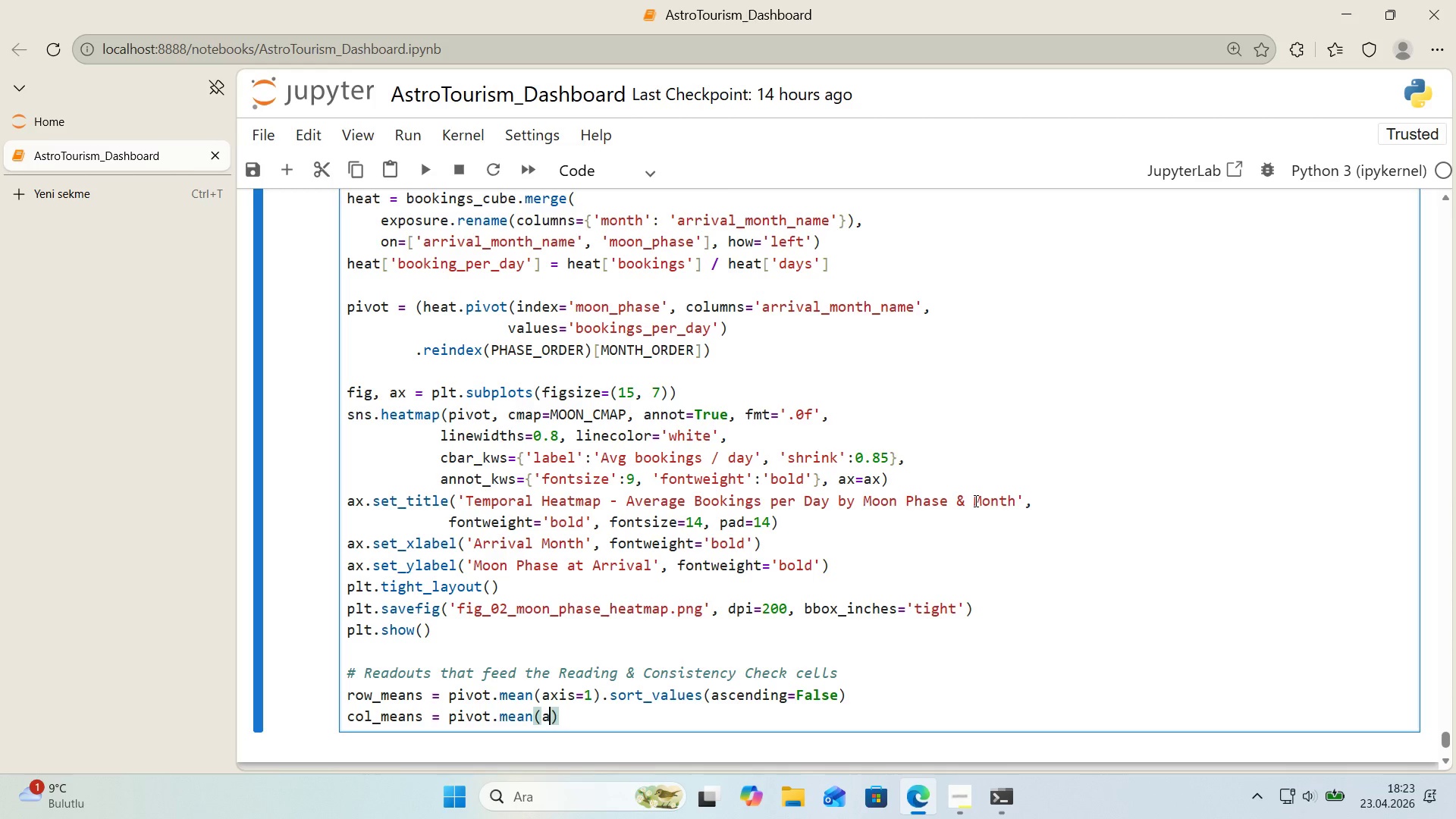 
type(ax's)0)
 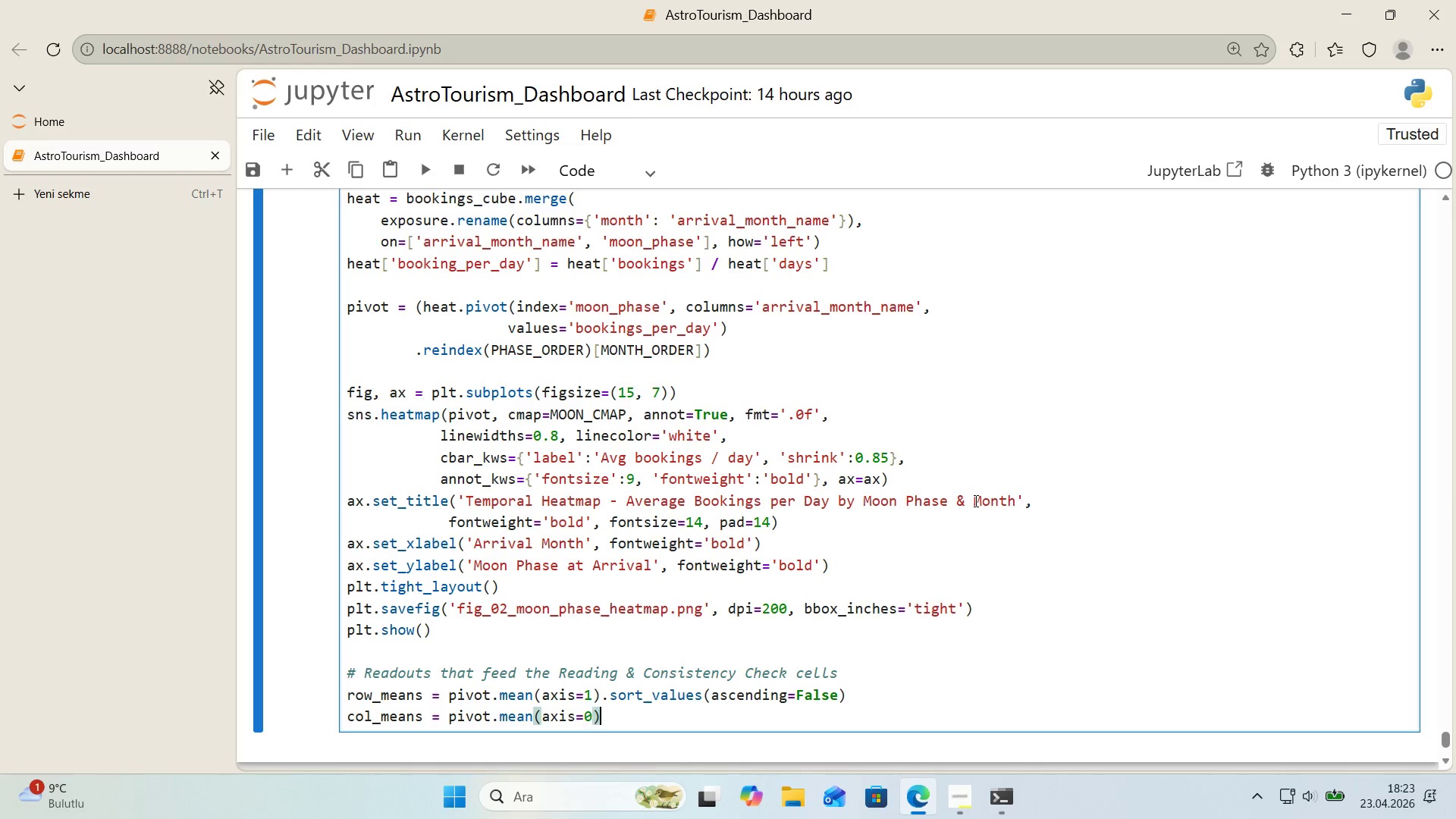 
 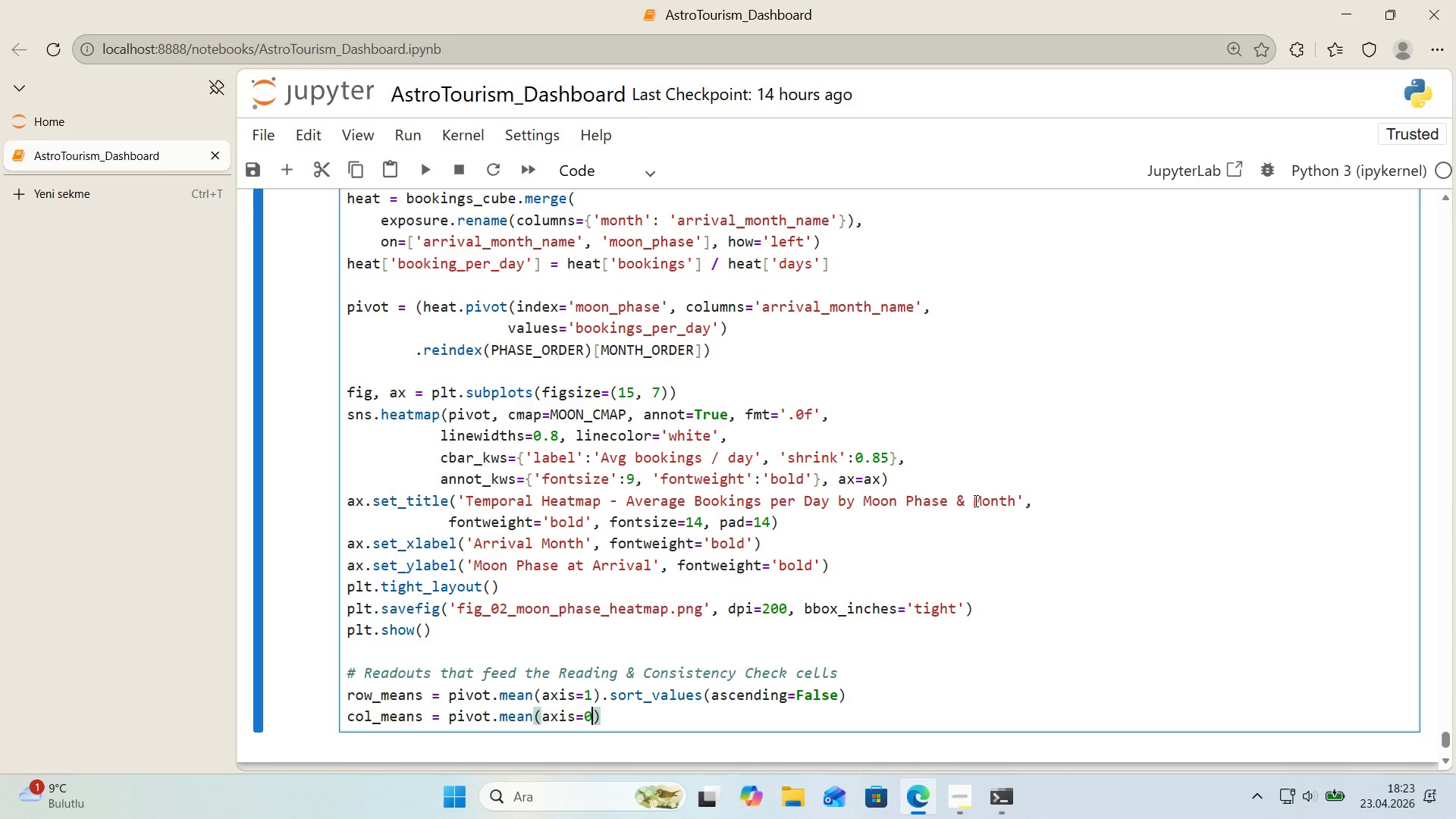 
key(ArrowRight)
 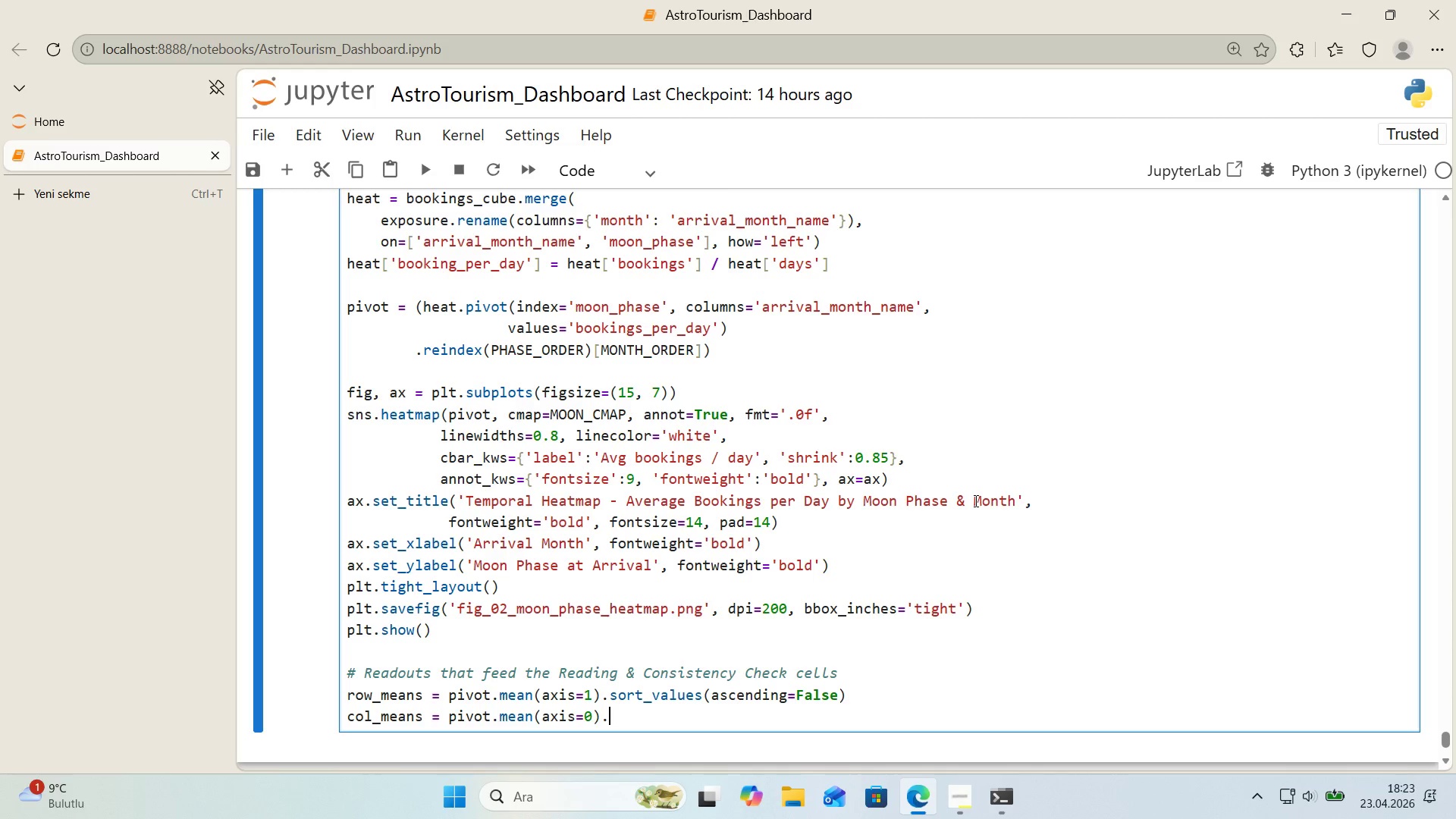 
type(.sort_values*()
 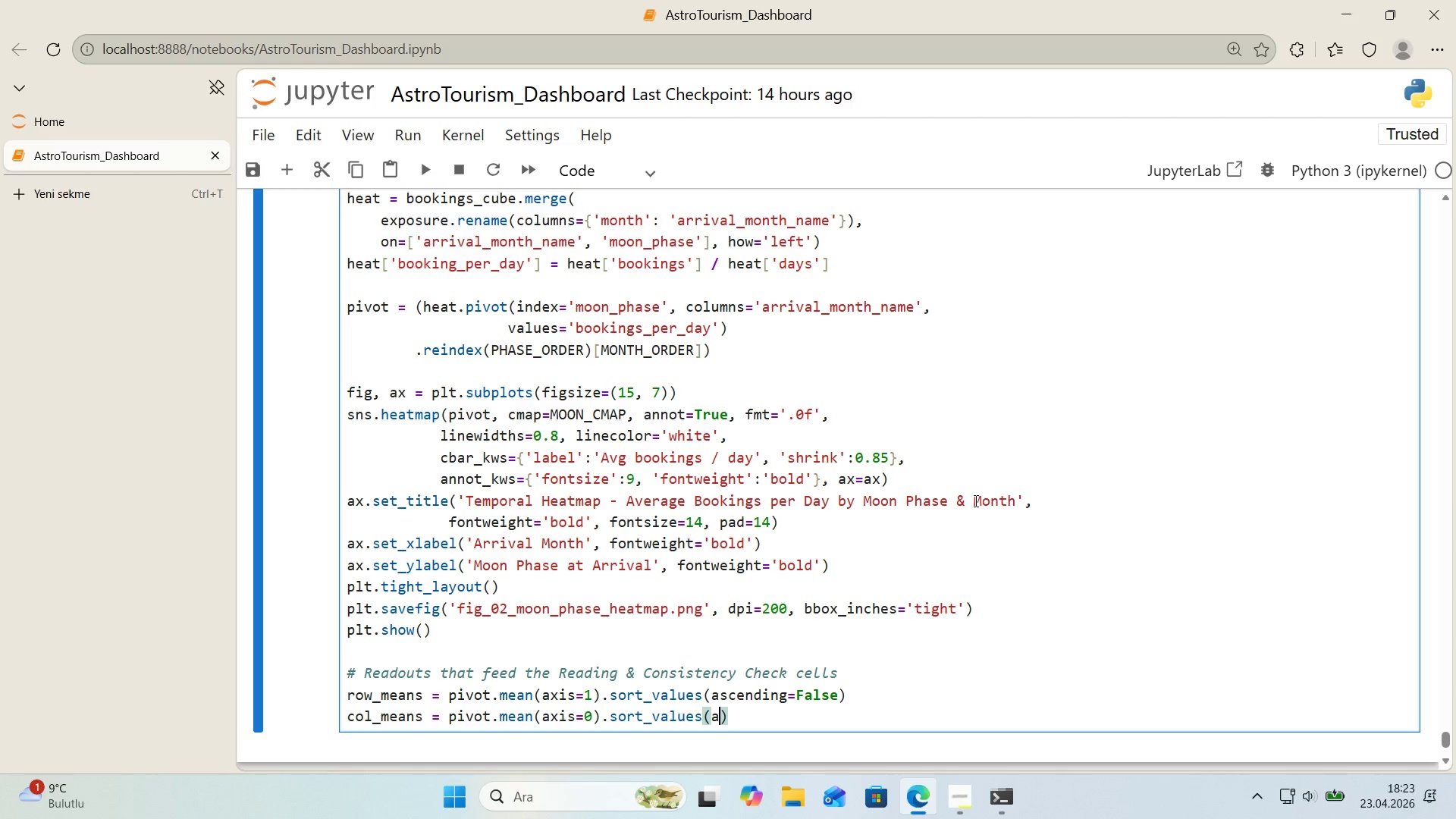 
 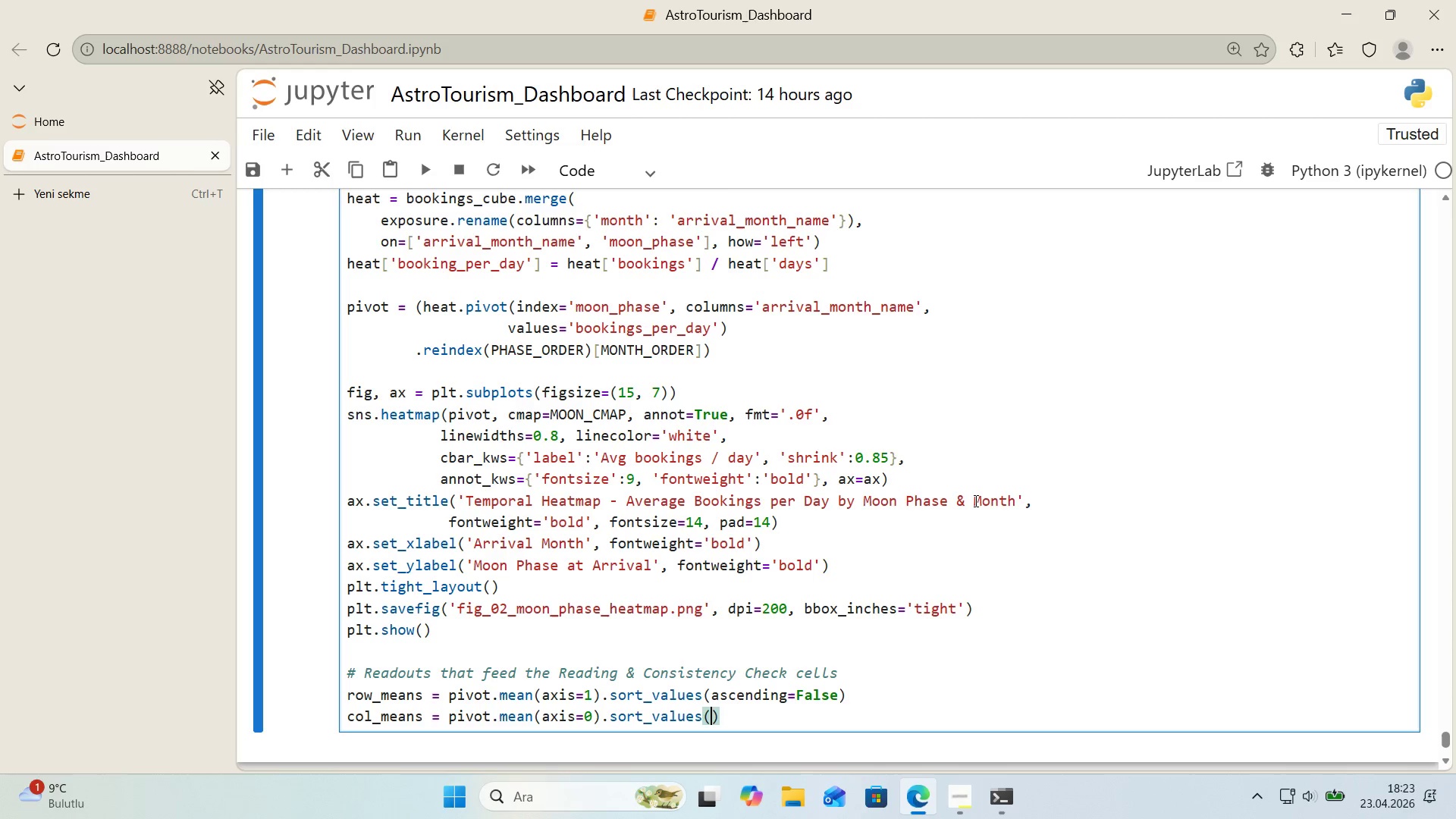 
key(ArrowLeft)
 